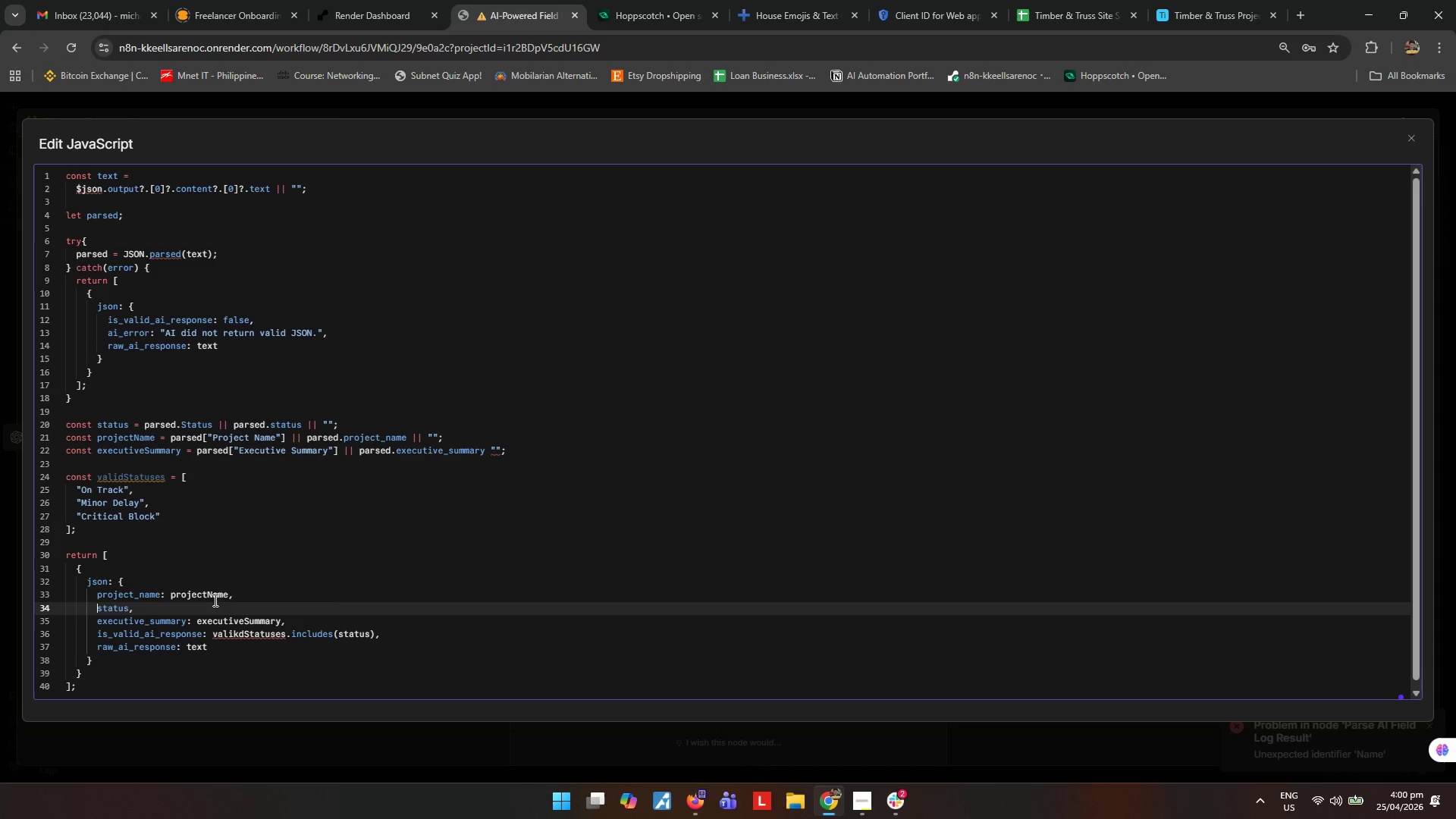 
left_click([534, 583])
 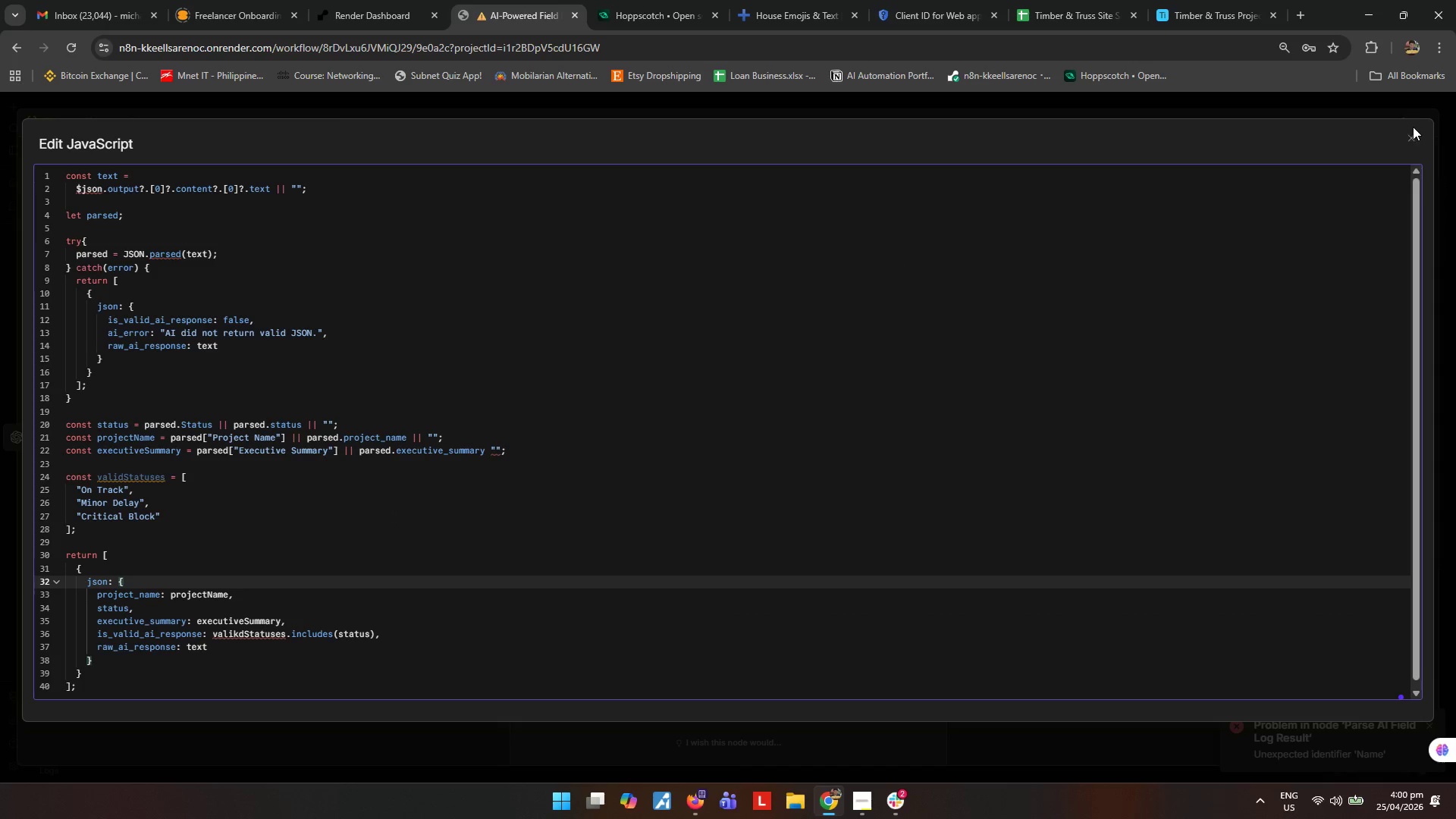 
double_click([1412, 142])
 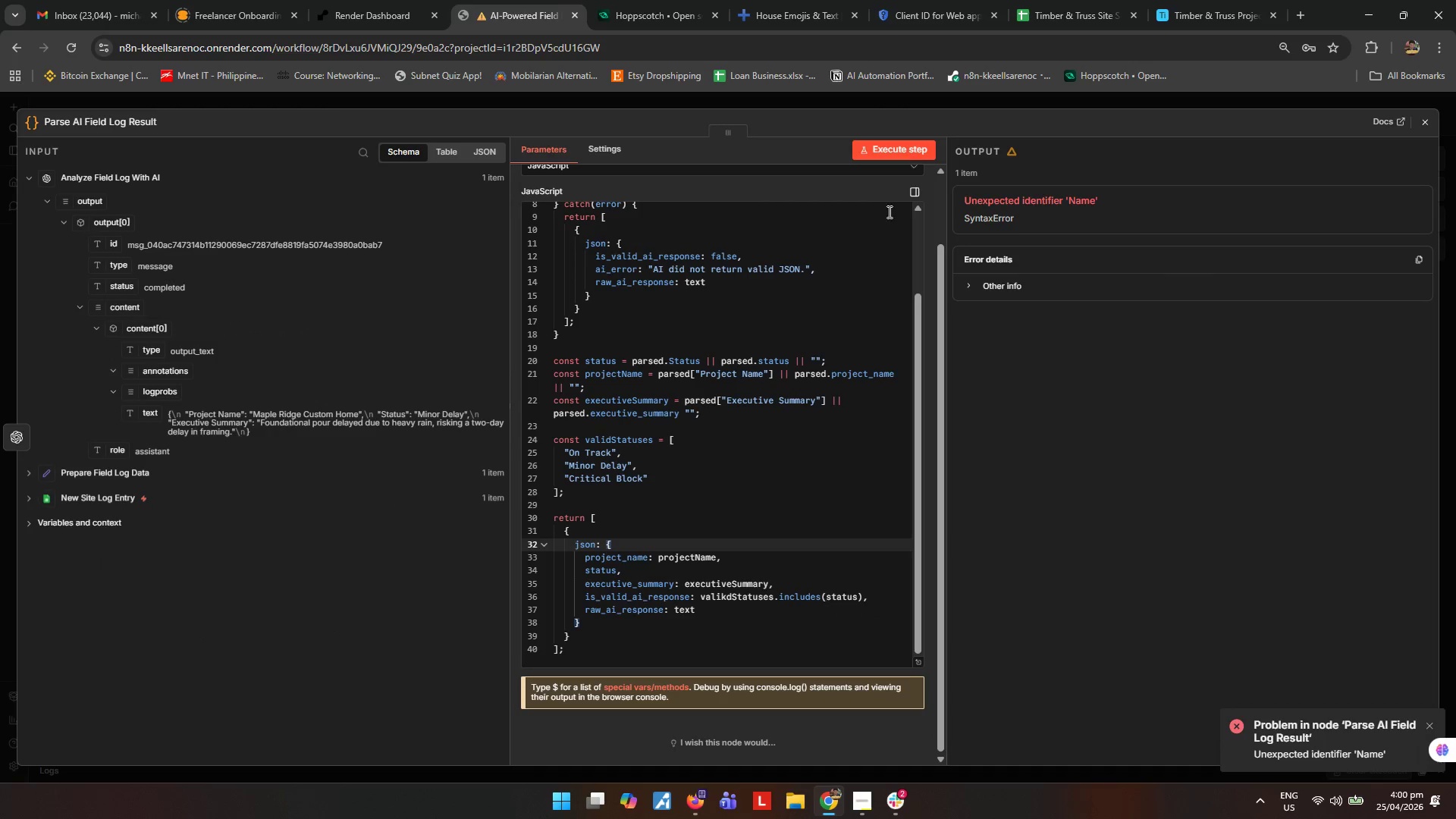 
left_click([904, 147])
 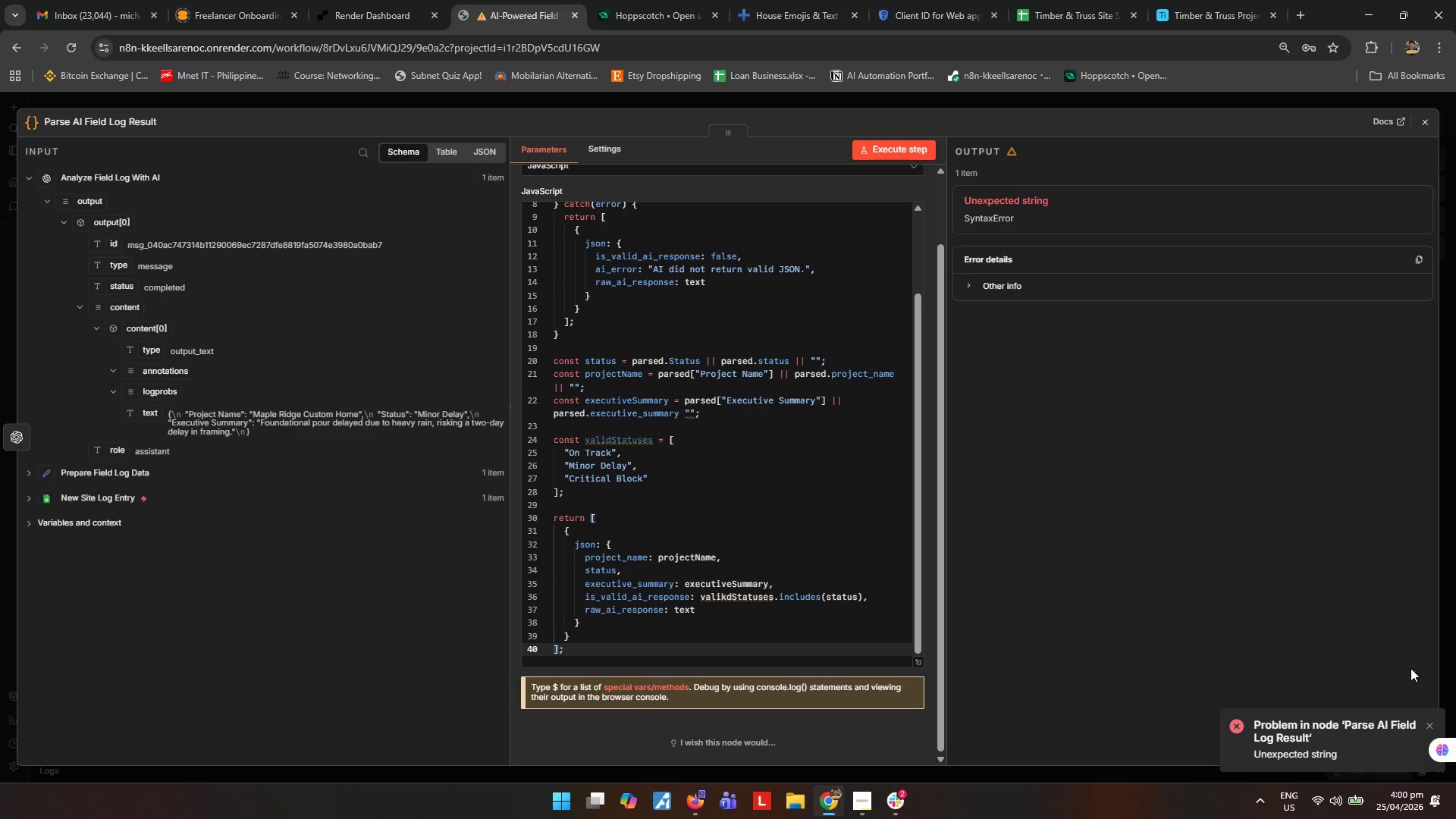 
wait(12.03)
 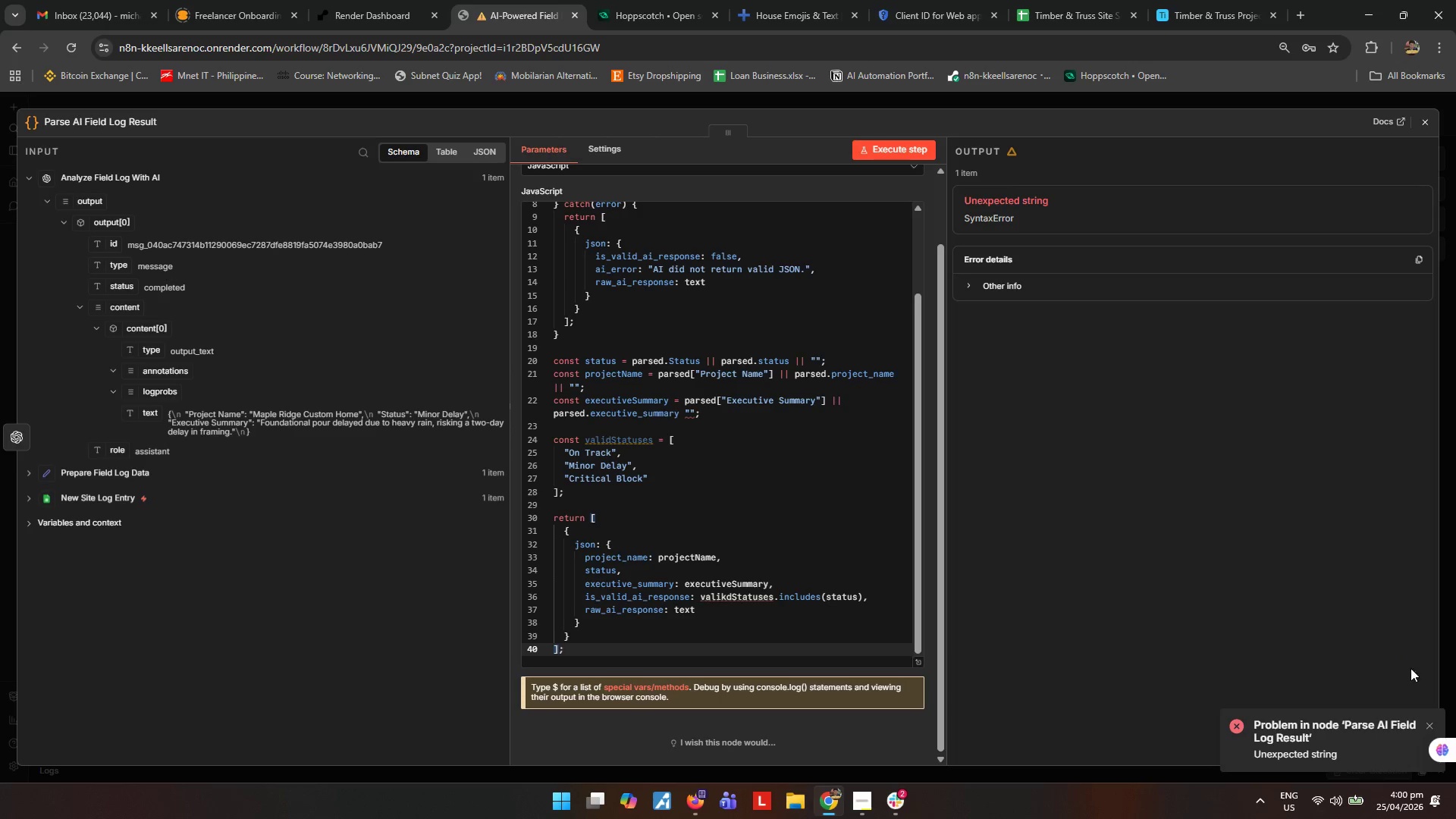 
left_click([965, 284])
 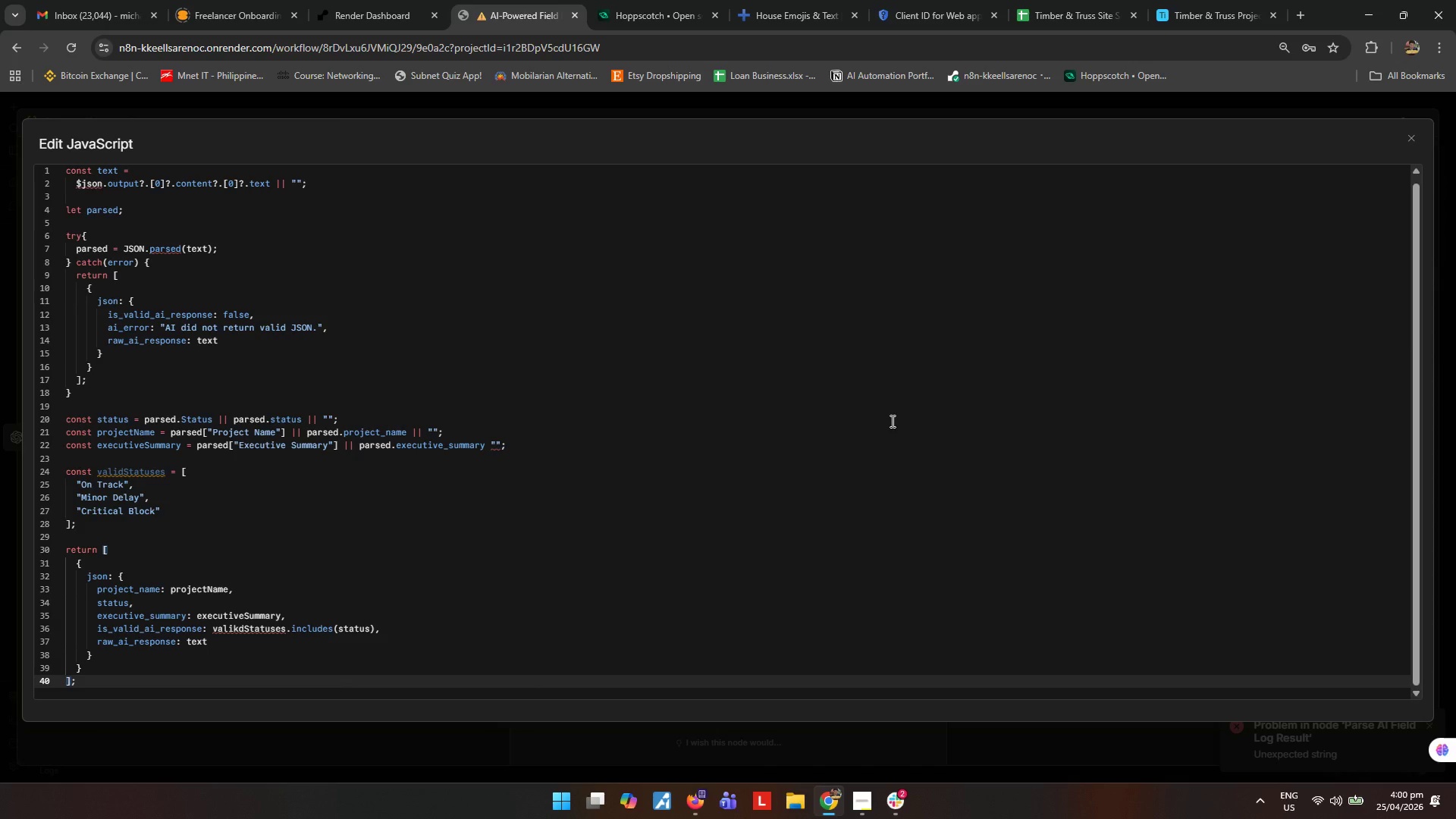 
wait(21.95)
 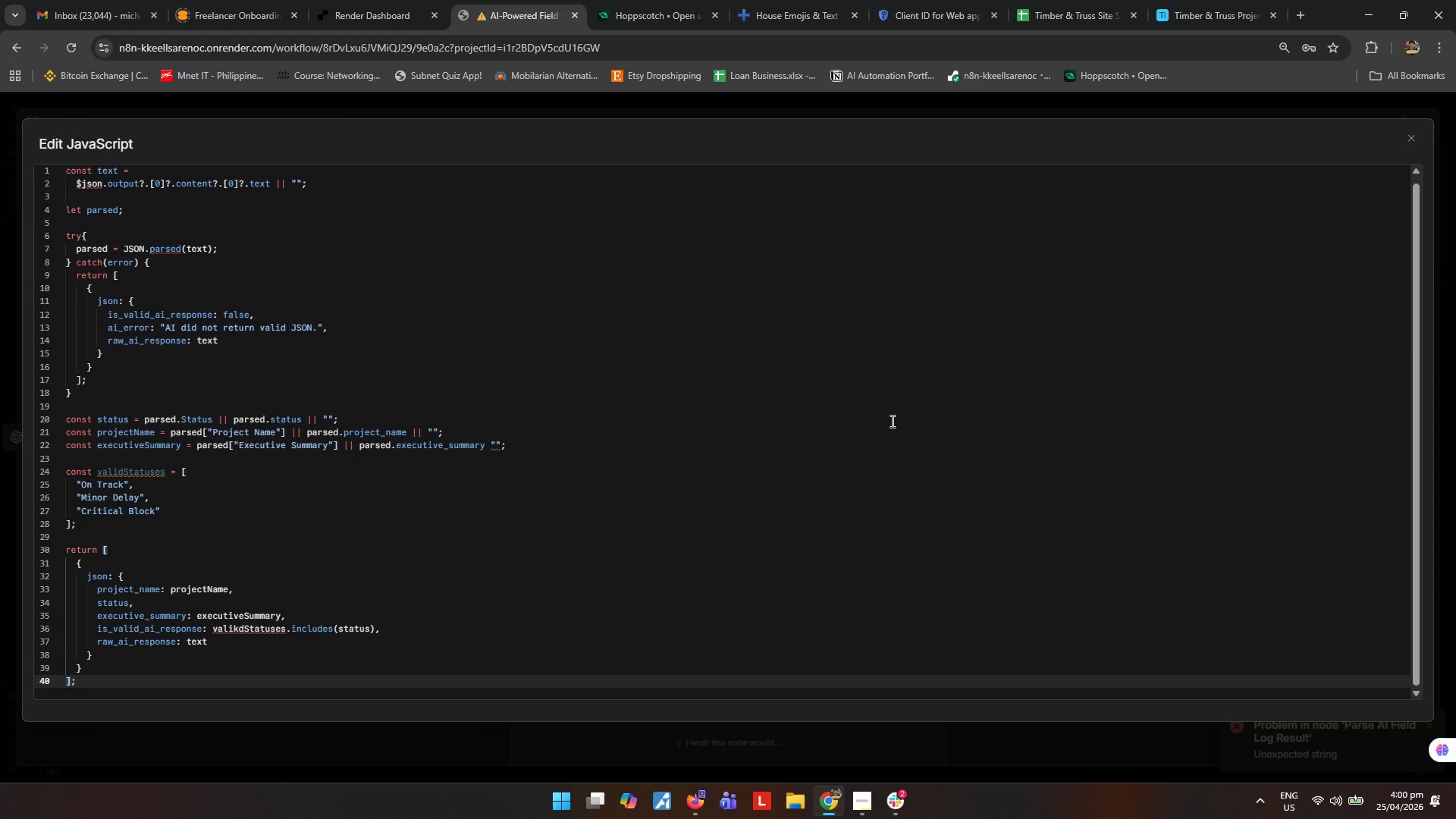 
left_click_drag(start_coordinate=[511, 347], to_coordinate=[517, 344])
 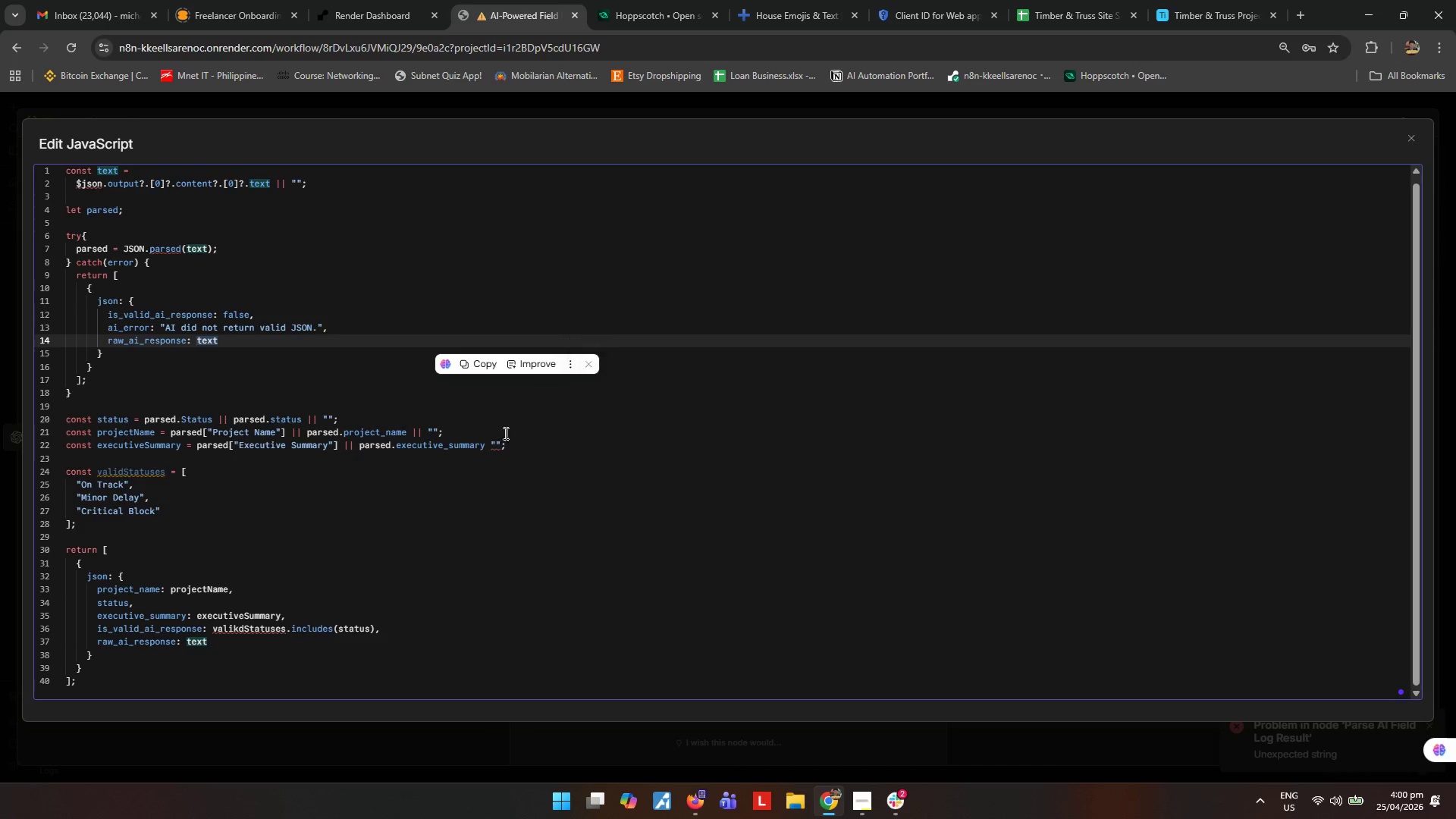 
left_click_drag(start_coordinate=[288, 496], to_coordinate=[325, 478])
 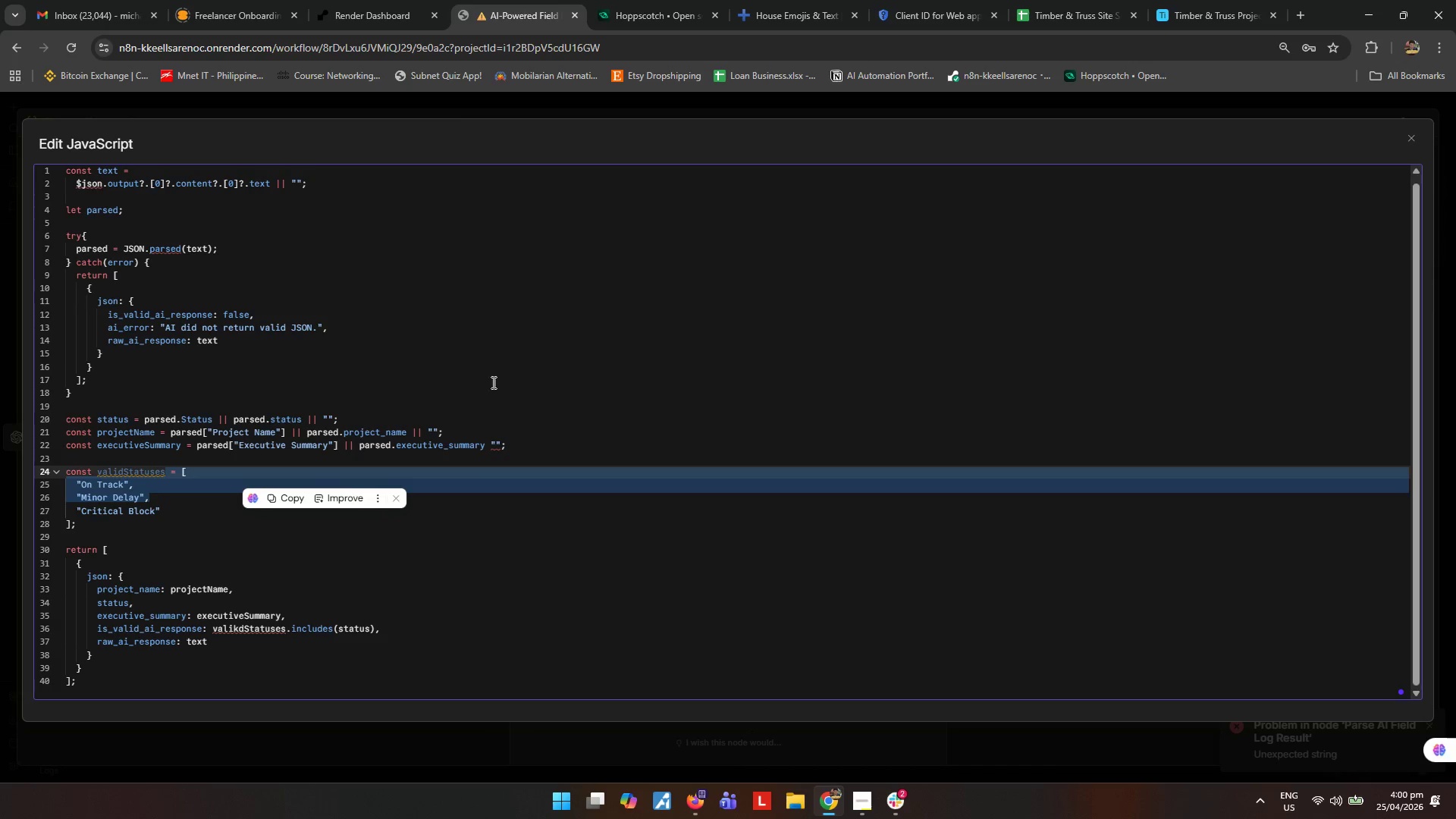 
left_click([551, 364])
 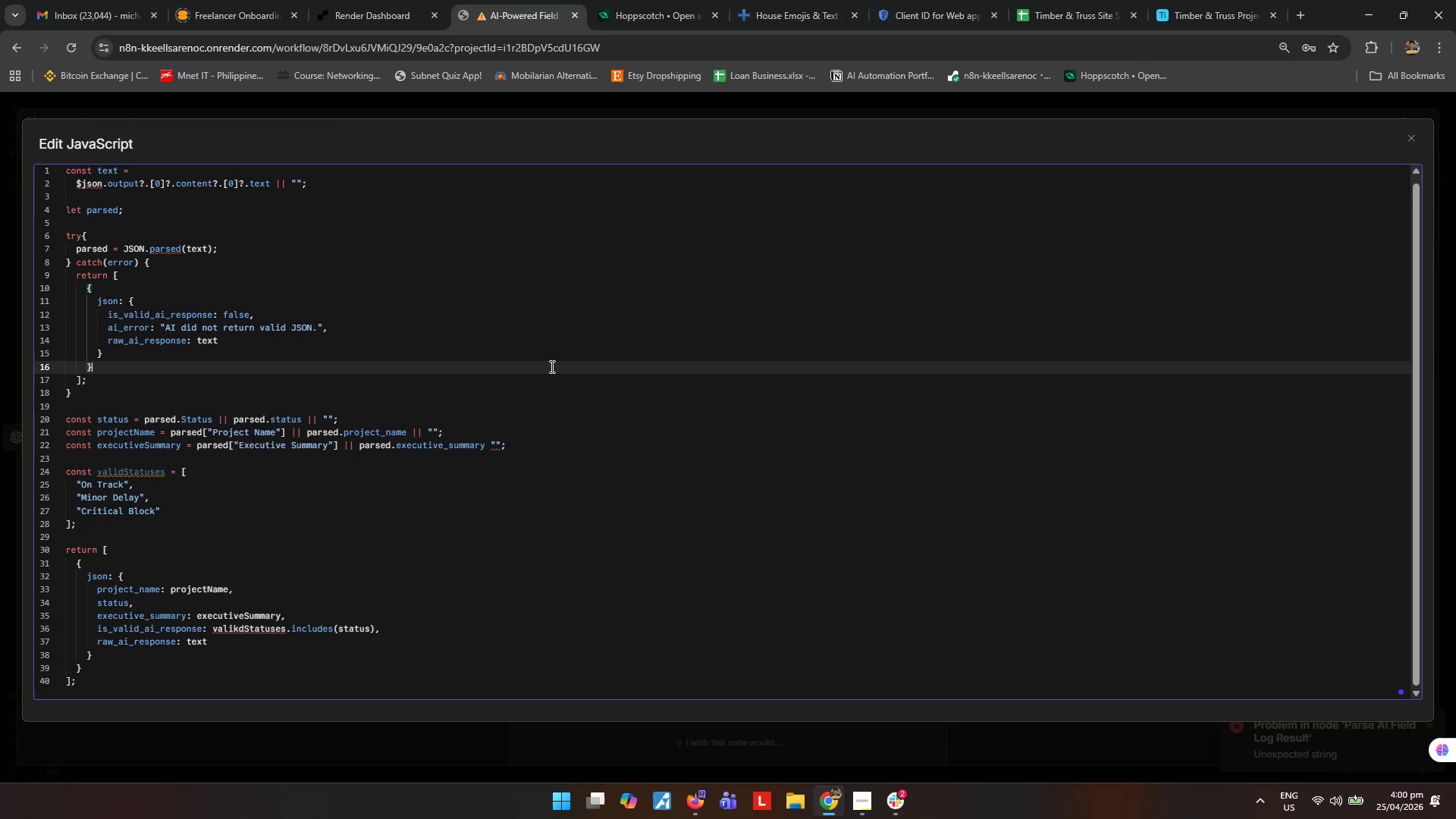 
wait(5.47)
 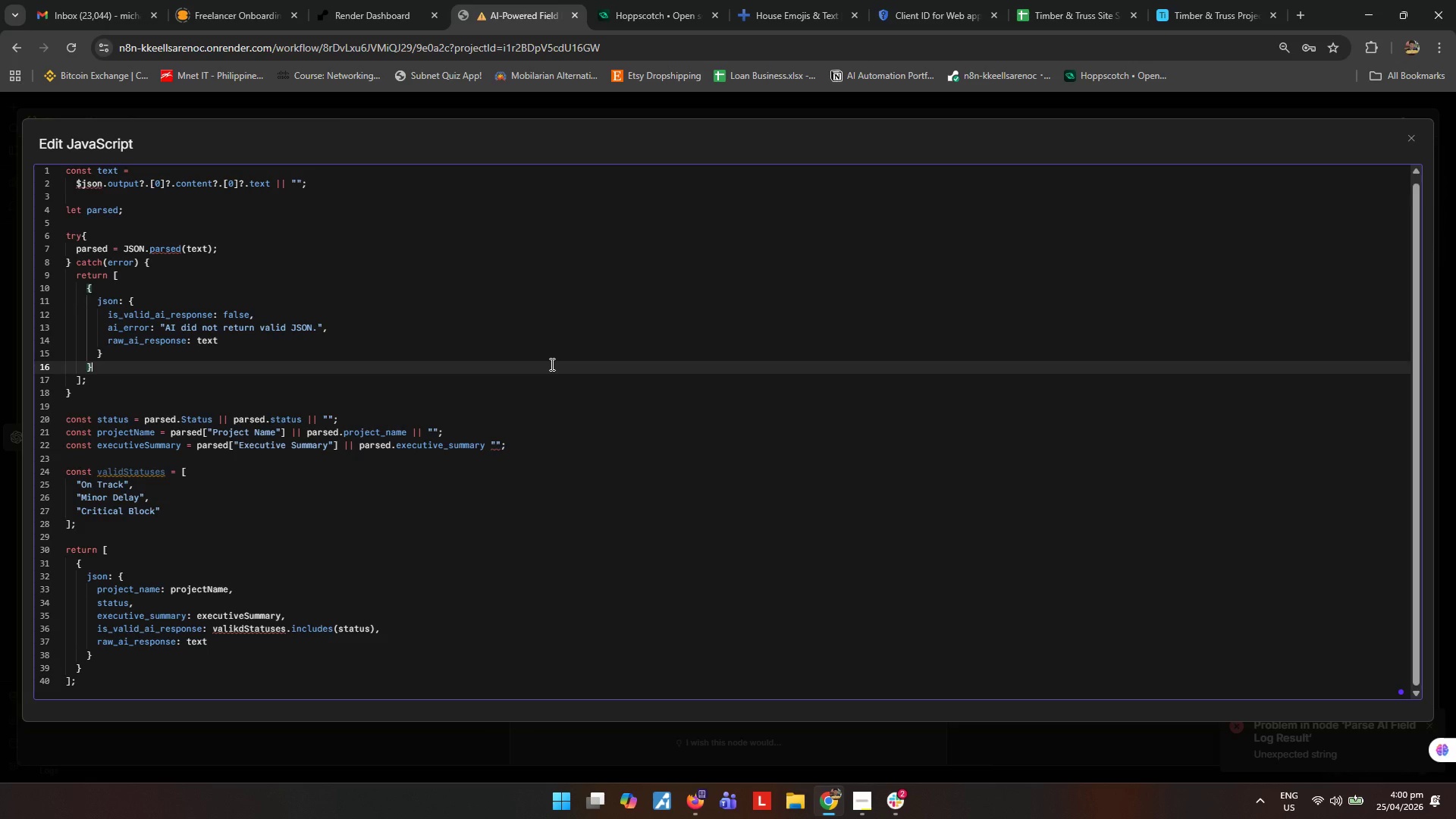 
left_click([485, 494])
 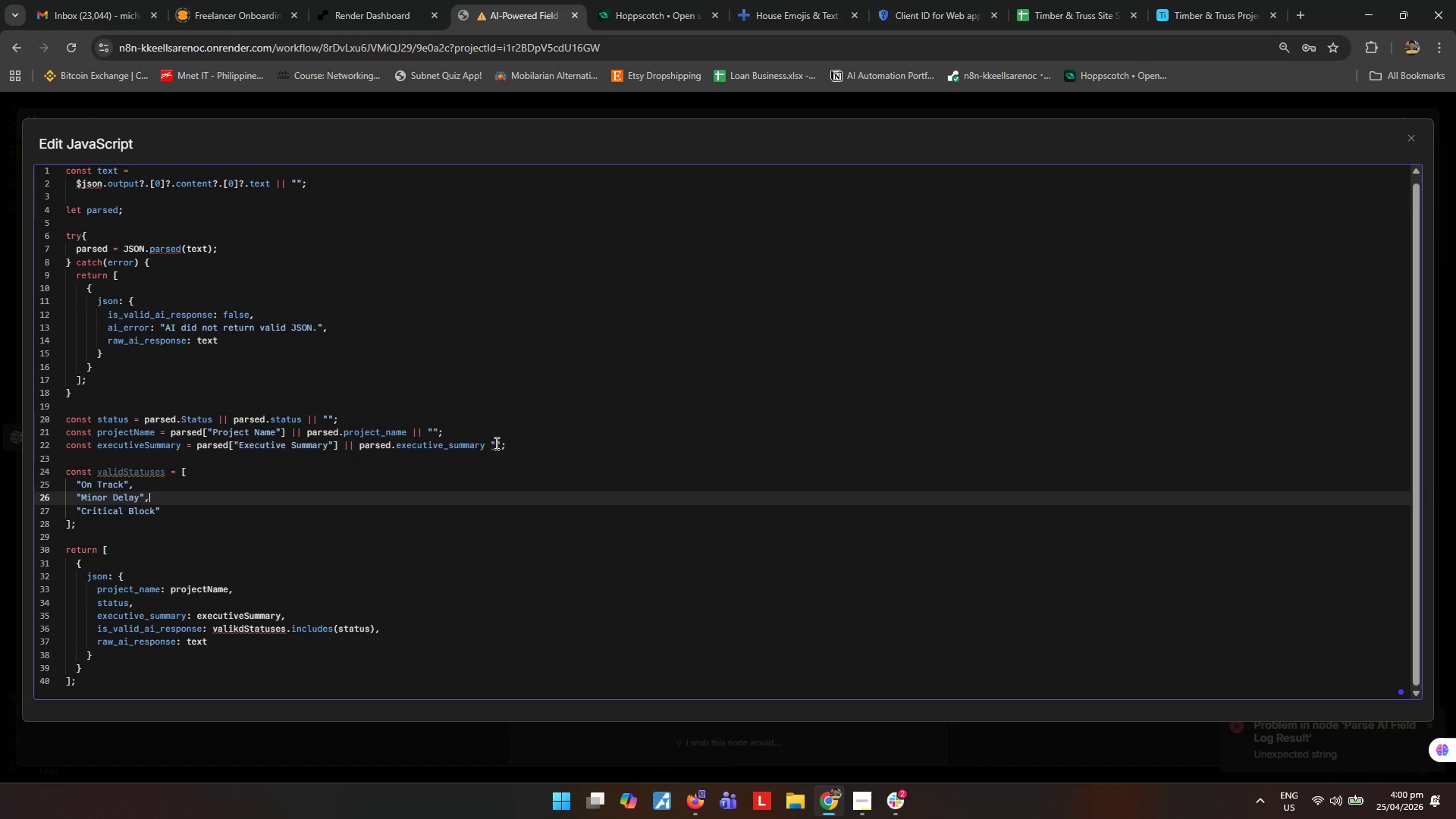 
left_click([491, 443])
 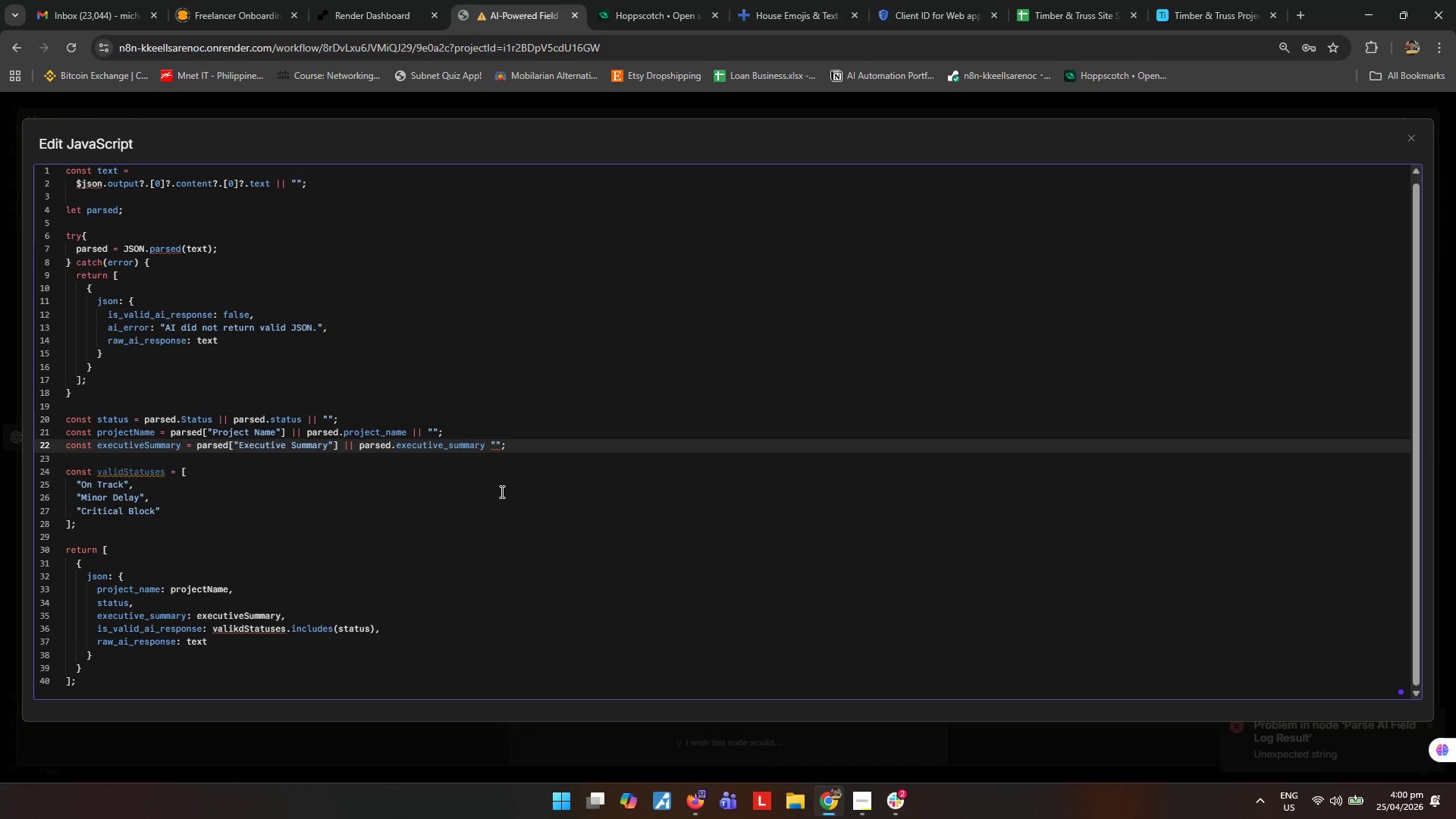 
key(Shift+Backslash)
 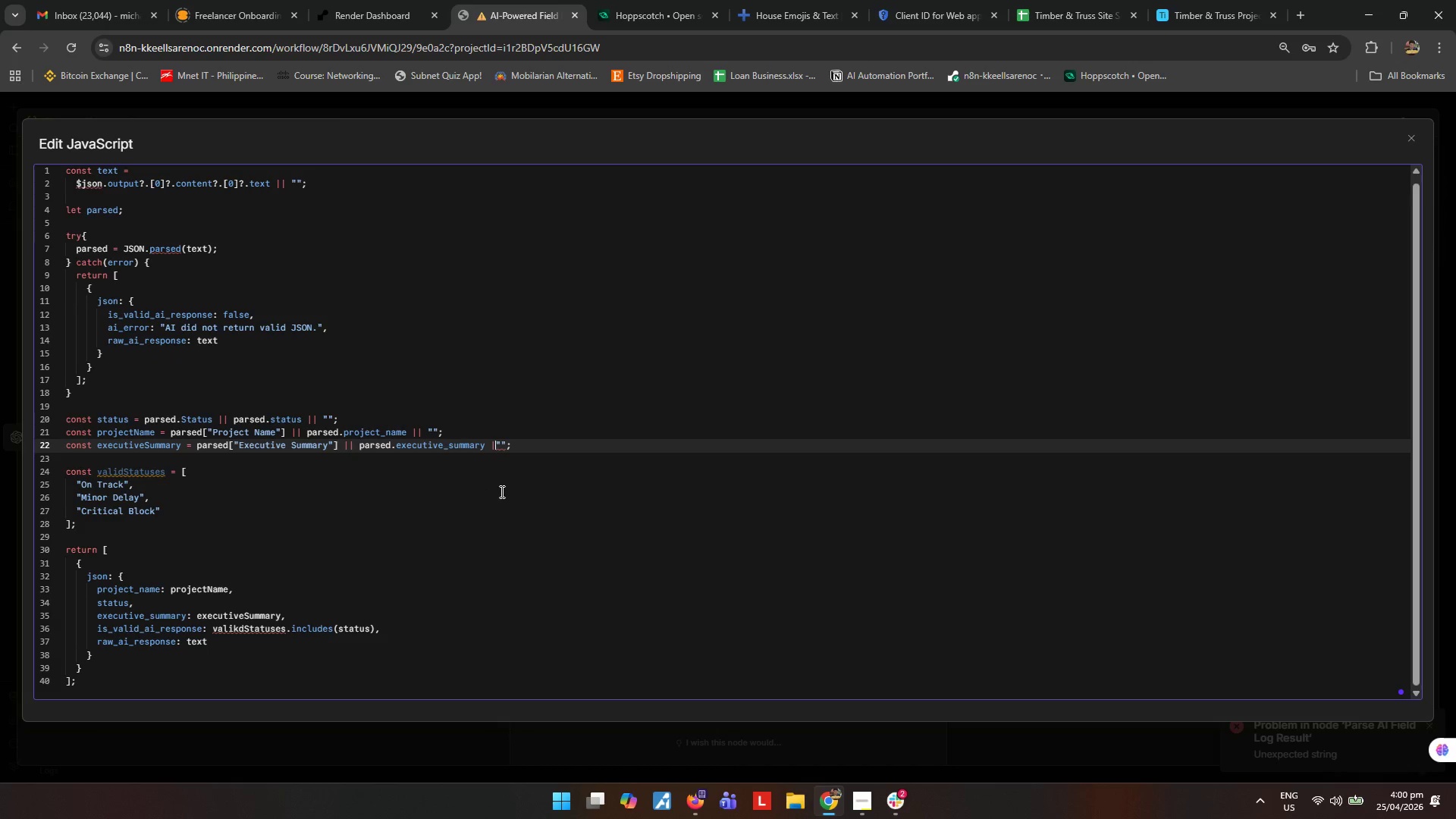 
key(Shift+Backslash)
 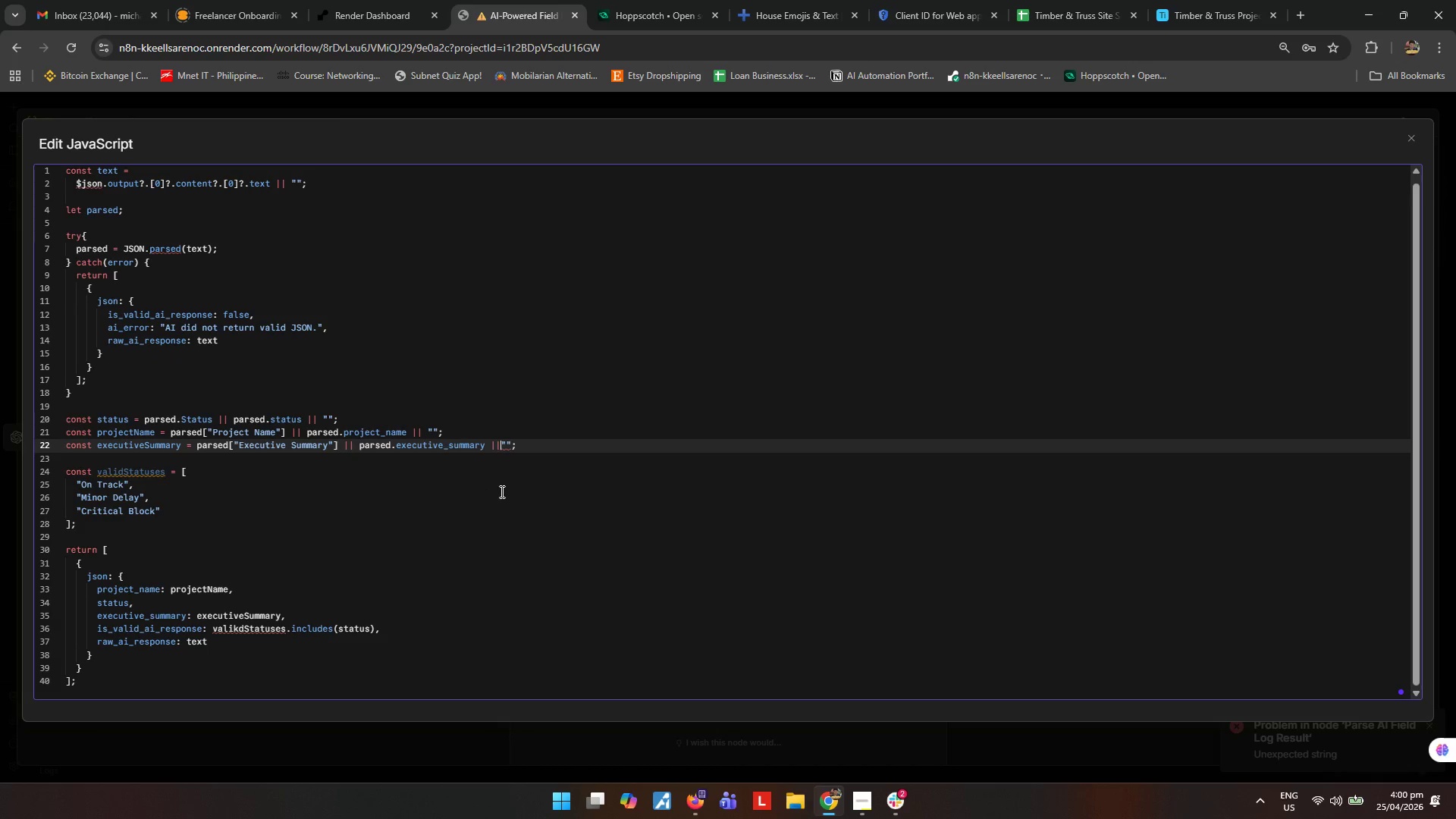 
key(Space)
 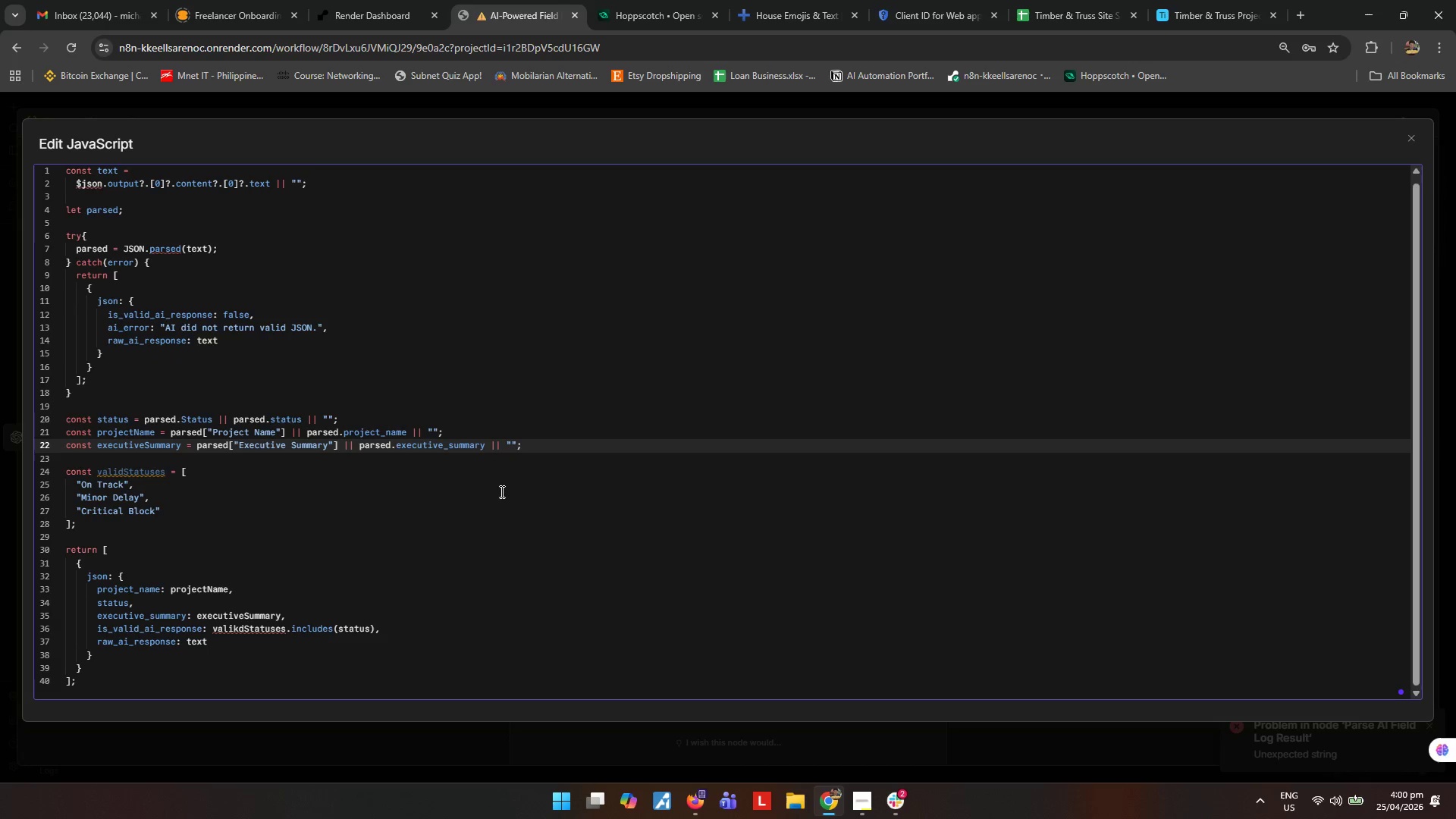 
left_click([500, 491])
 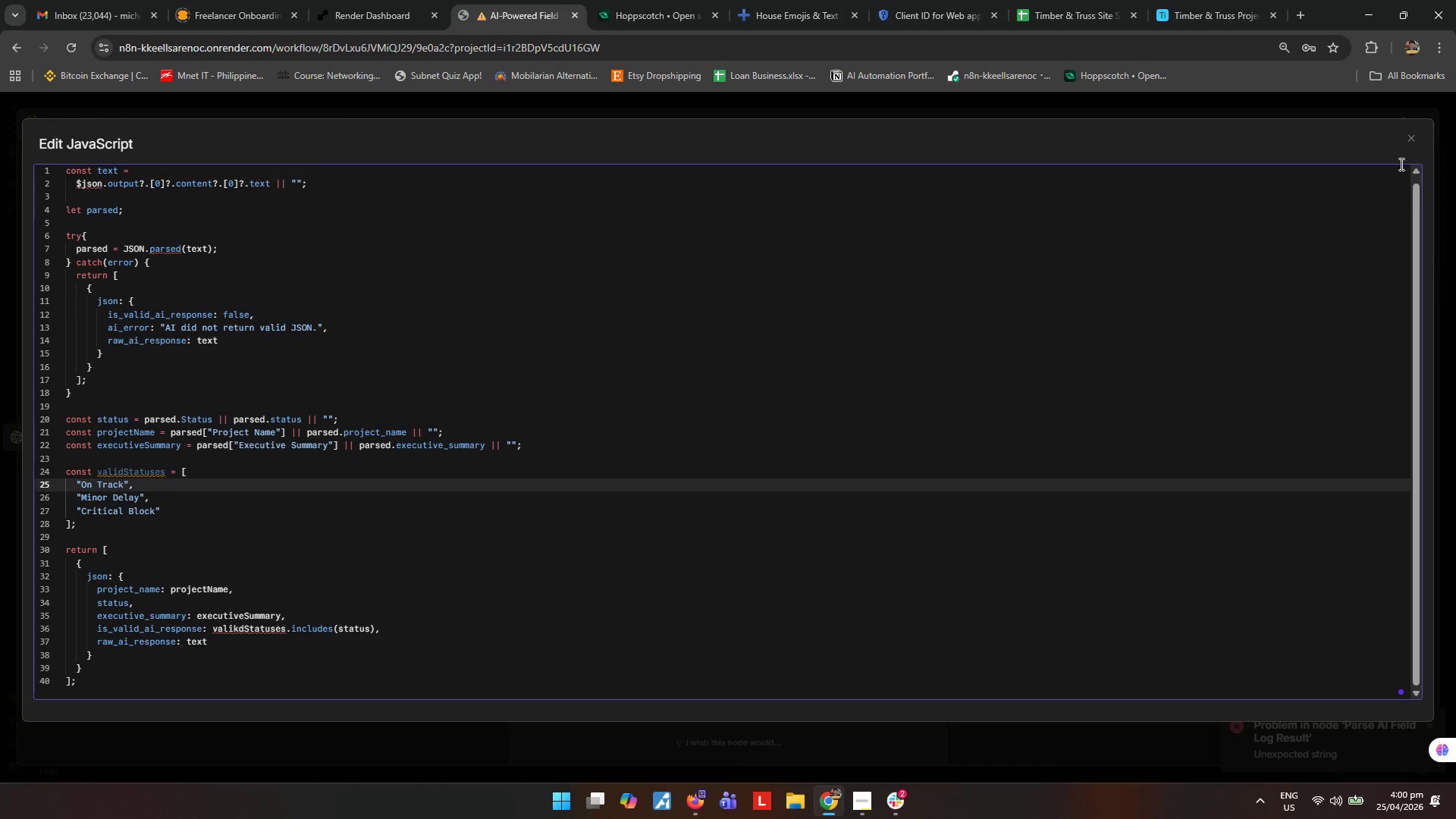 
left_click([1413, 140])
 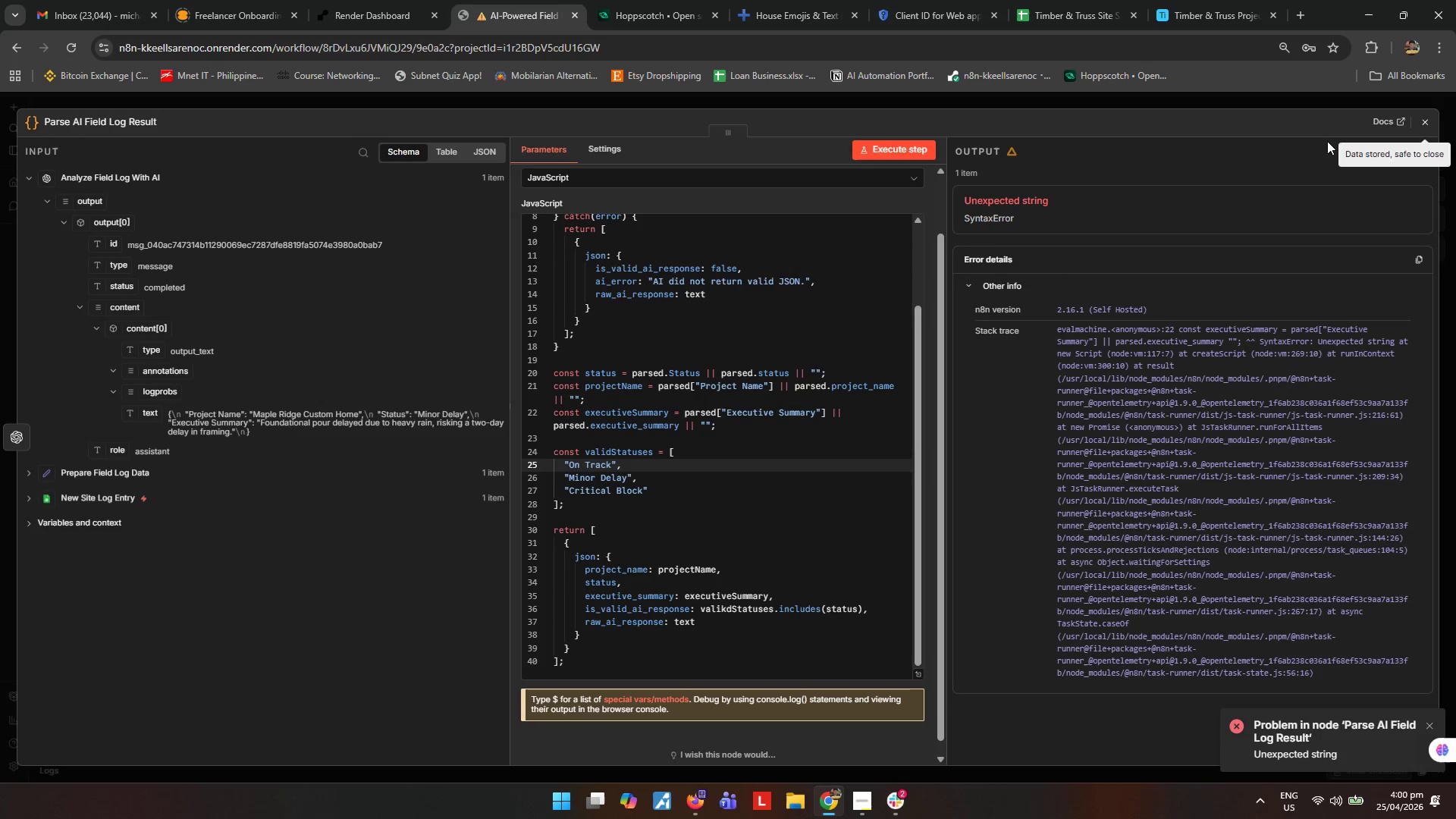 
left_click([895, 152])
 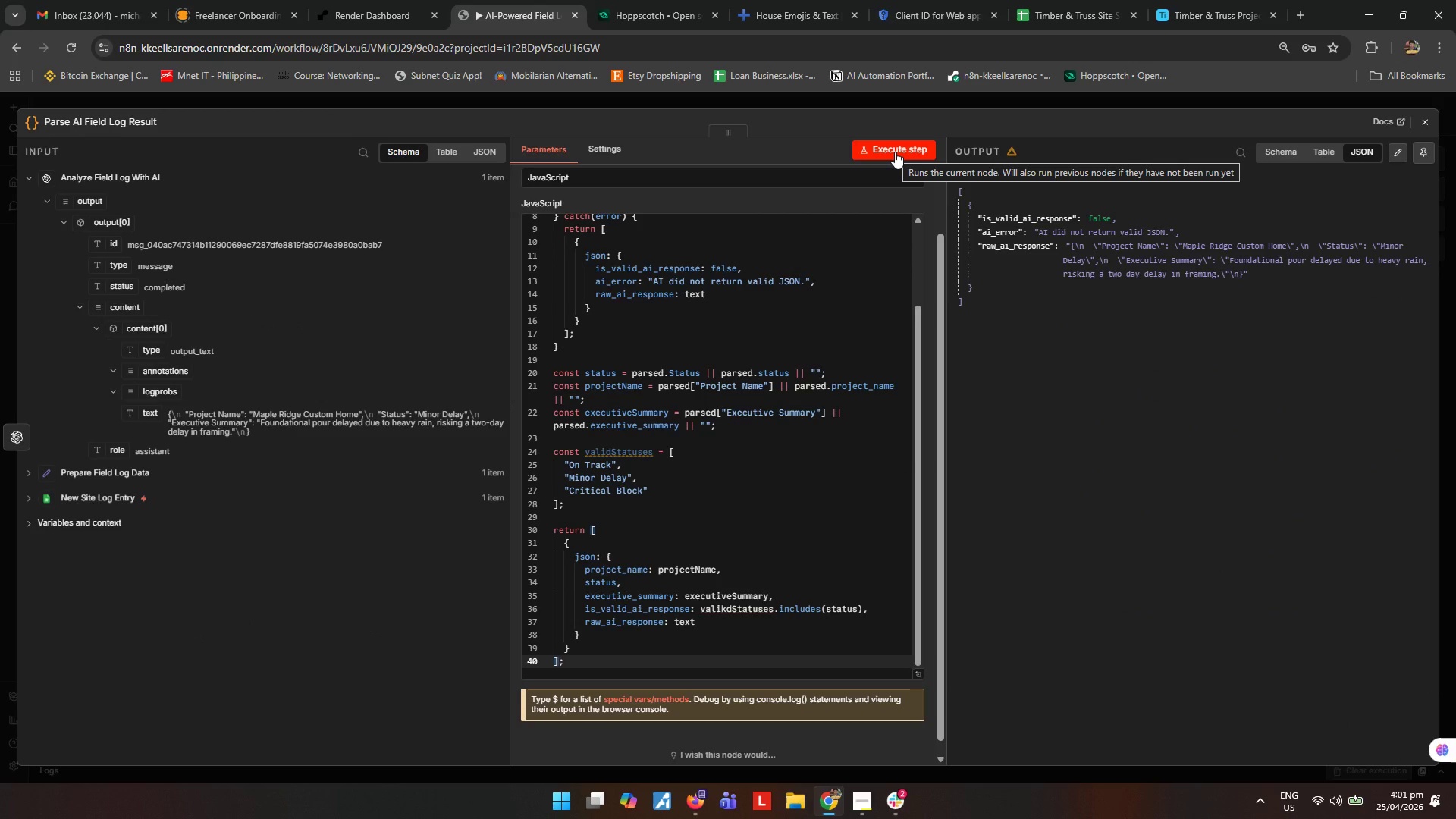 
wait(28.61)
 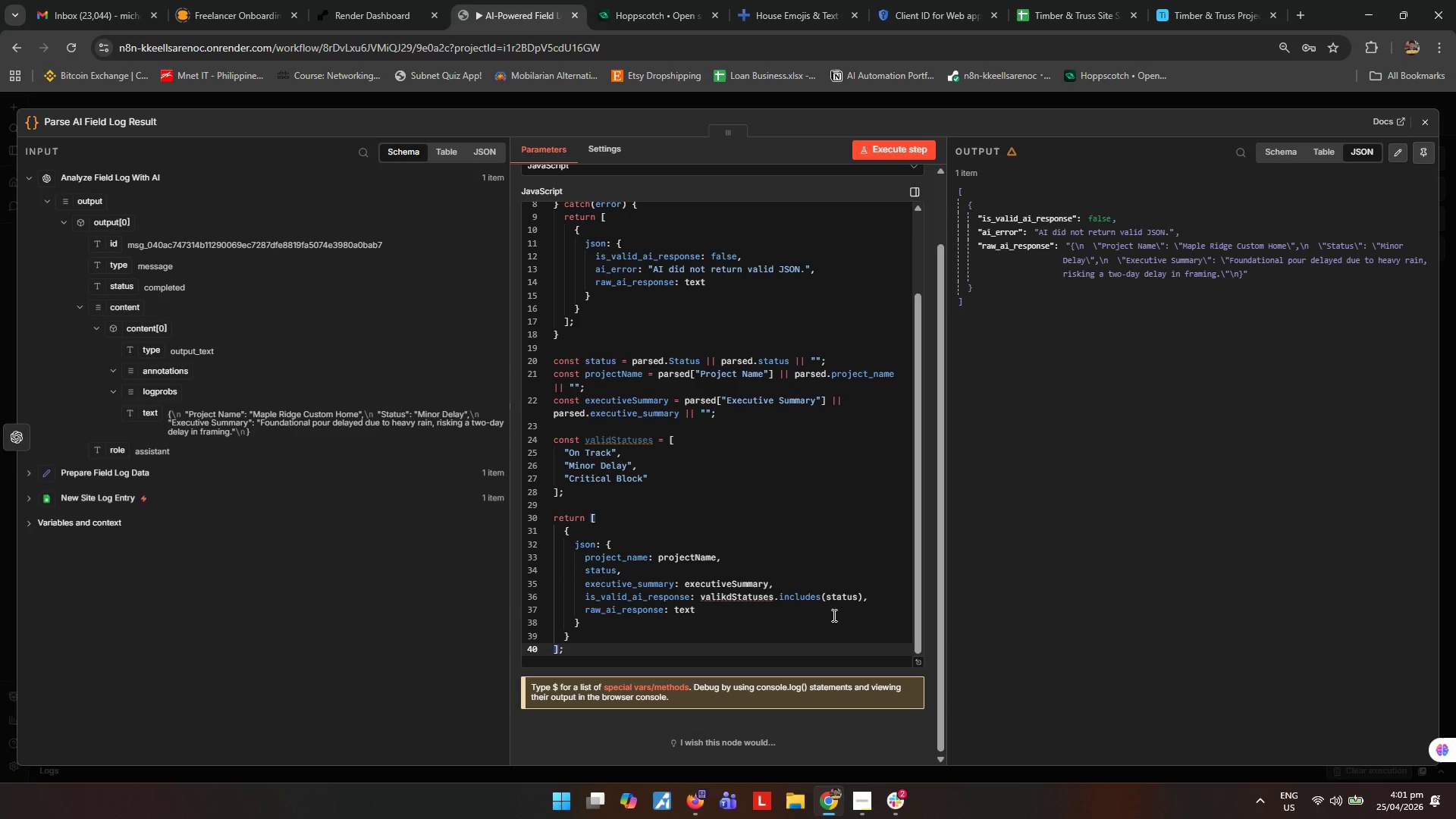 
left_click([827, 632])
 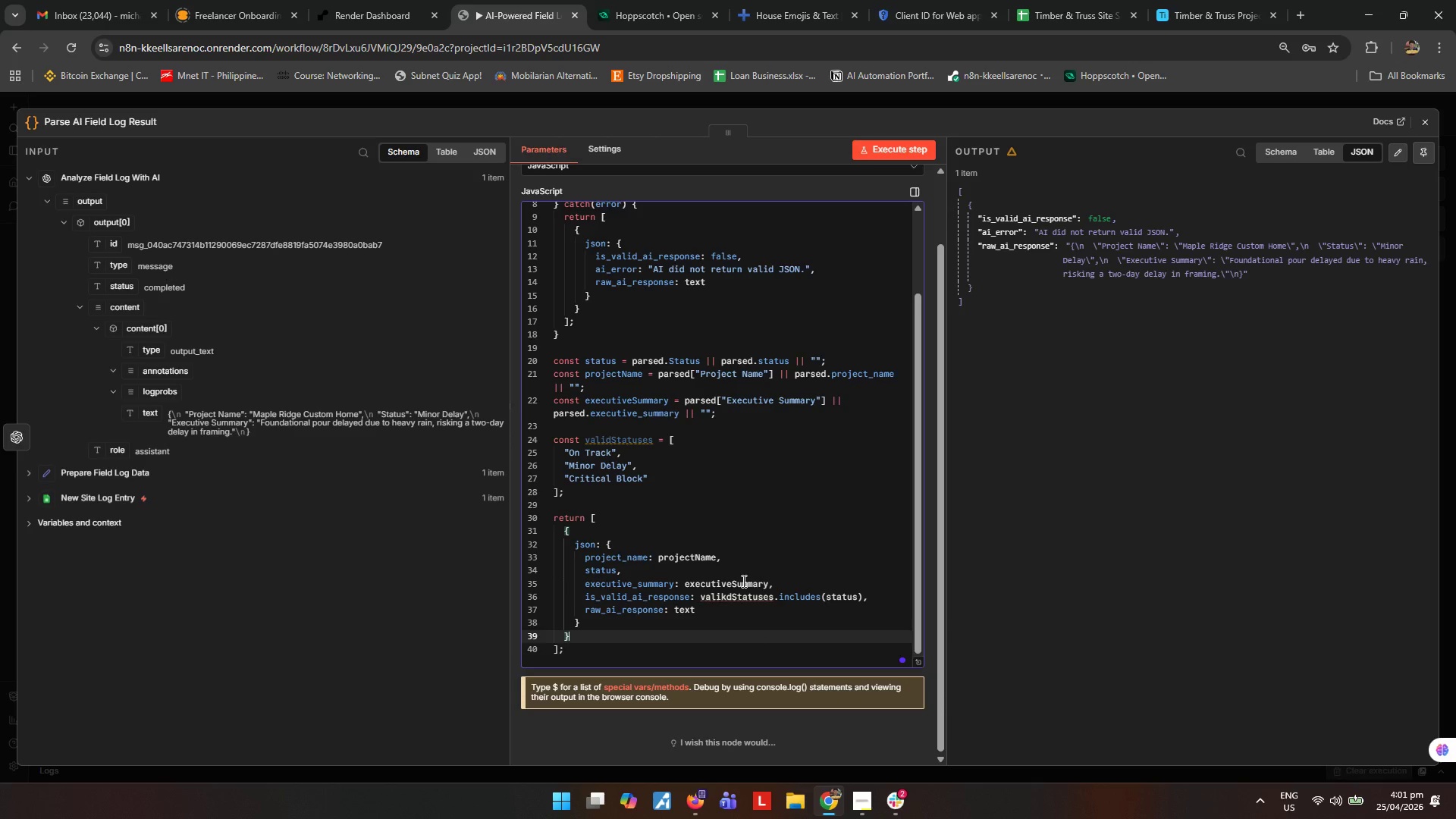 
scroll: coordinate [855, 526], scroll_direction: down, amount: 8.0
 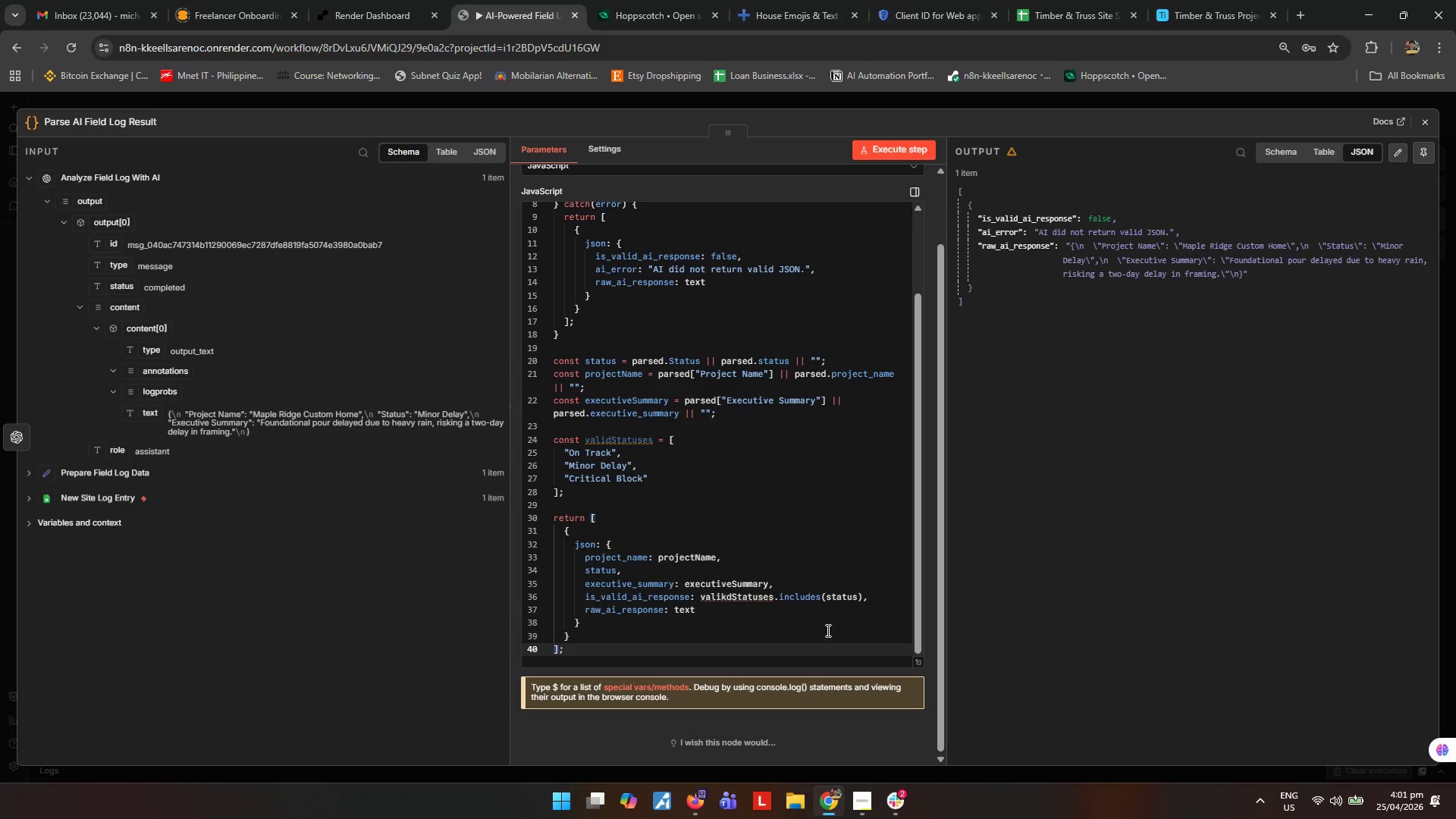 
wait(36.03)
 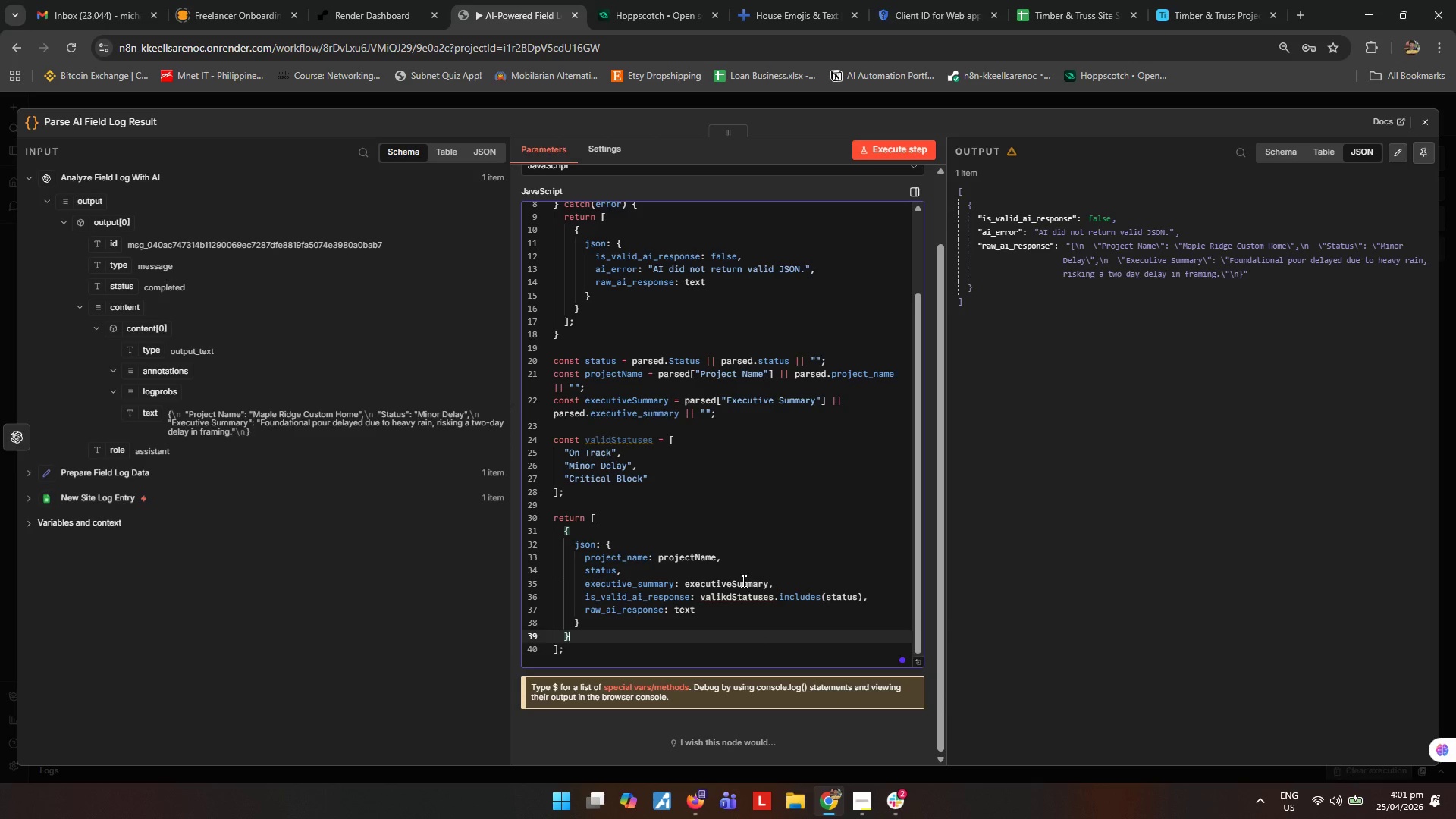 
scroll: coordinate [660, 510], scroll_direction: up, amount: 6.0
 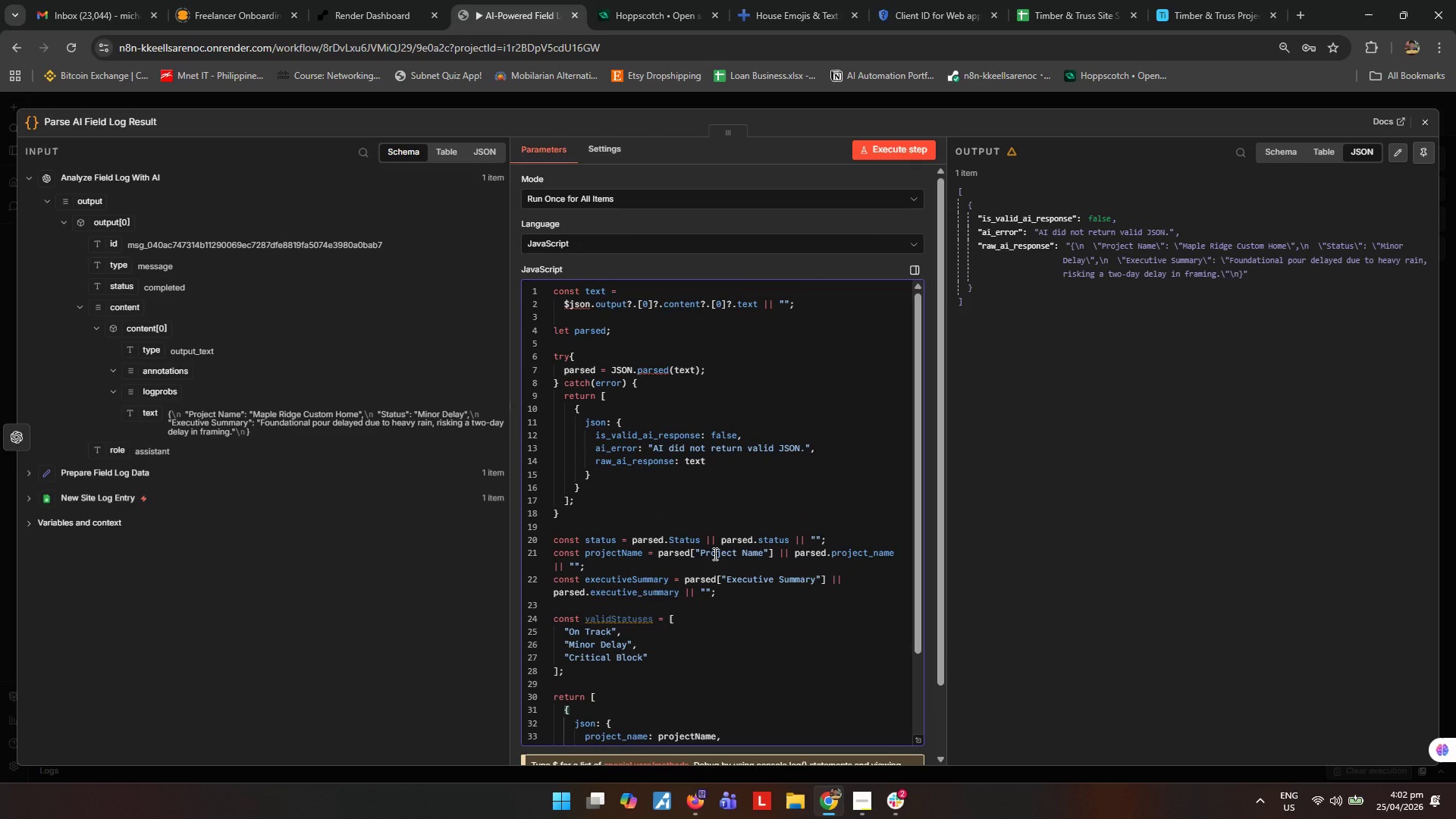 
scroll: coordinate [714, 554], scroll_direction: down, amount: 2.0
 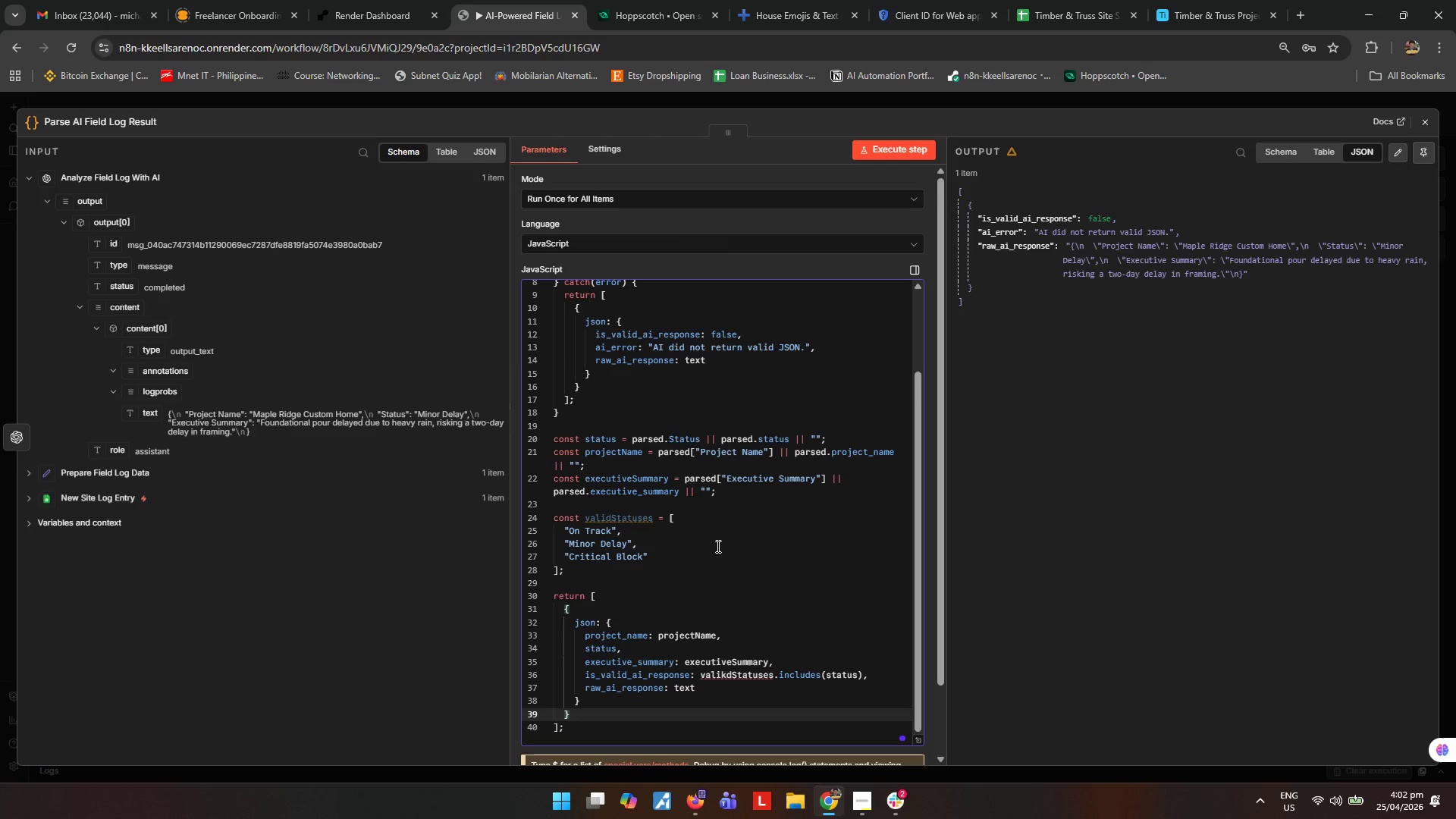 
mouse_move([614, 443])
 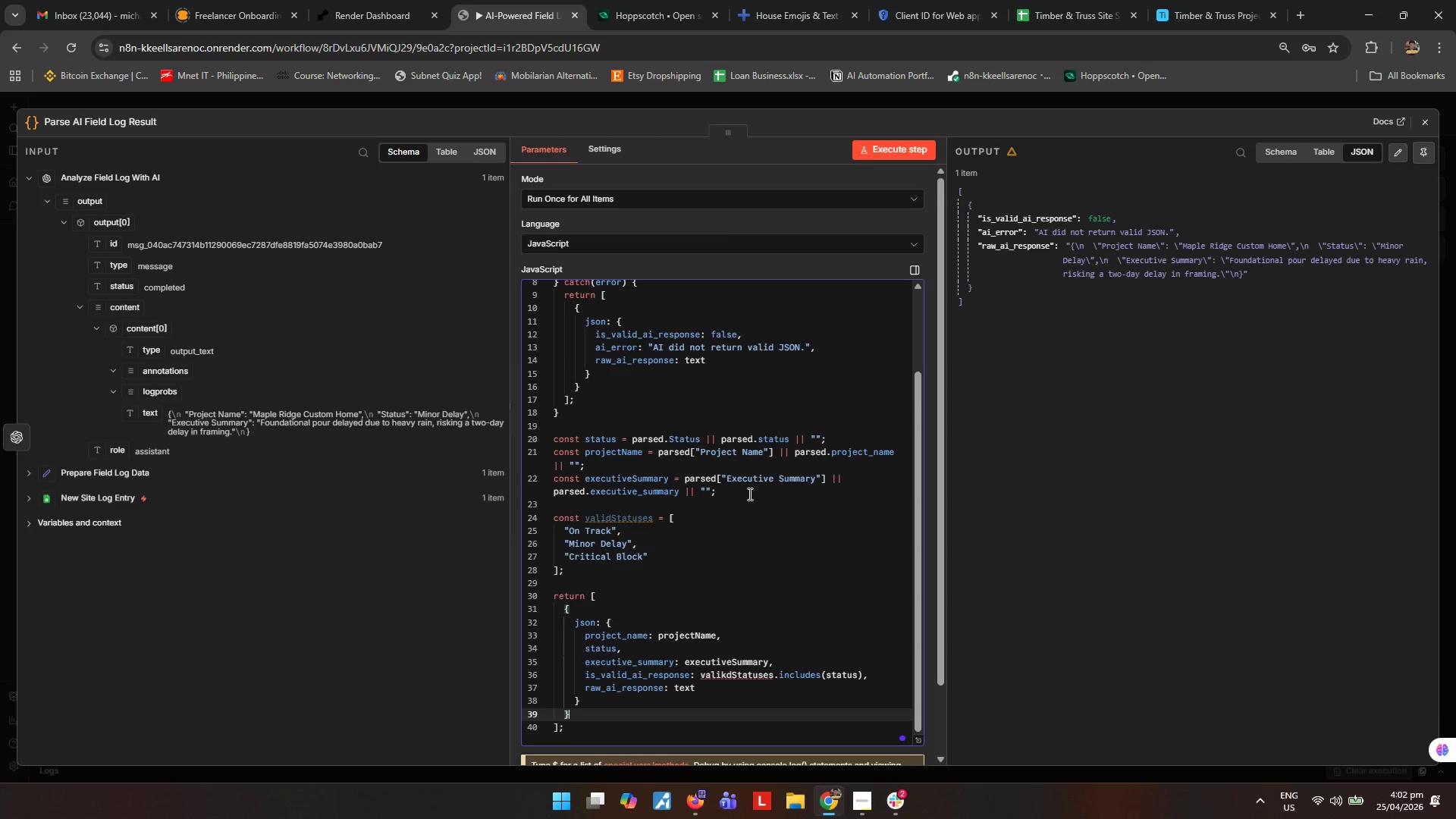 
wait(13.17)
 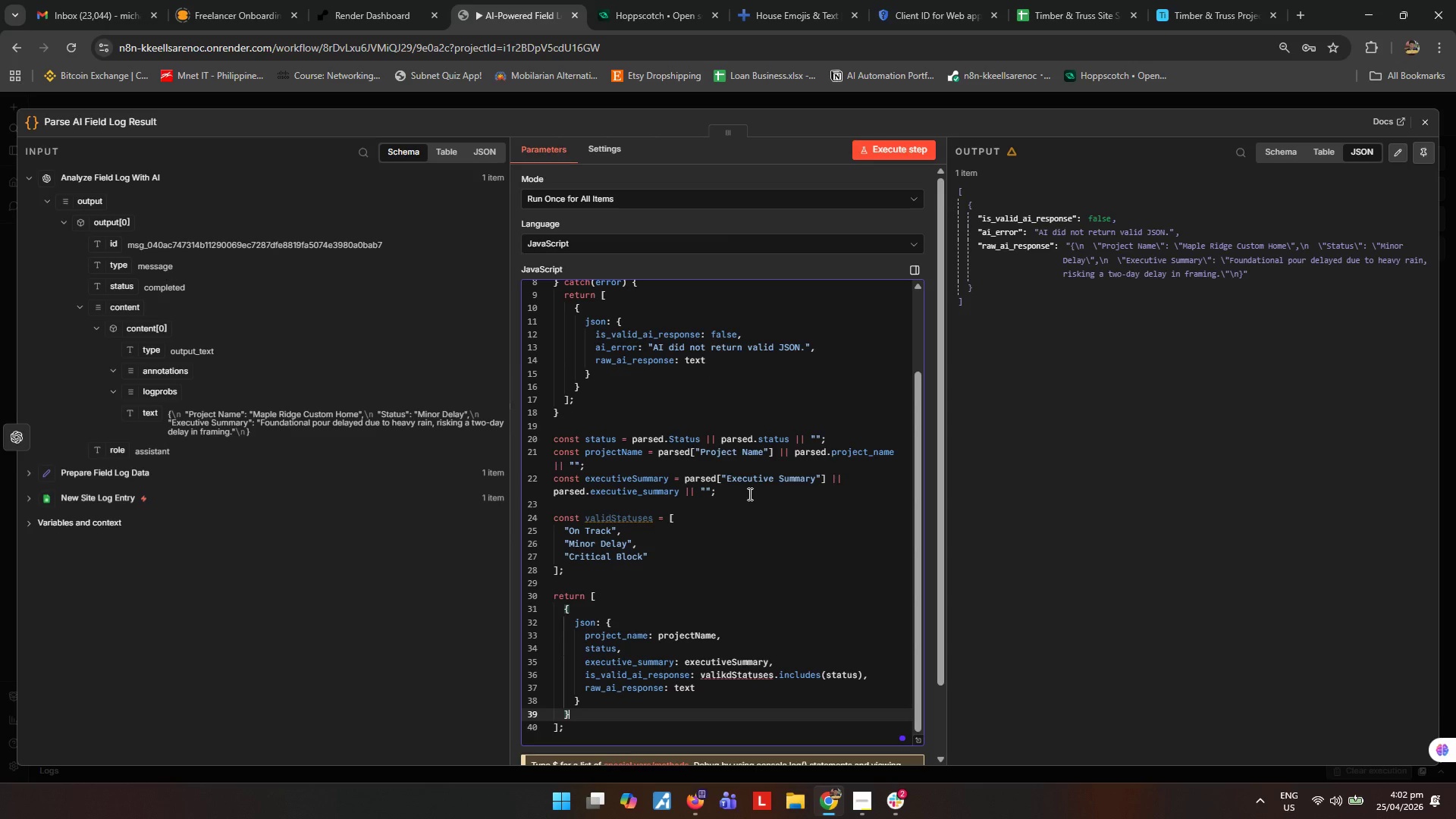 
mouse_move([664, 515])
 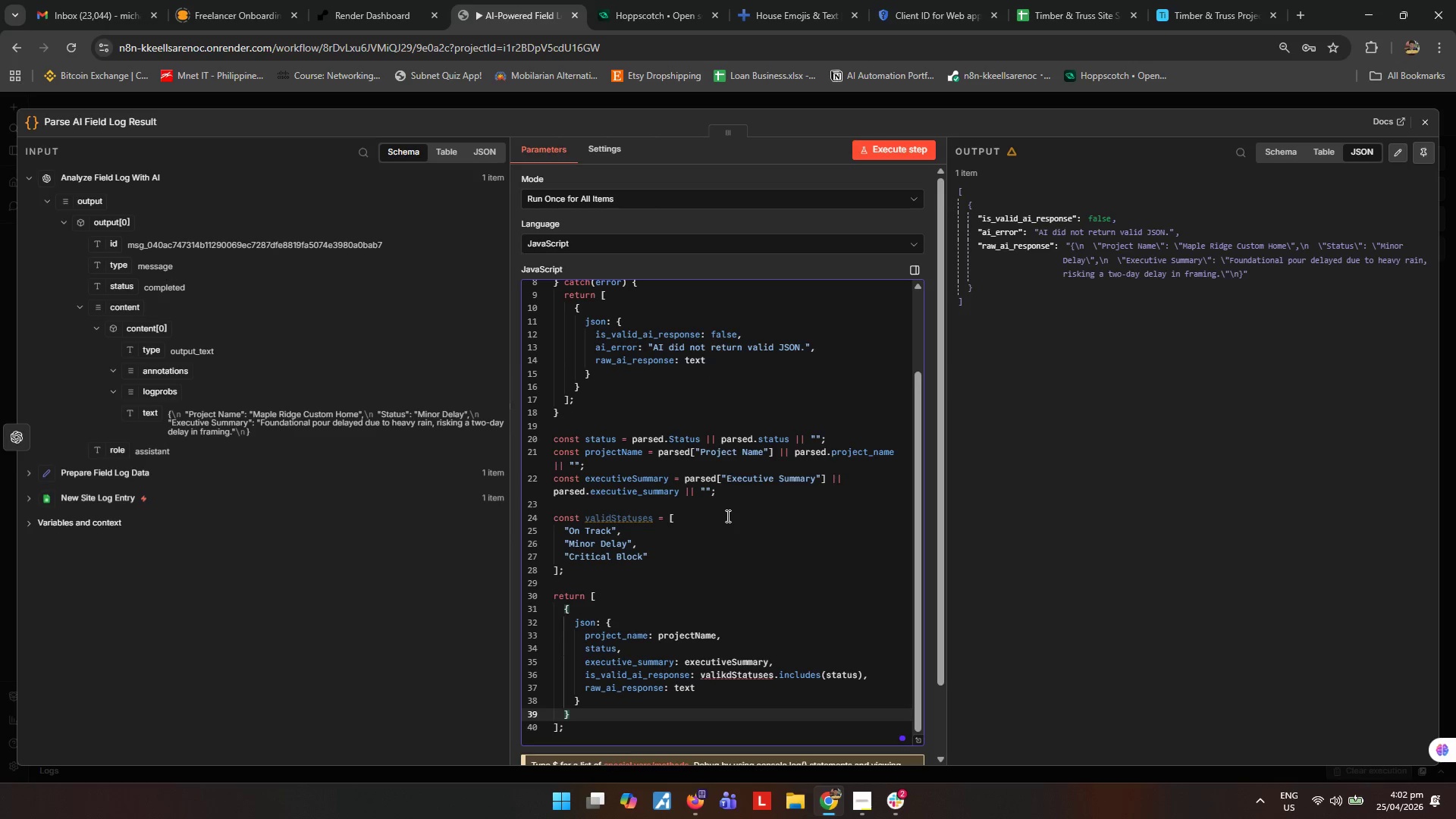 
scroll: coordinate [726, 516], scroll_direction: down, amount: 2.0
 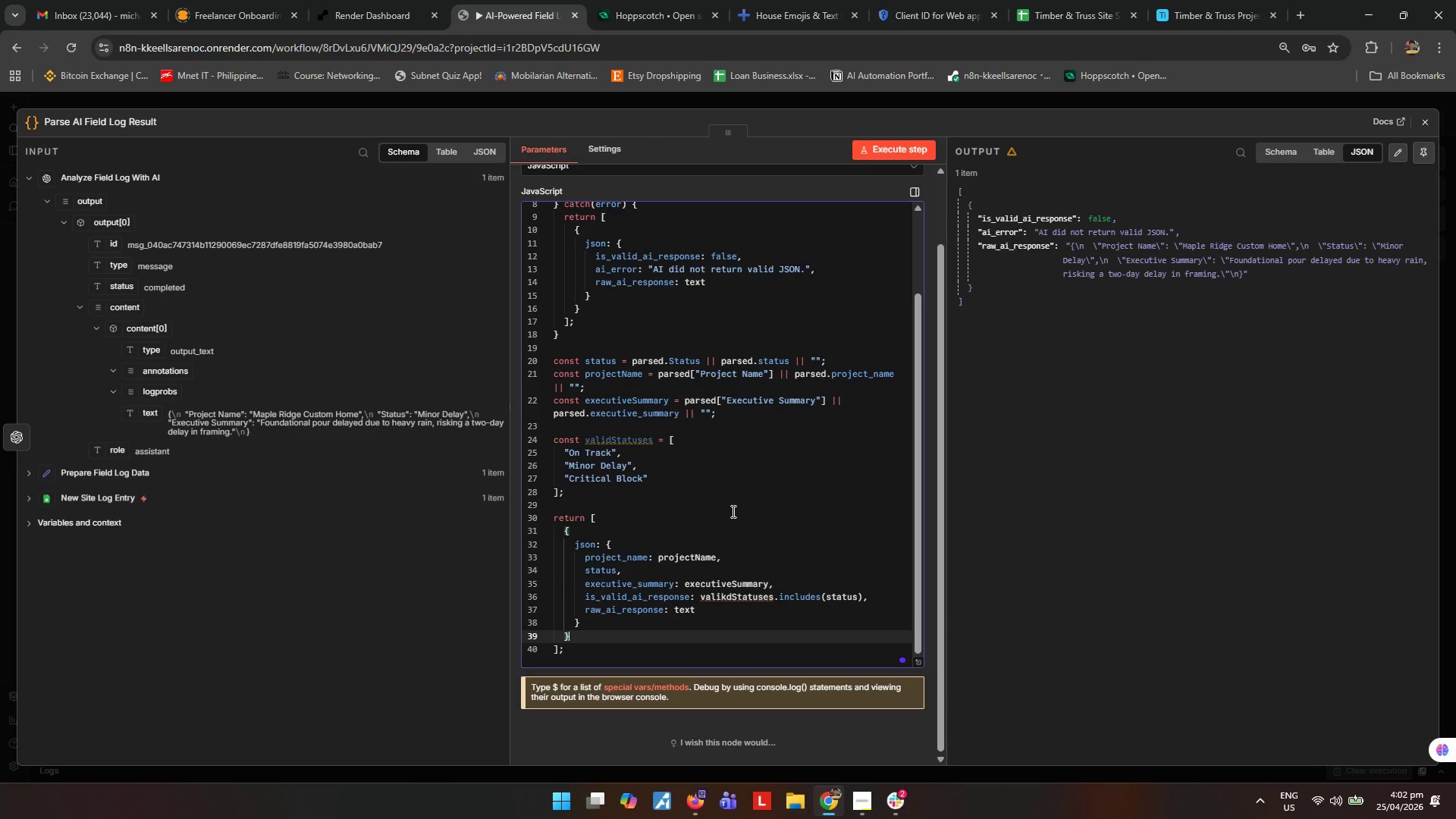 
wait(14.34)
 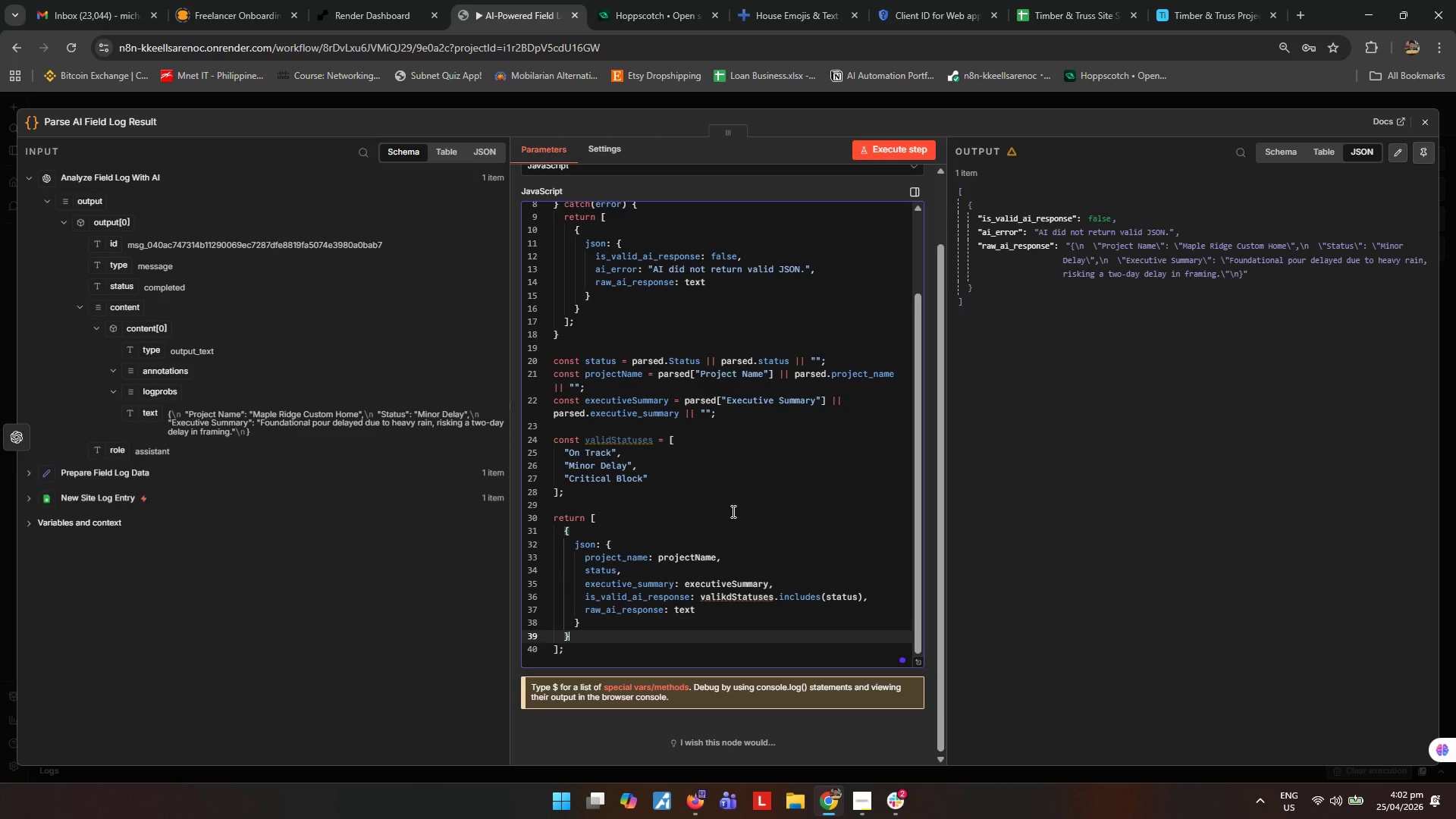 
left_click([917, 663])
 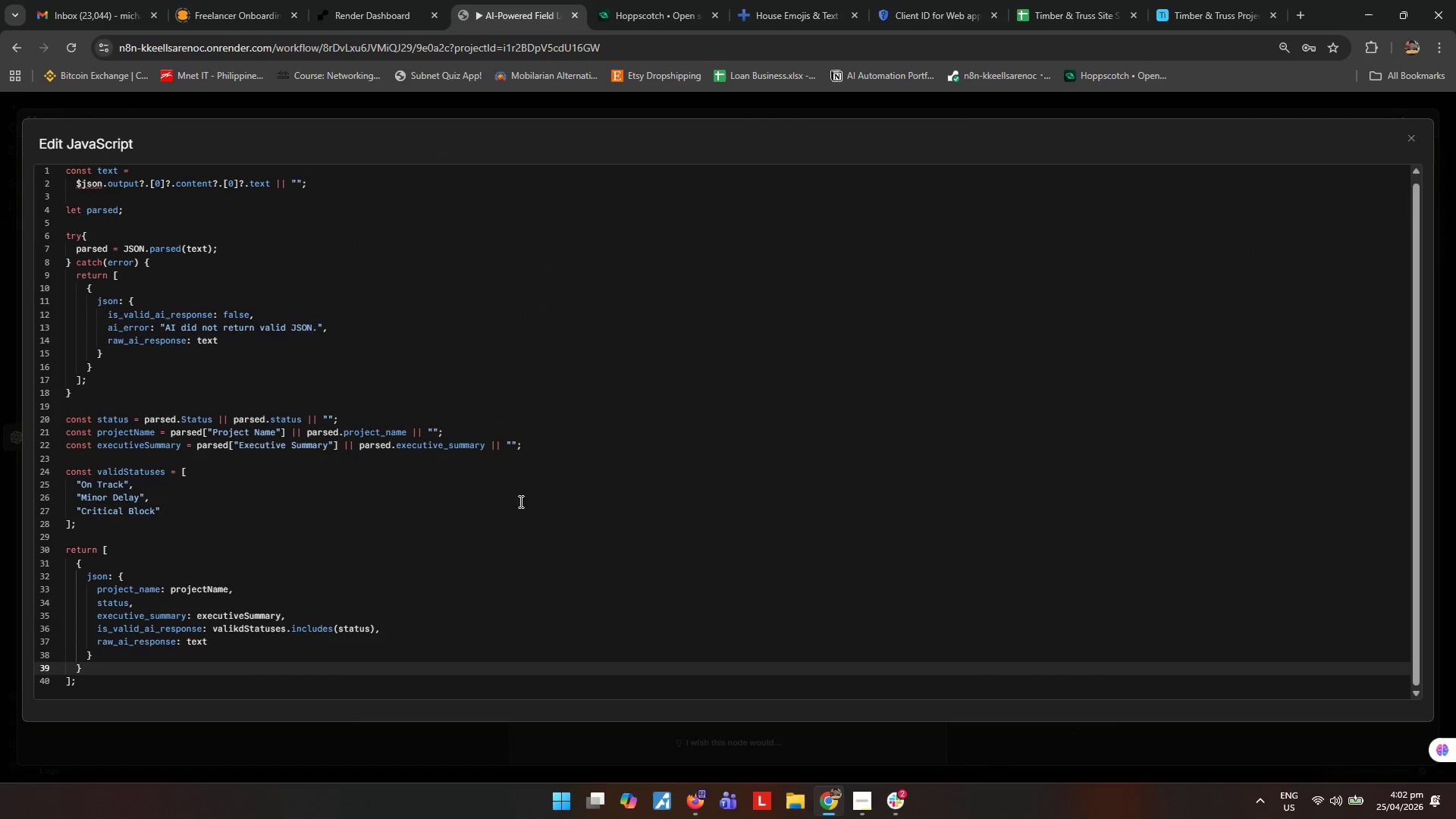 
scroll: coordinate [362, 372], scroll_direction: up, amount: 2.0
 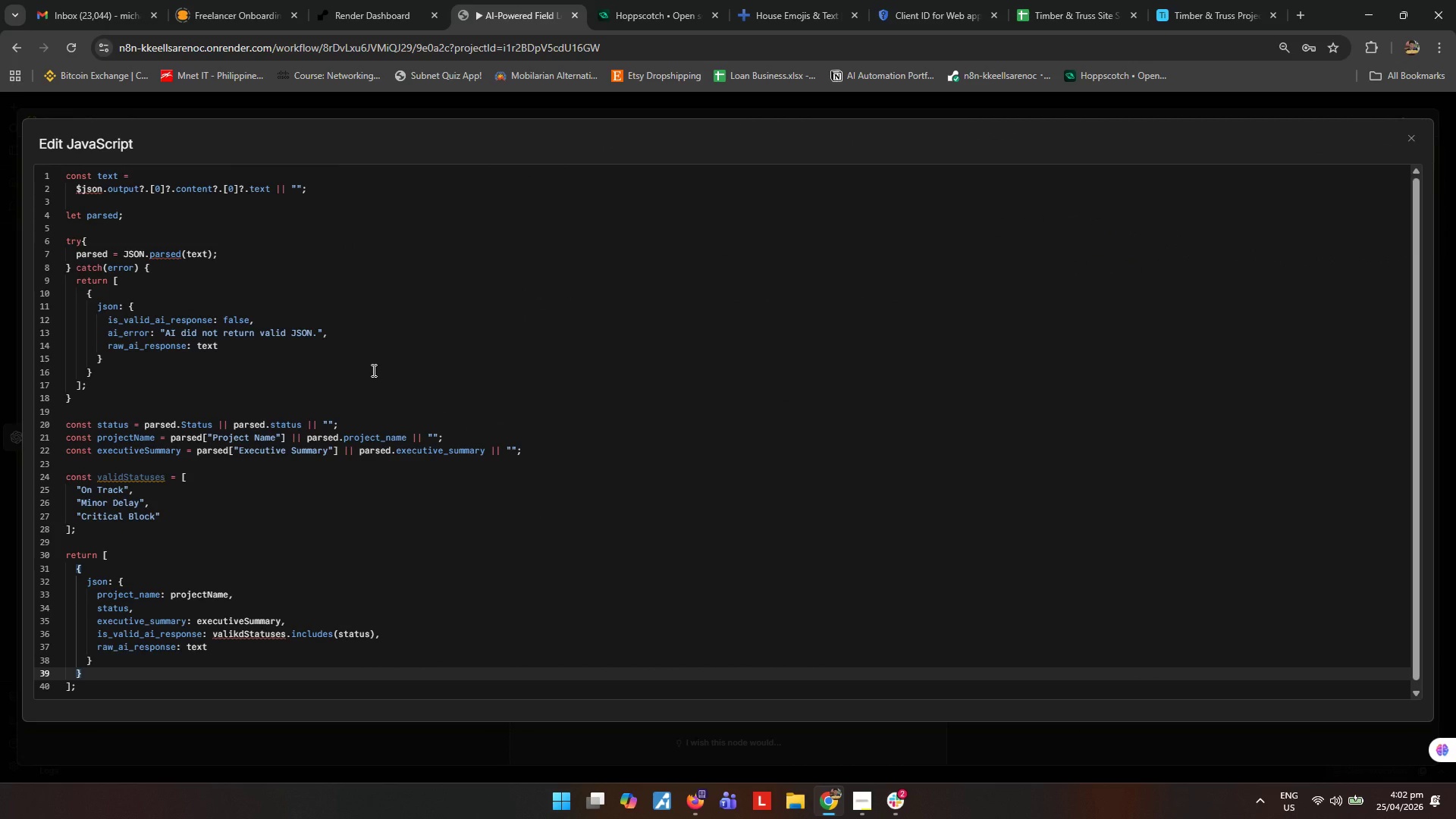 
wait(17.94)
 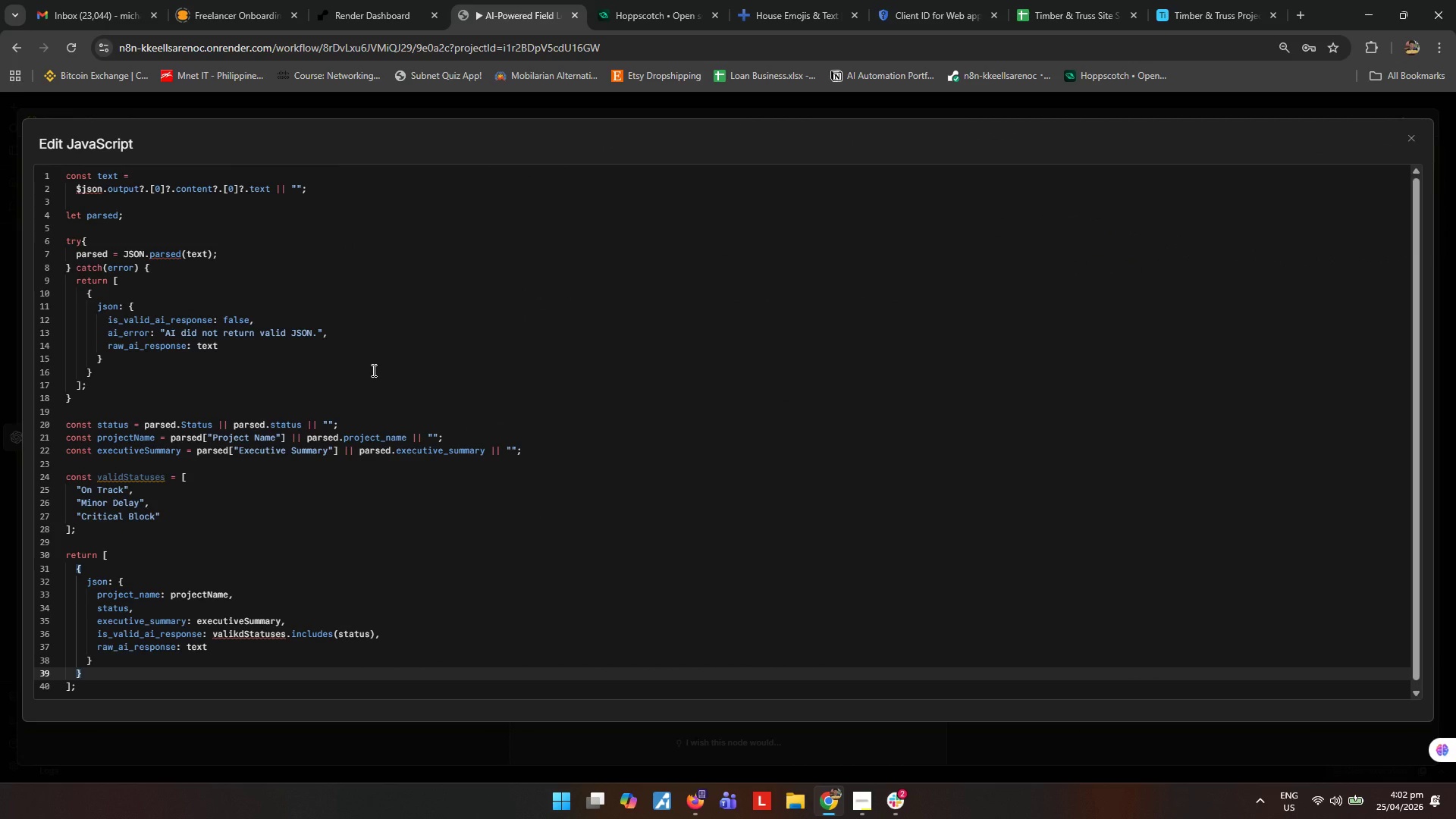 
scroll: coordinate [284, 369], scroll_direction: down, amount: 1.0
 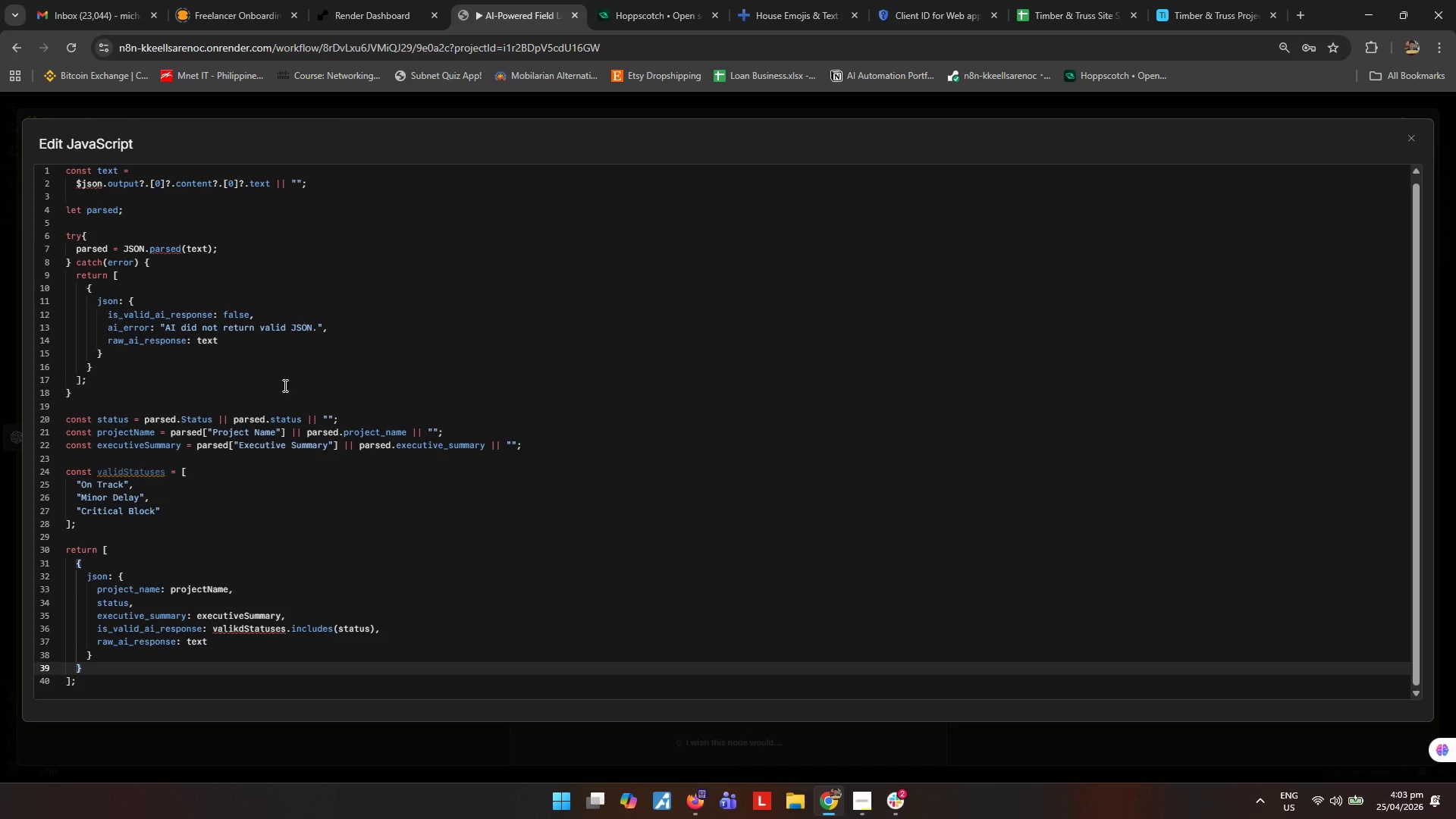 
wait(6.09)
 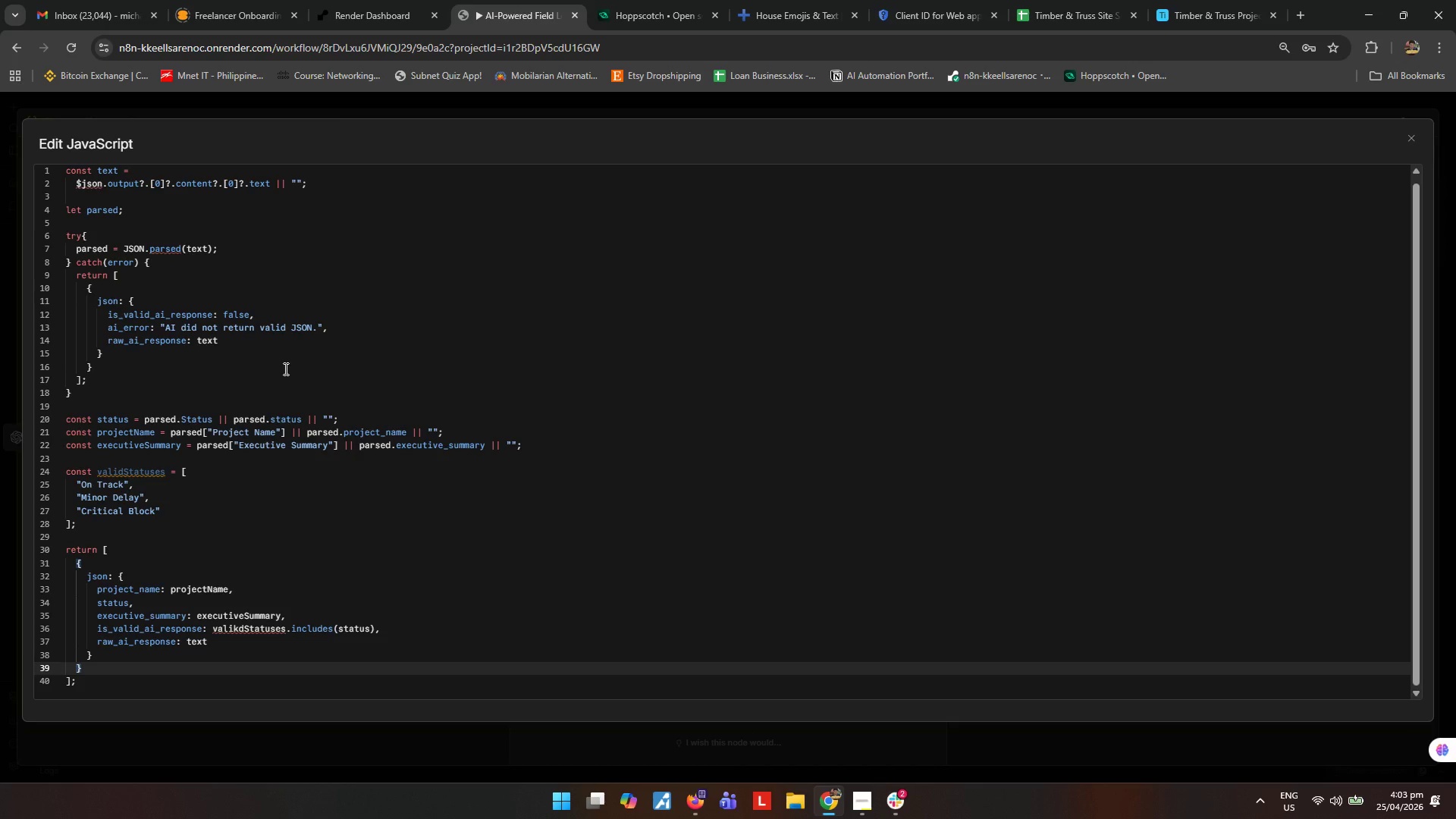 
scroll: coordinate [283, 384], scroll_direction: up, amount: 3.0
 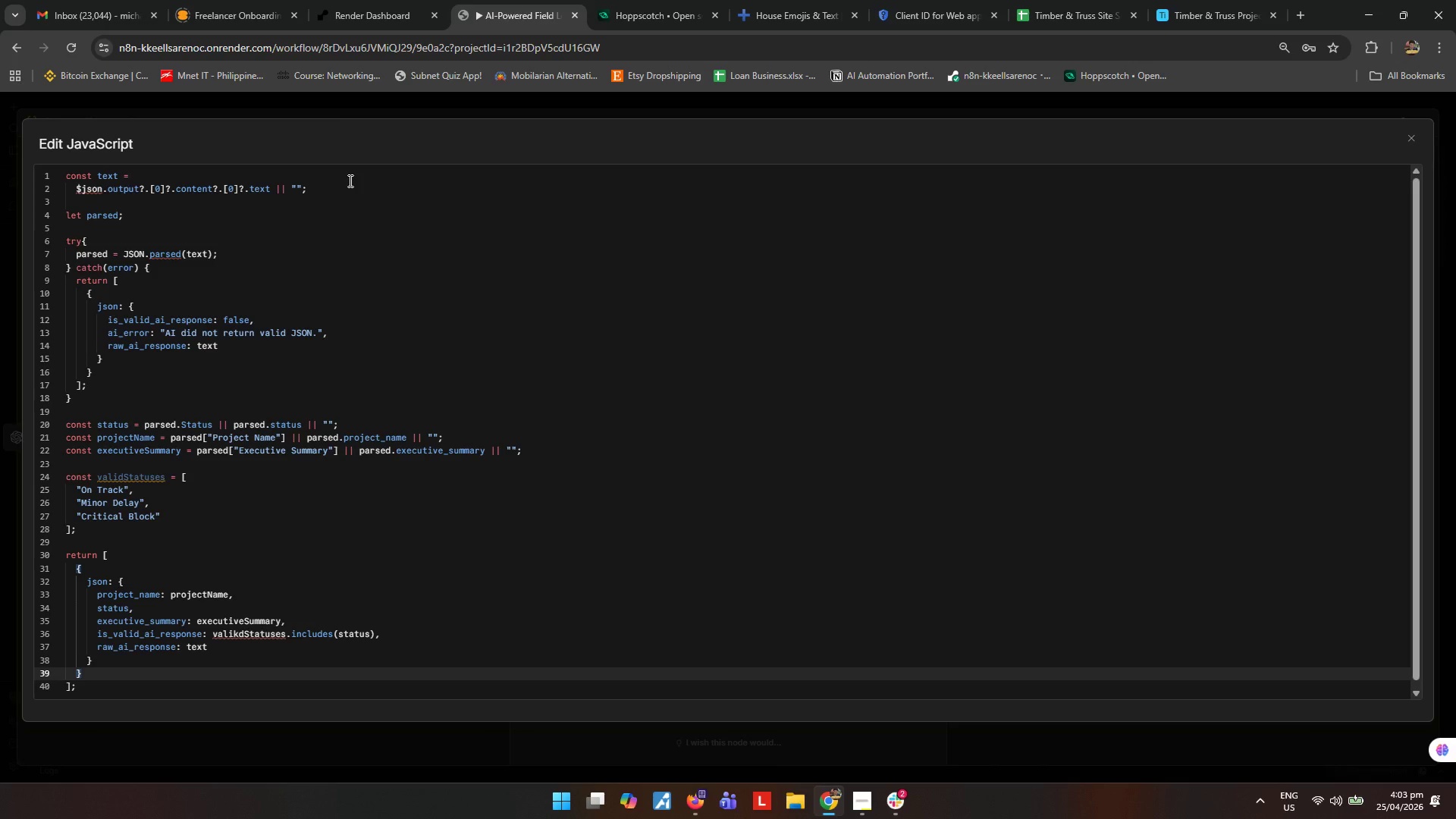 
left_click([339, 196])
 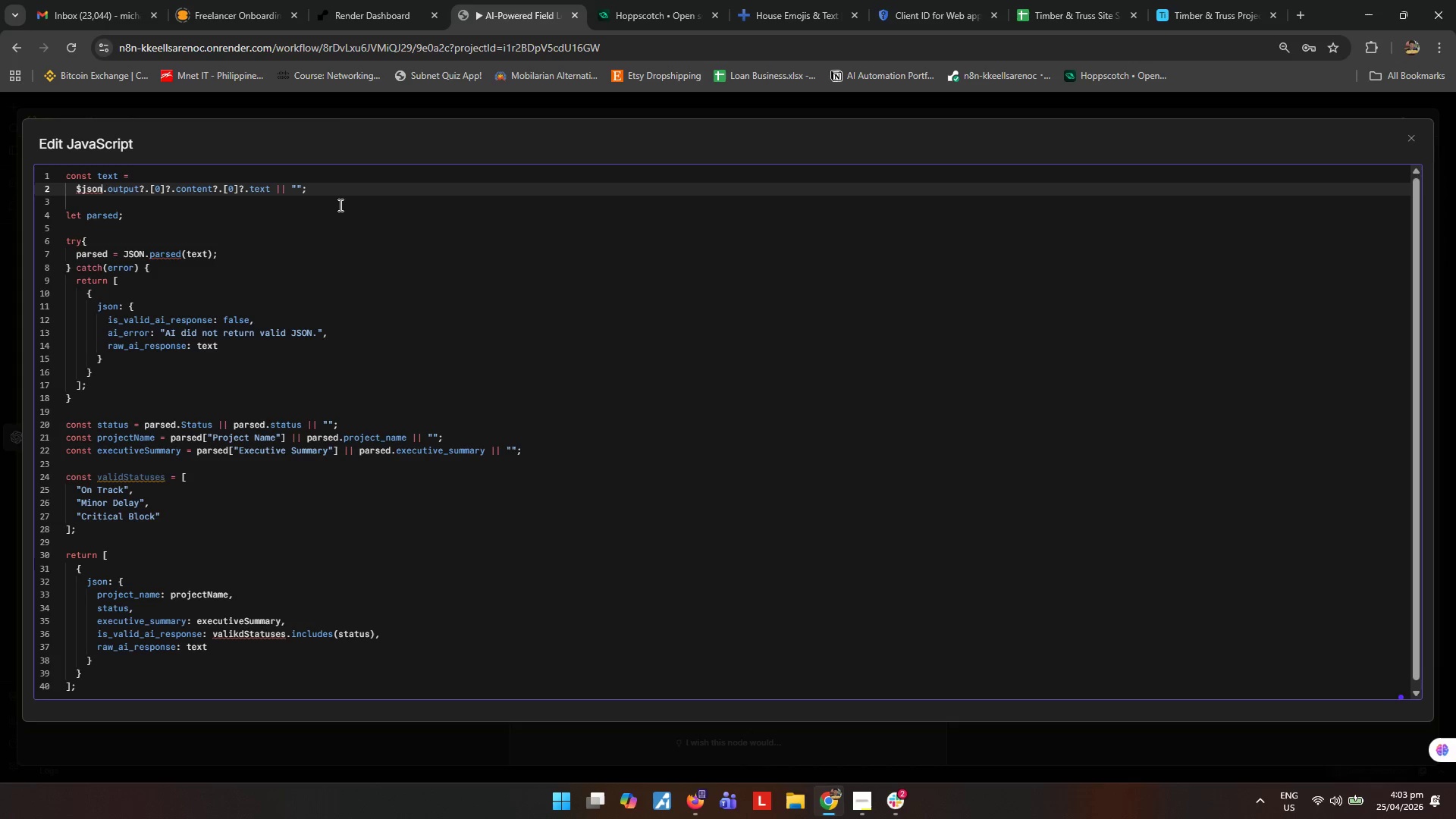 
wait(11.53)
 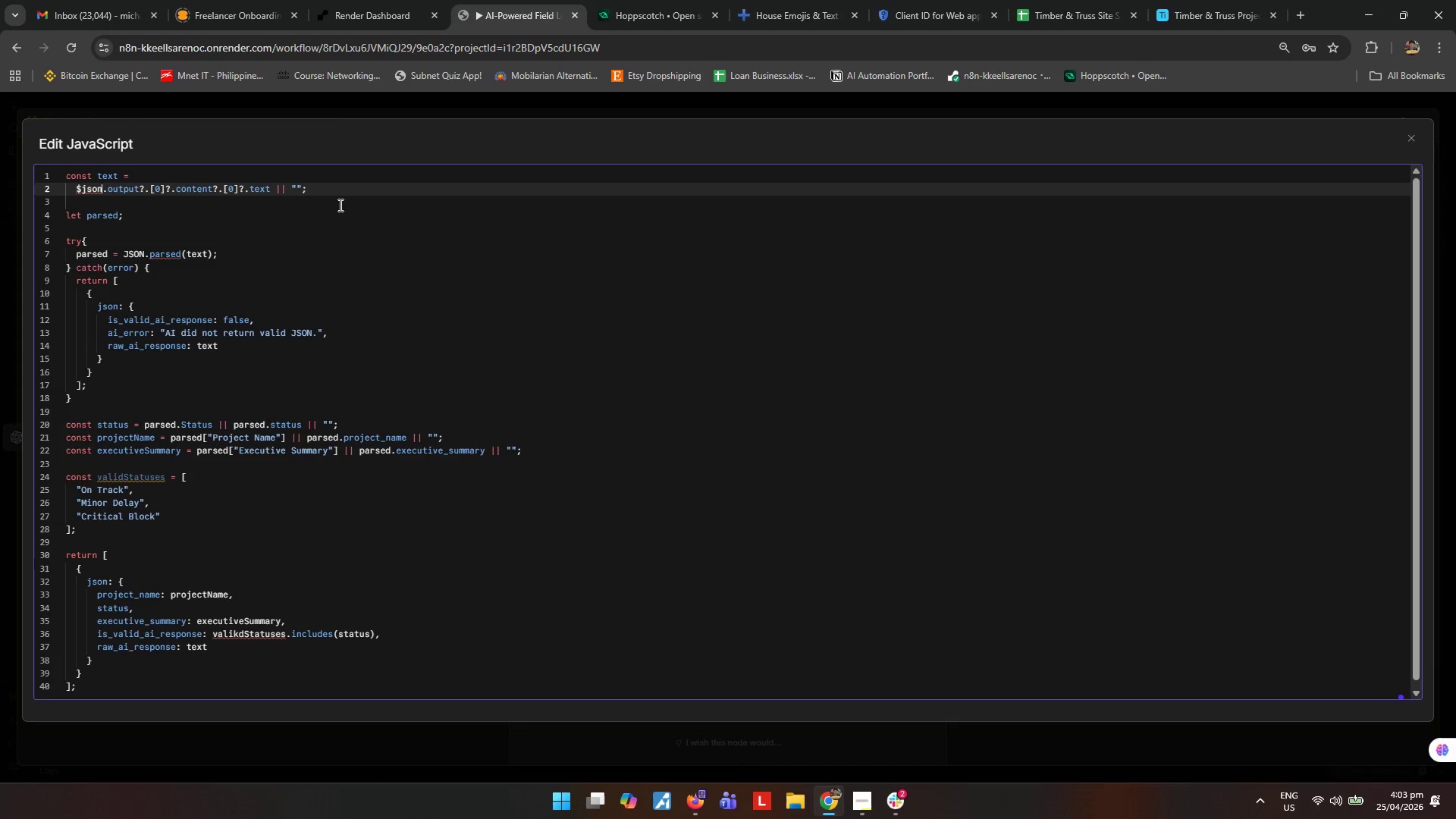 
left_click_drag(start_coordinate=[561, 494], to_coordinate=[567, 497])
 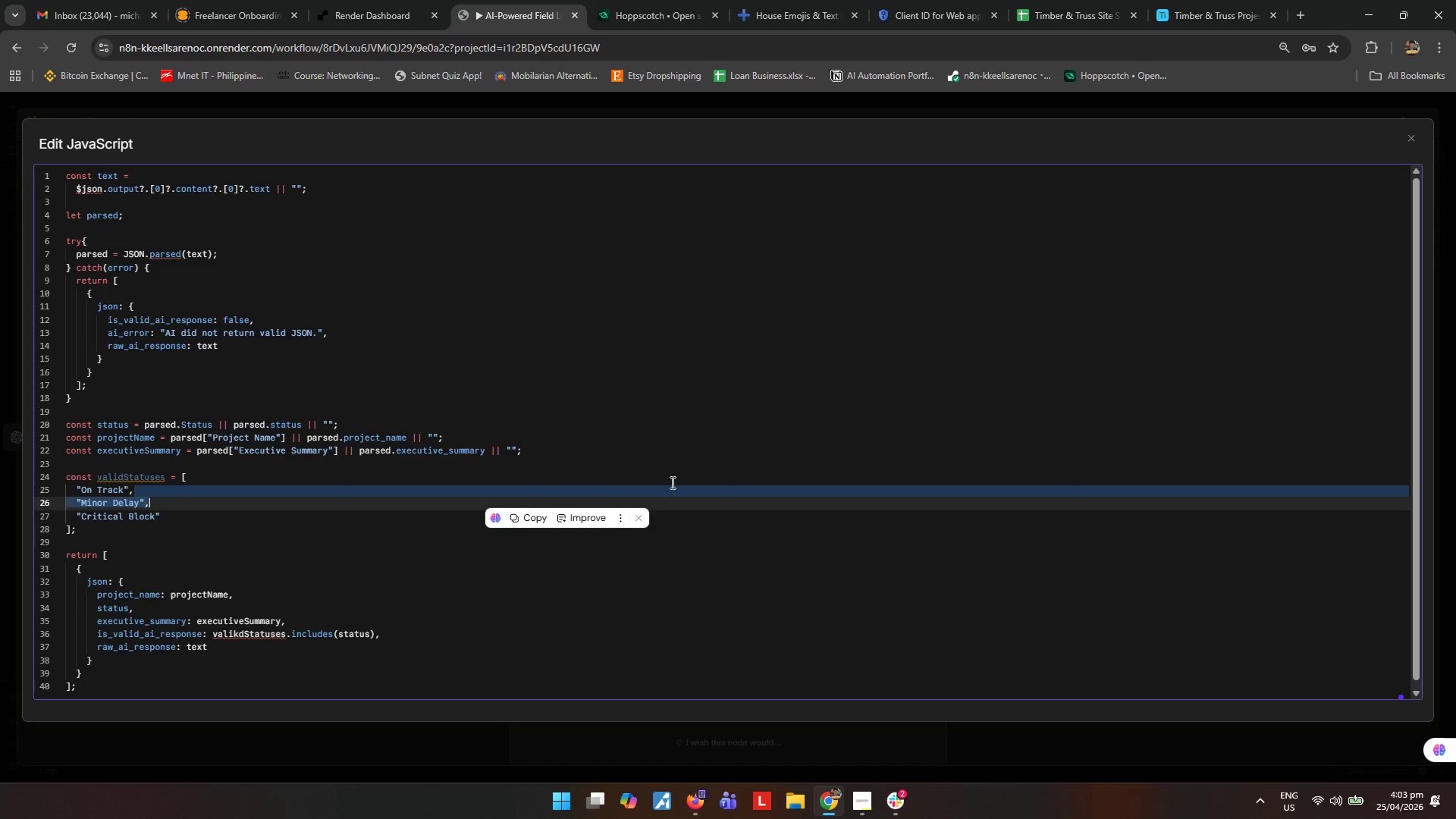 
left_click([707, 450])
 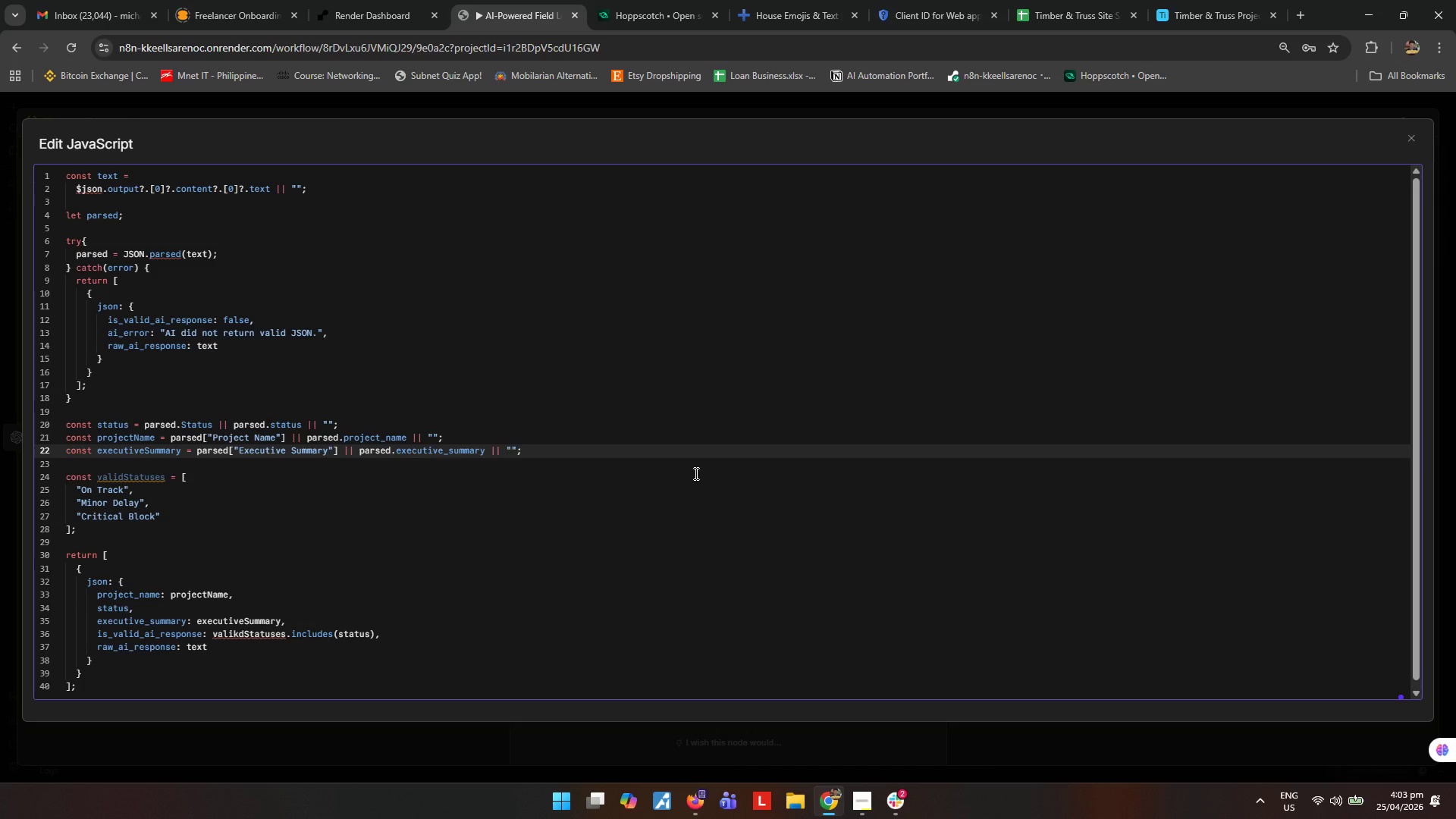 
wait(5.91)
 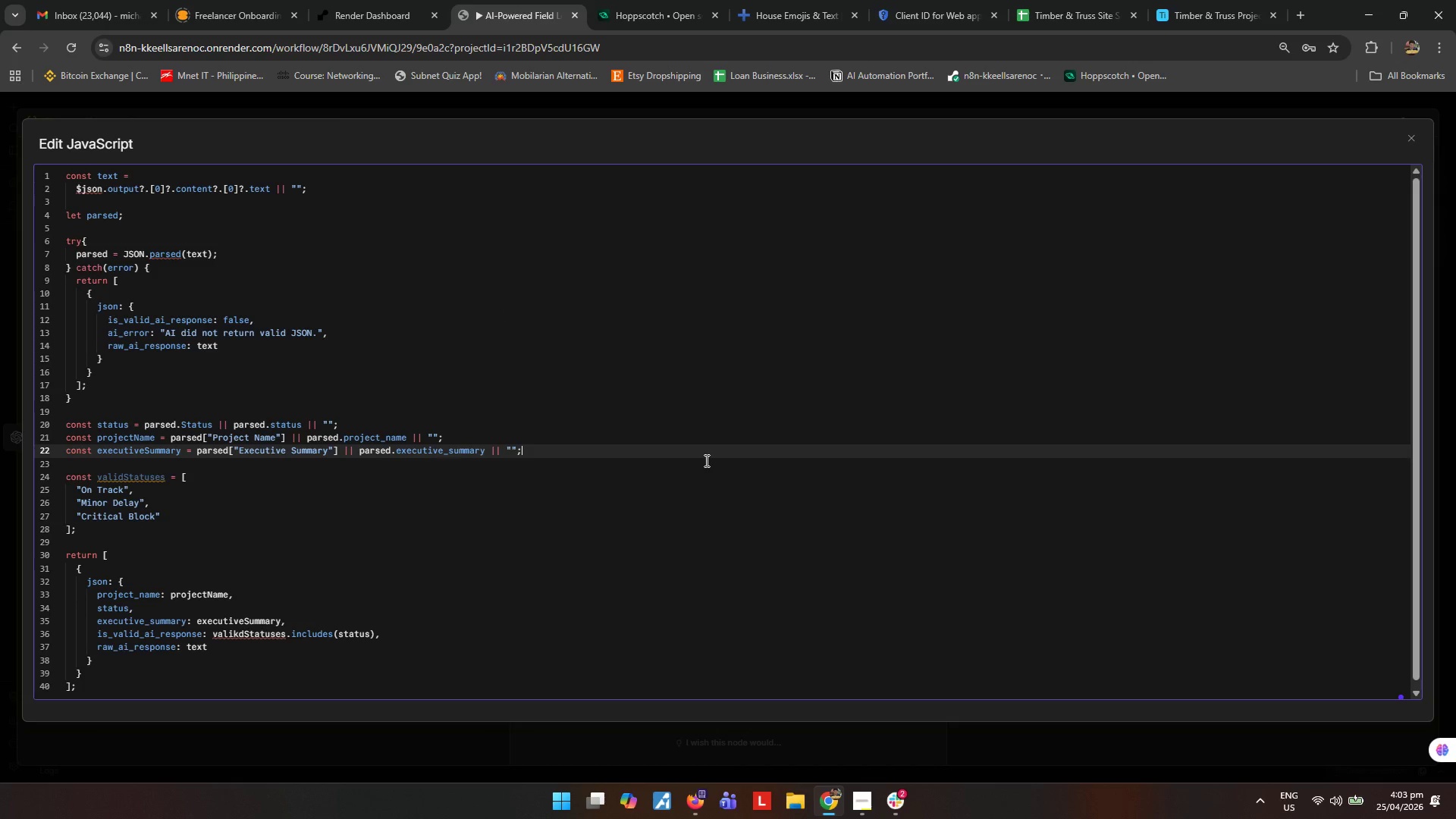 
left_click([119, 604])
 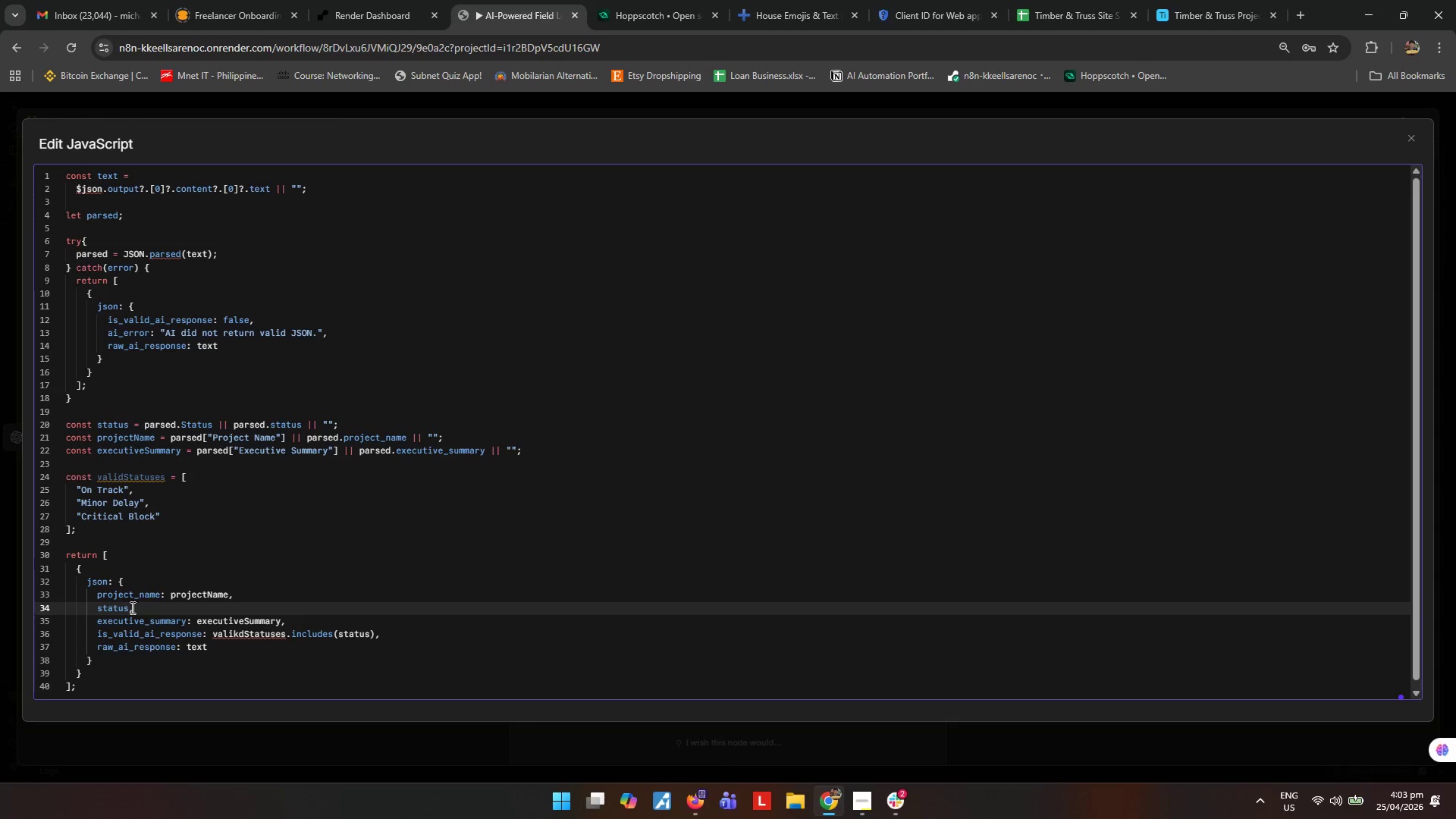 
left_click([131, 607])
 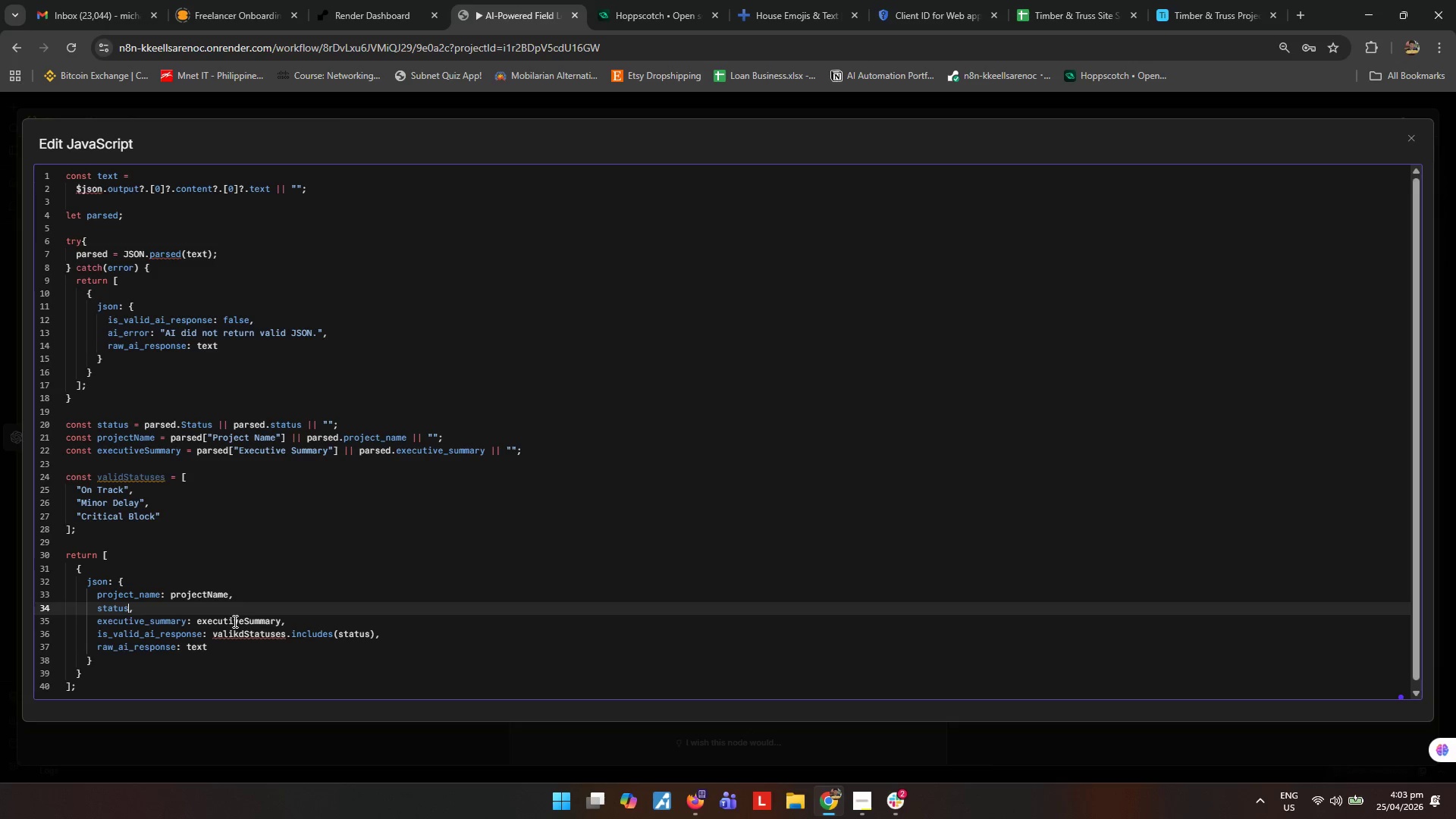 
type(: statu)
key(Backspace)
key(Backspace)
key(Backspace)
key(Backspace)
key(Backspace)
type( status)
 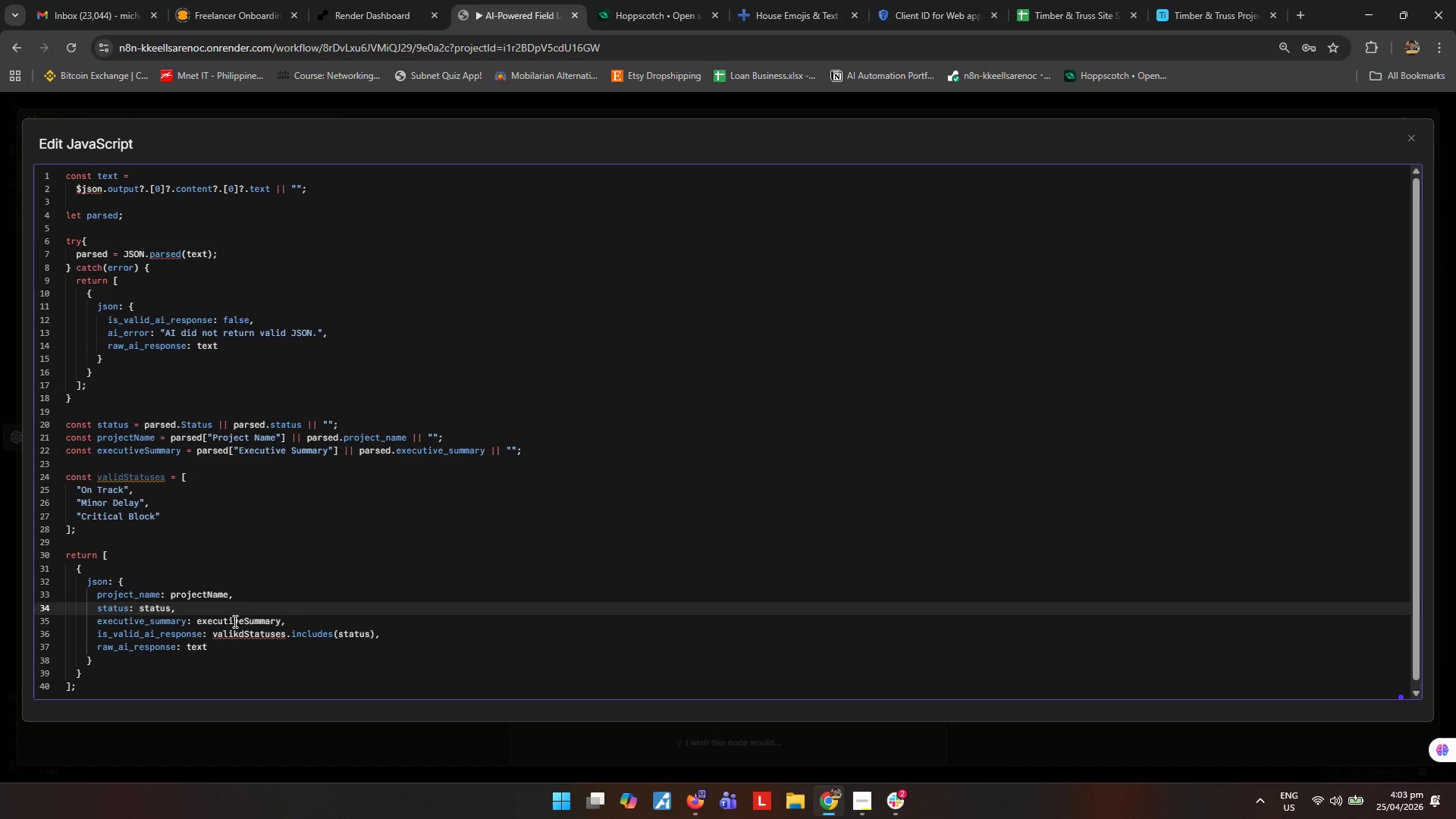 
left_click([398, 577])
 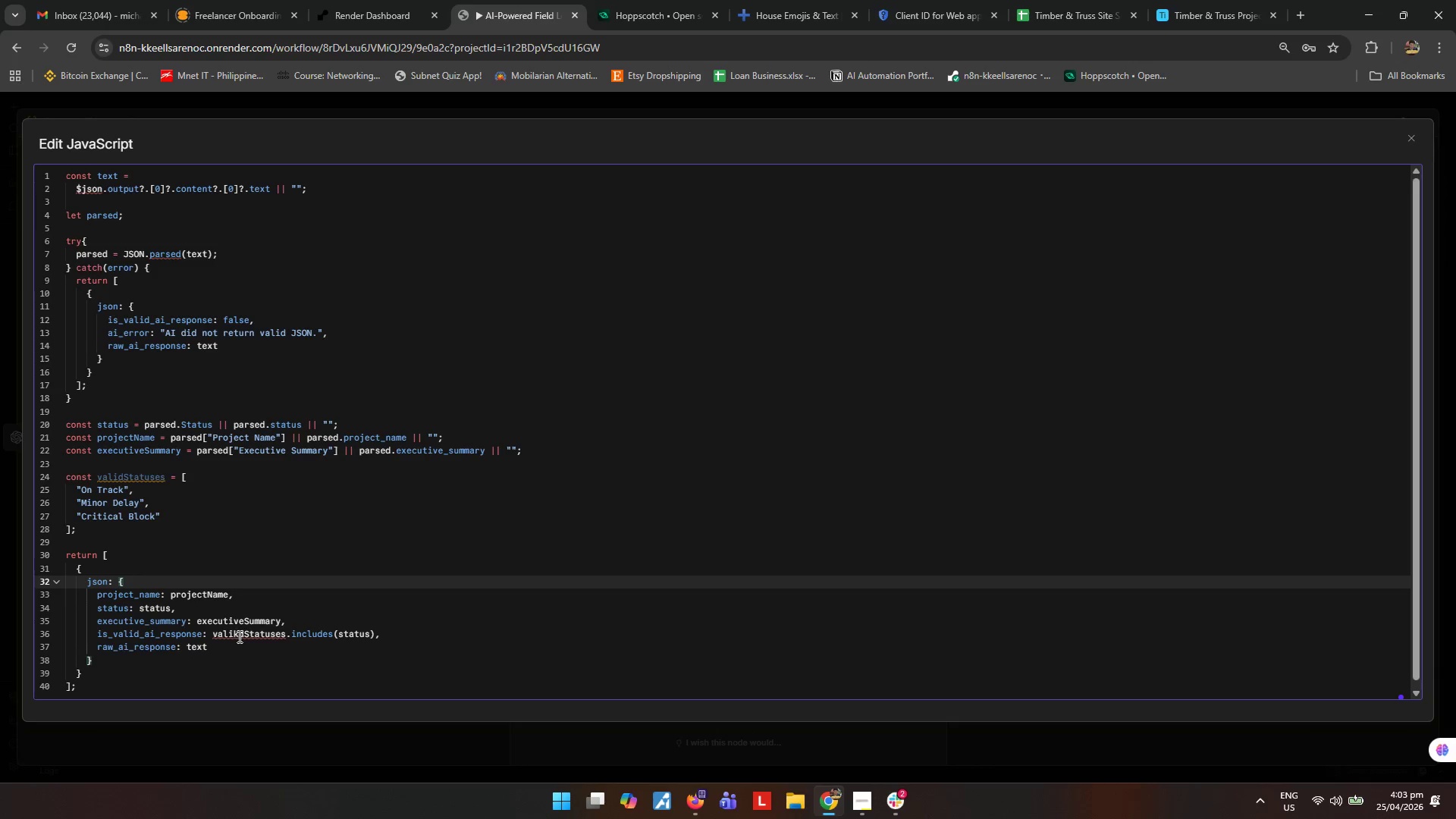 
left_click([243, 635])
 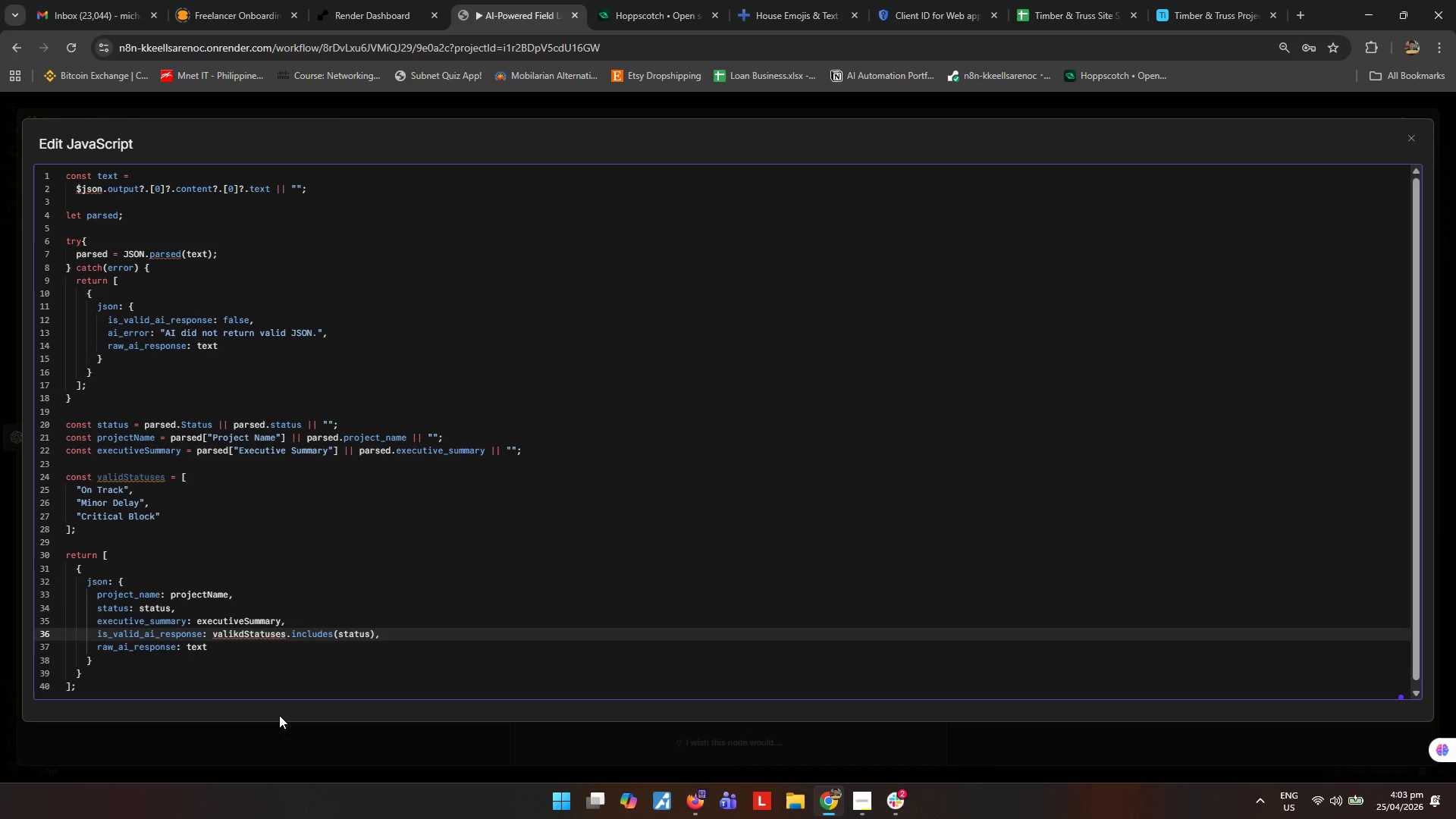 
key(ArrowLeft)
 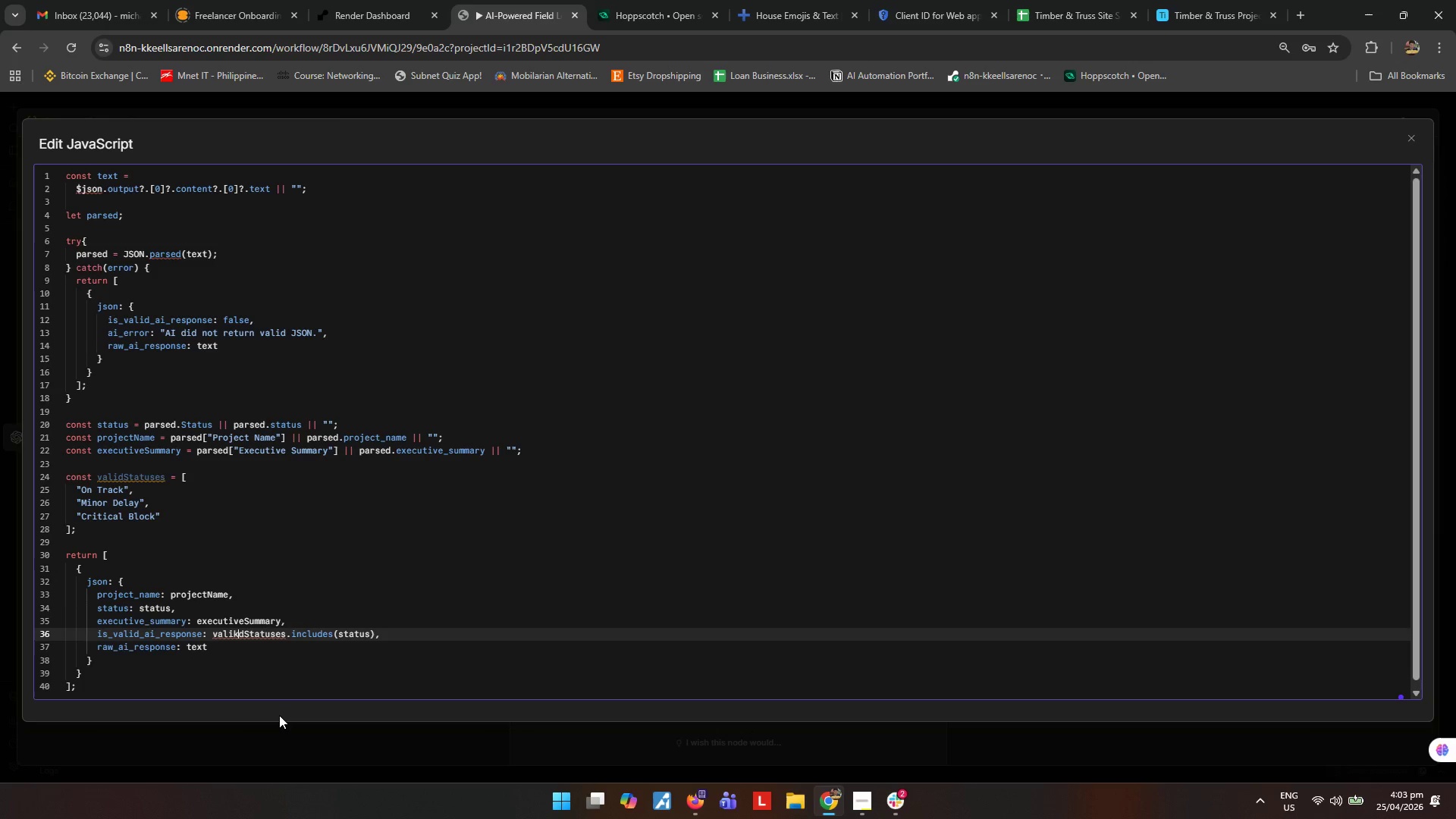 
key(Backspace)
 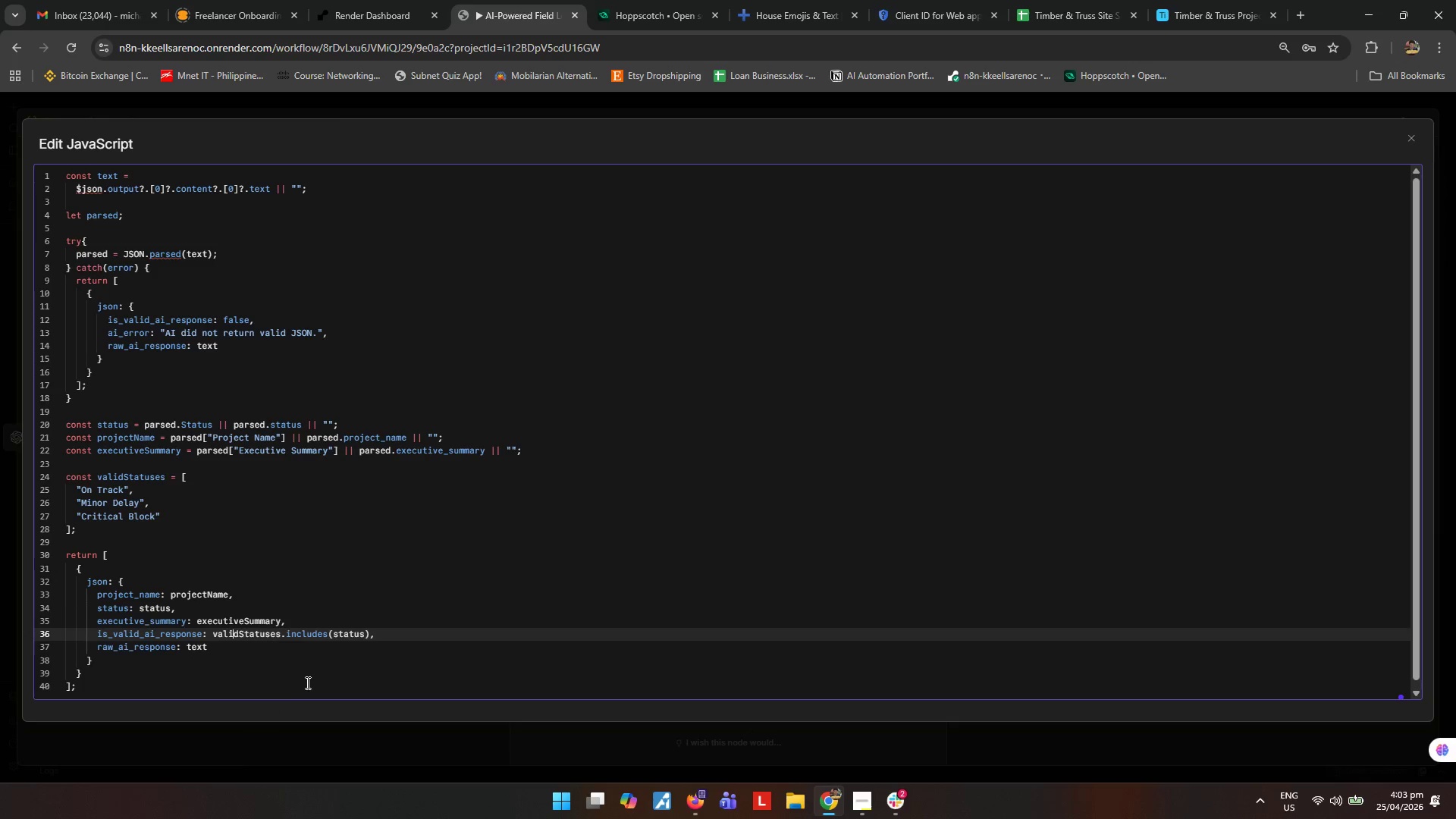 
left_click([317, 654])
 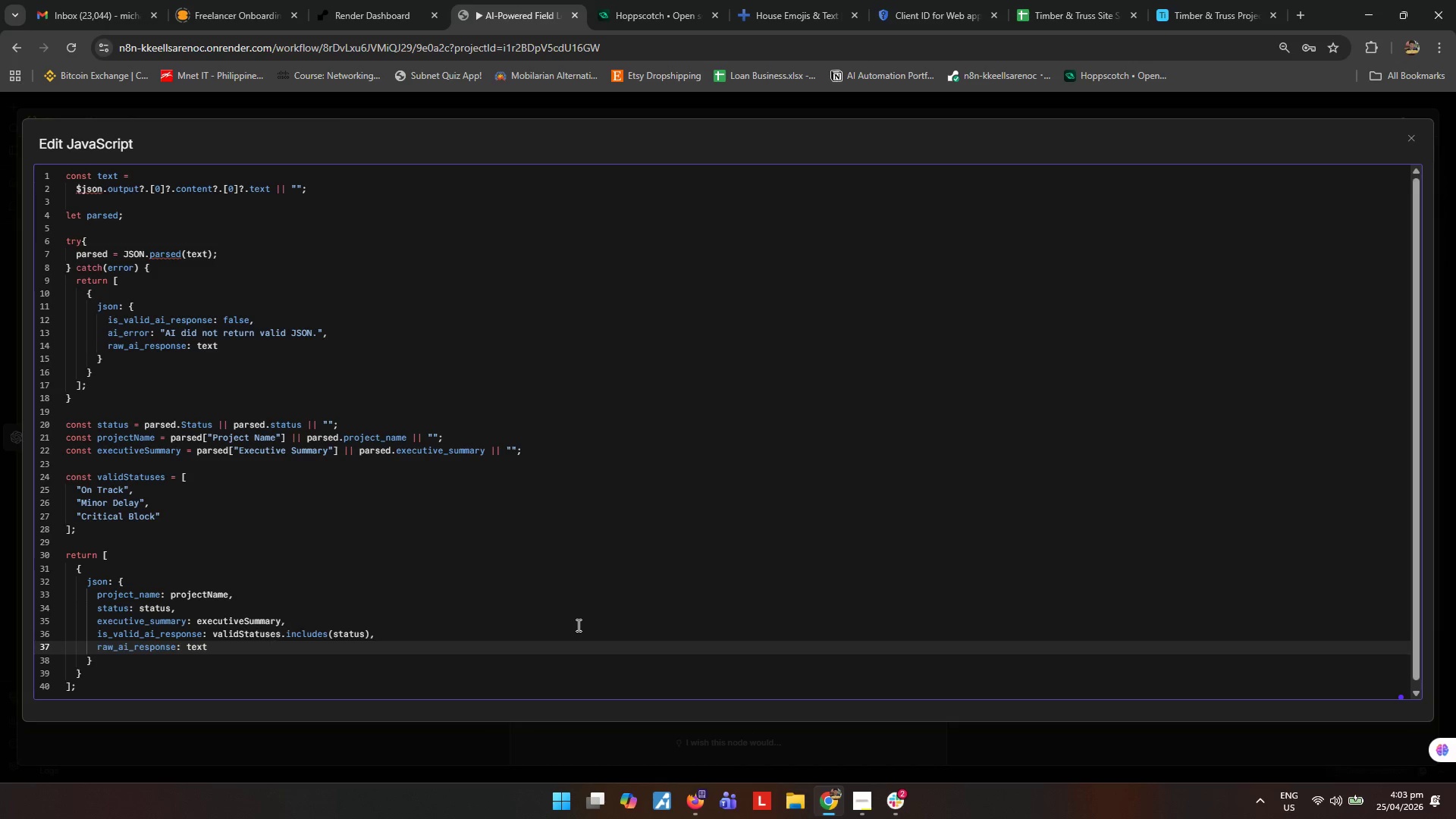 
wait(7.89)
 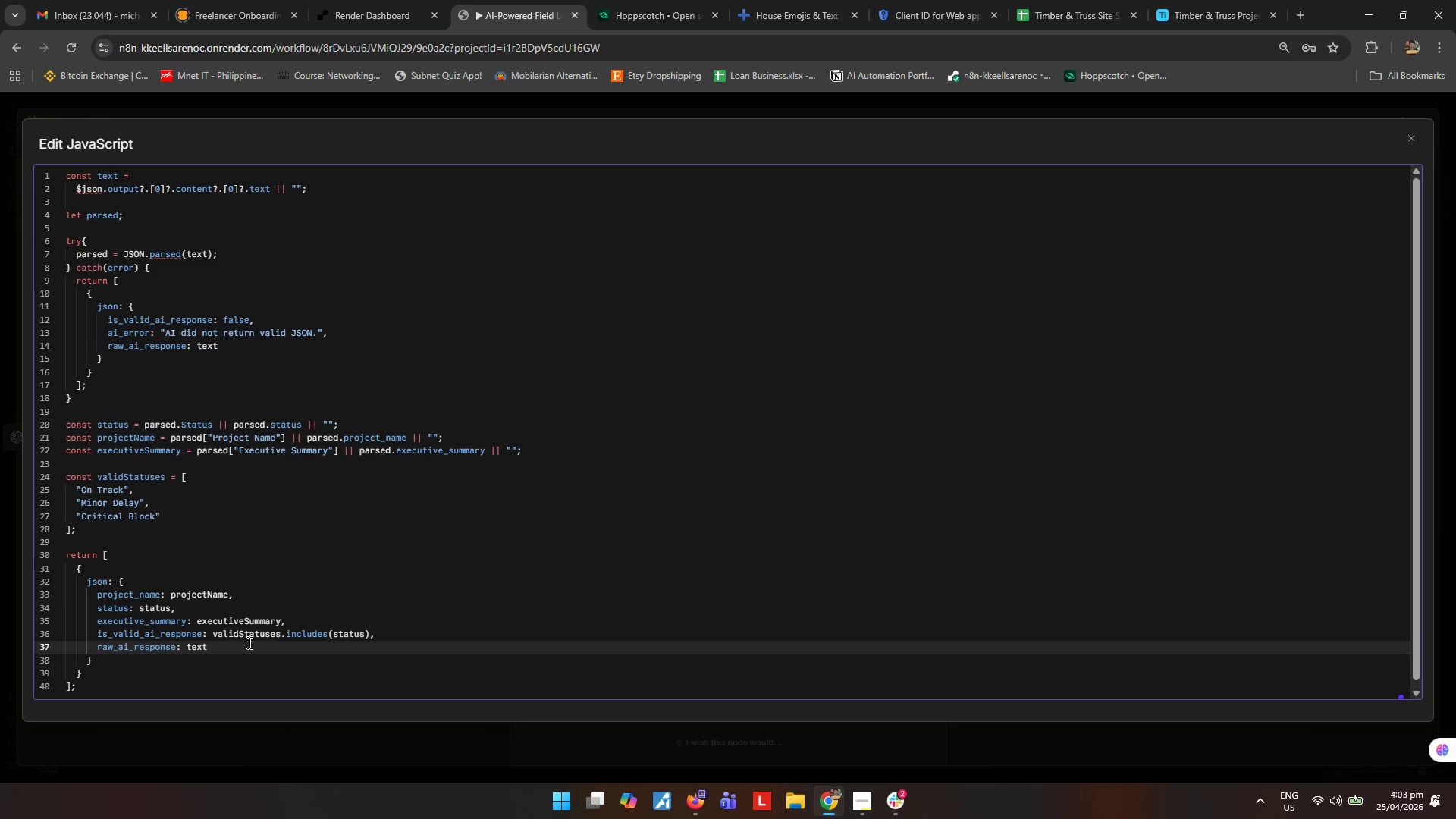 
left_click([1415, 142])
 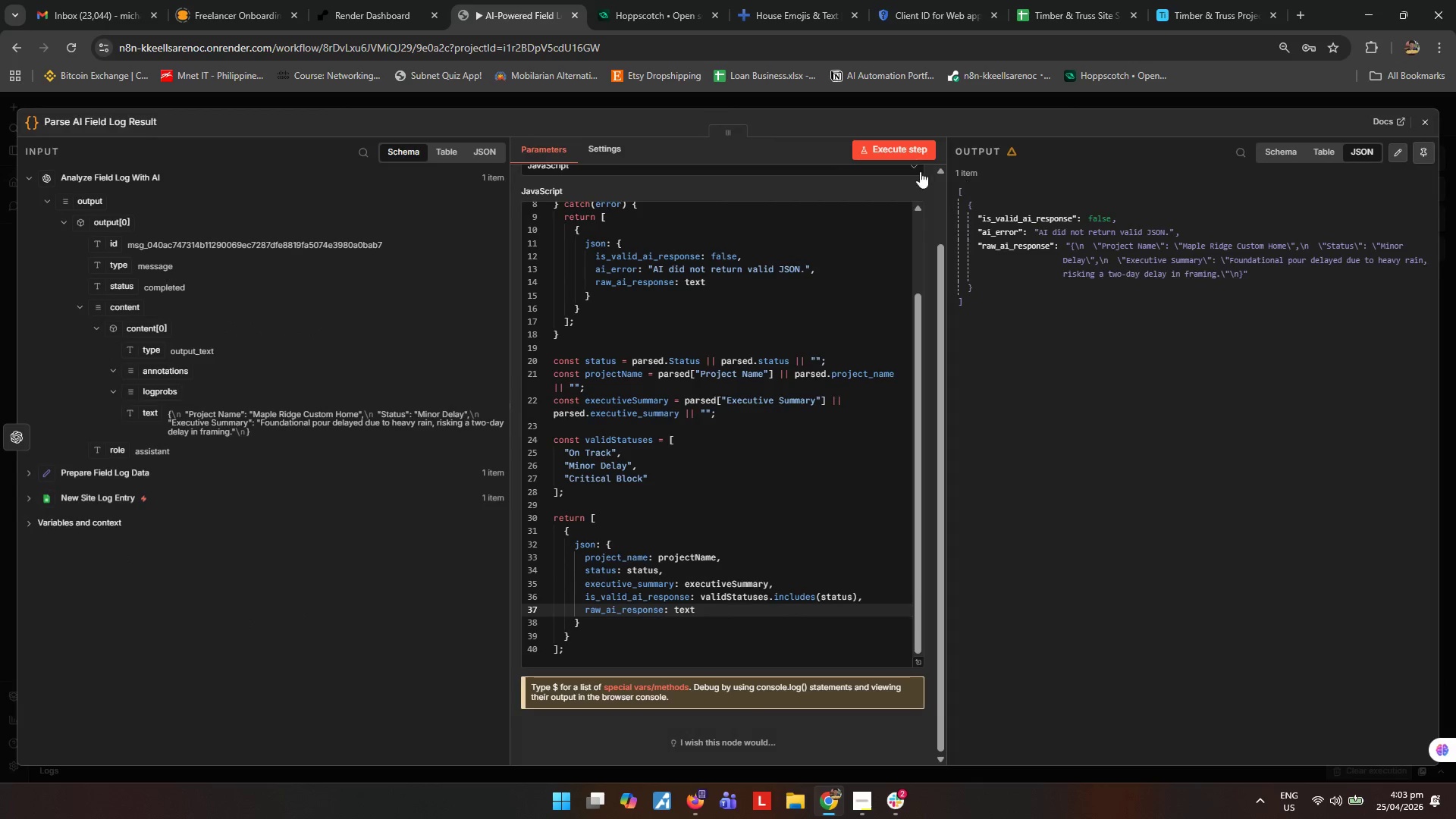 
left_click([908, 148])
 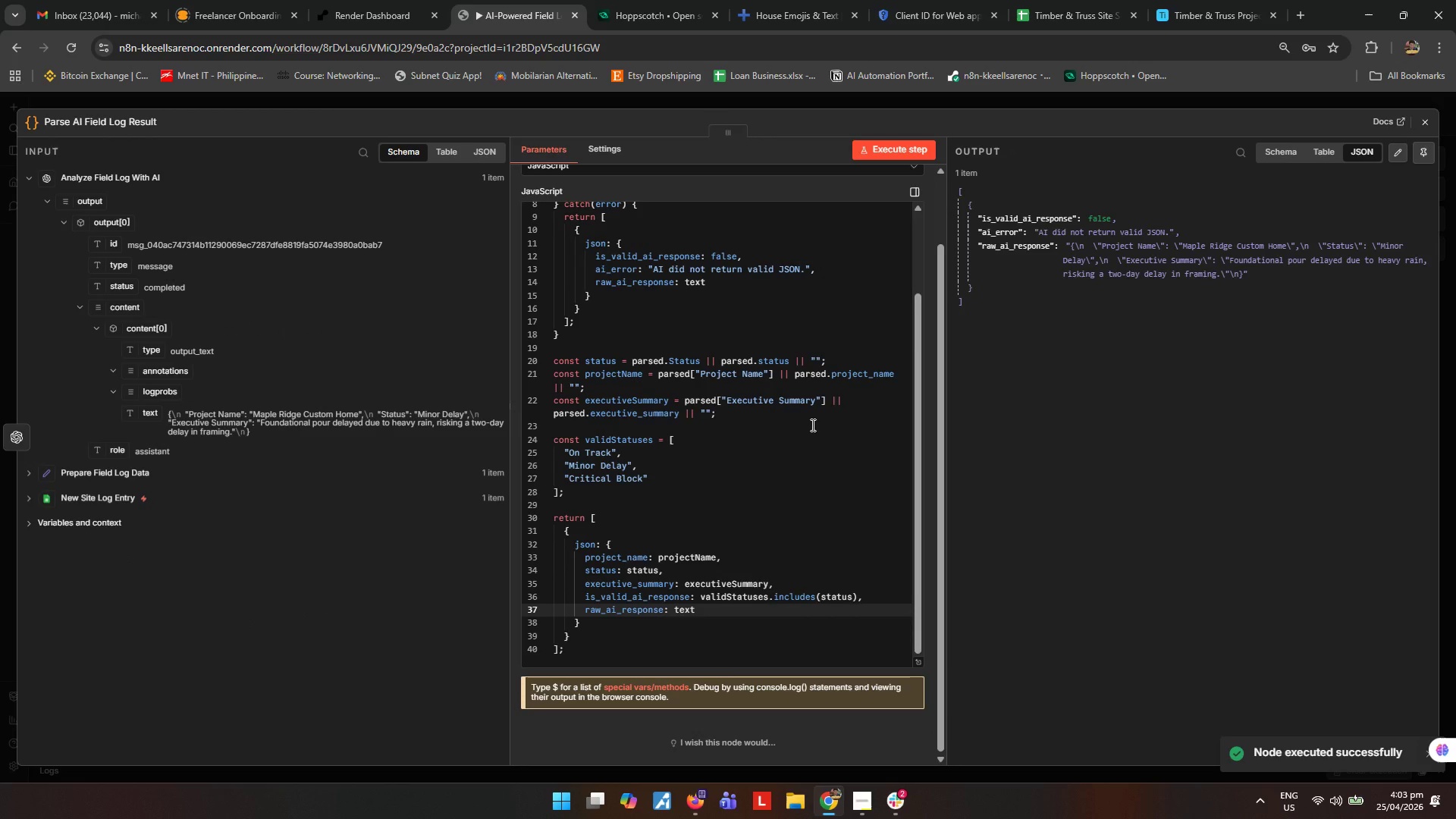 
scroll: coordinate [838, 503], scroll_direction: down, amount: 13.0
 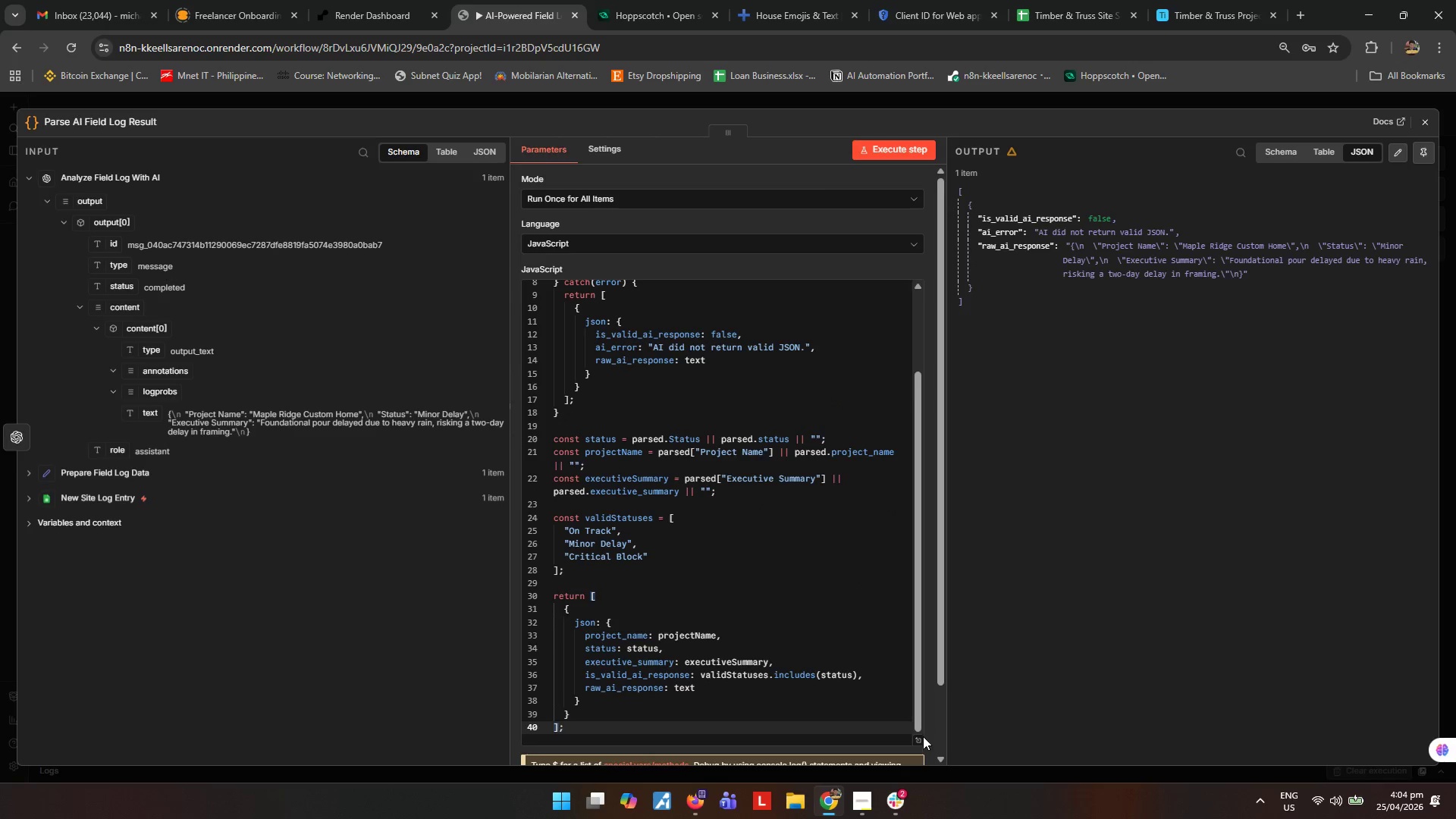 
left_click([919, 741])
 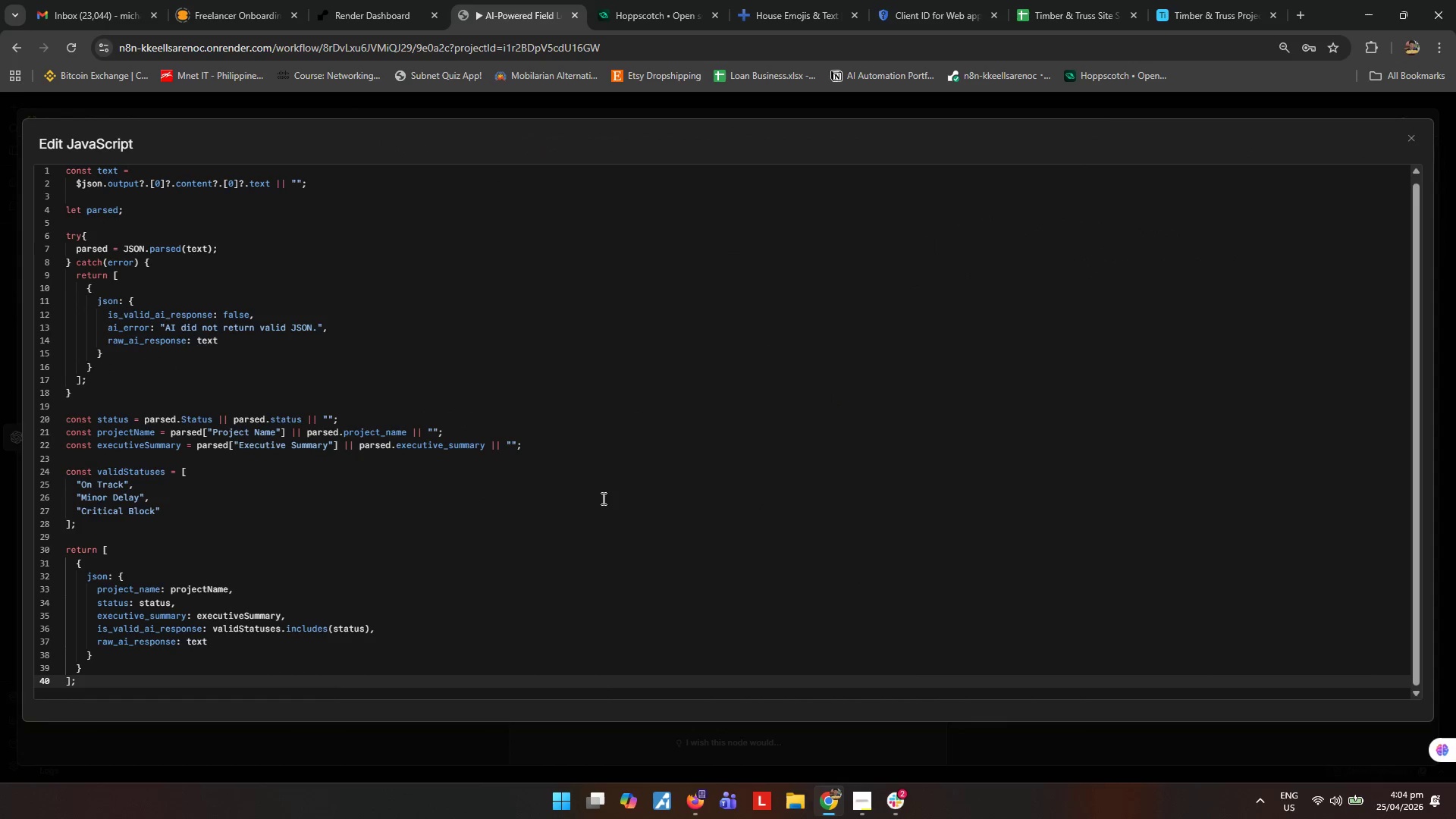 
scroll: coordinate [289, 434], scroll_direction: up, amount: 4.0
 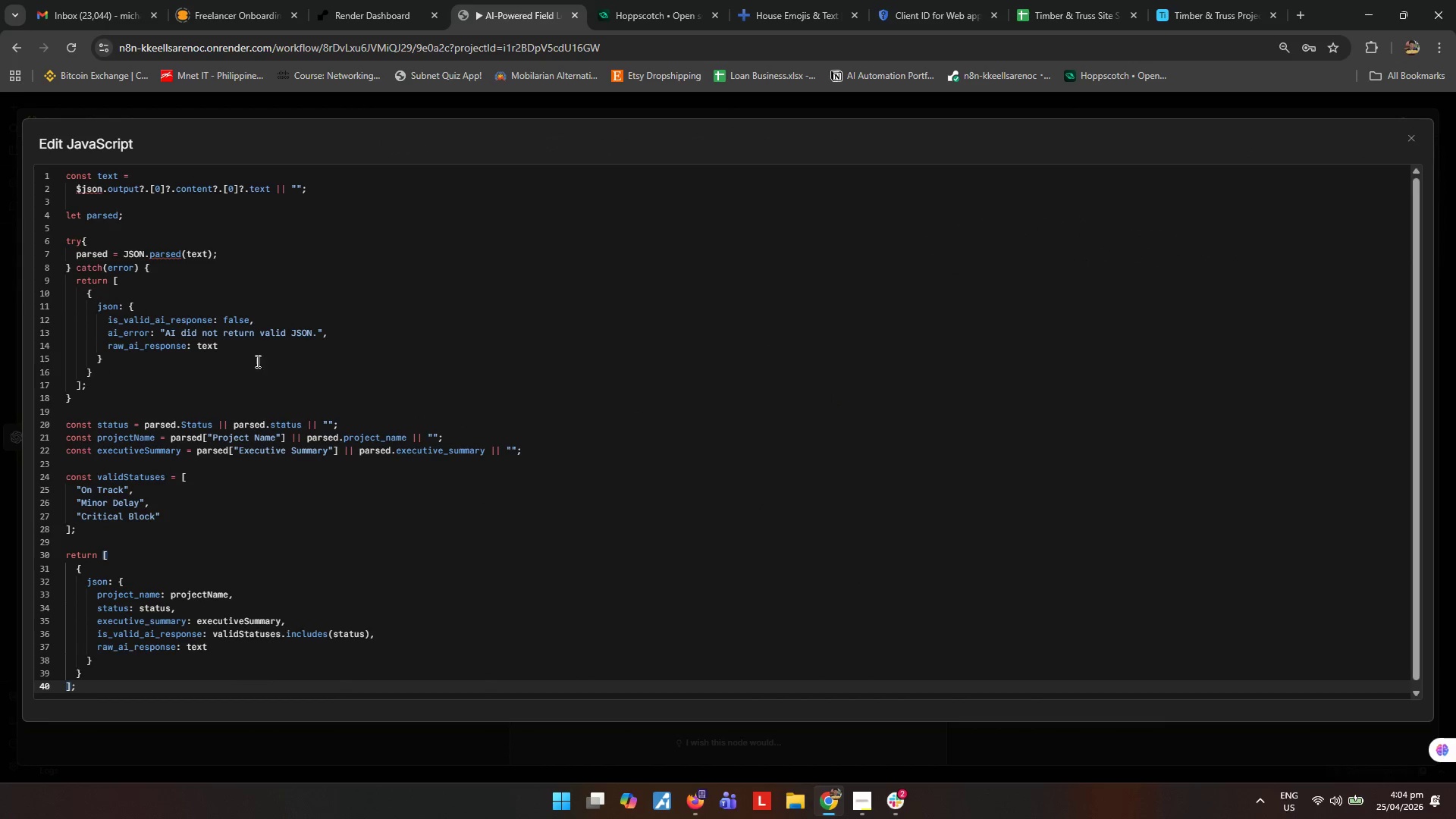 
left_click([117, 177])
 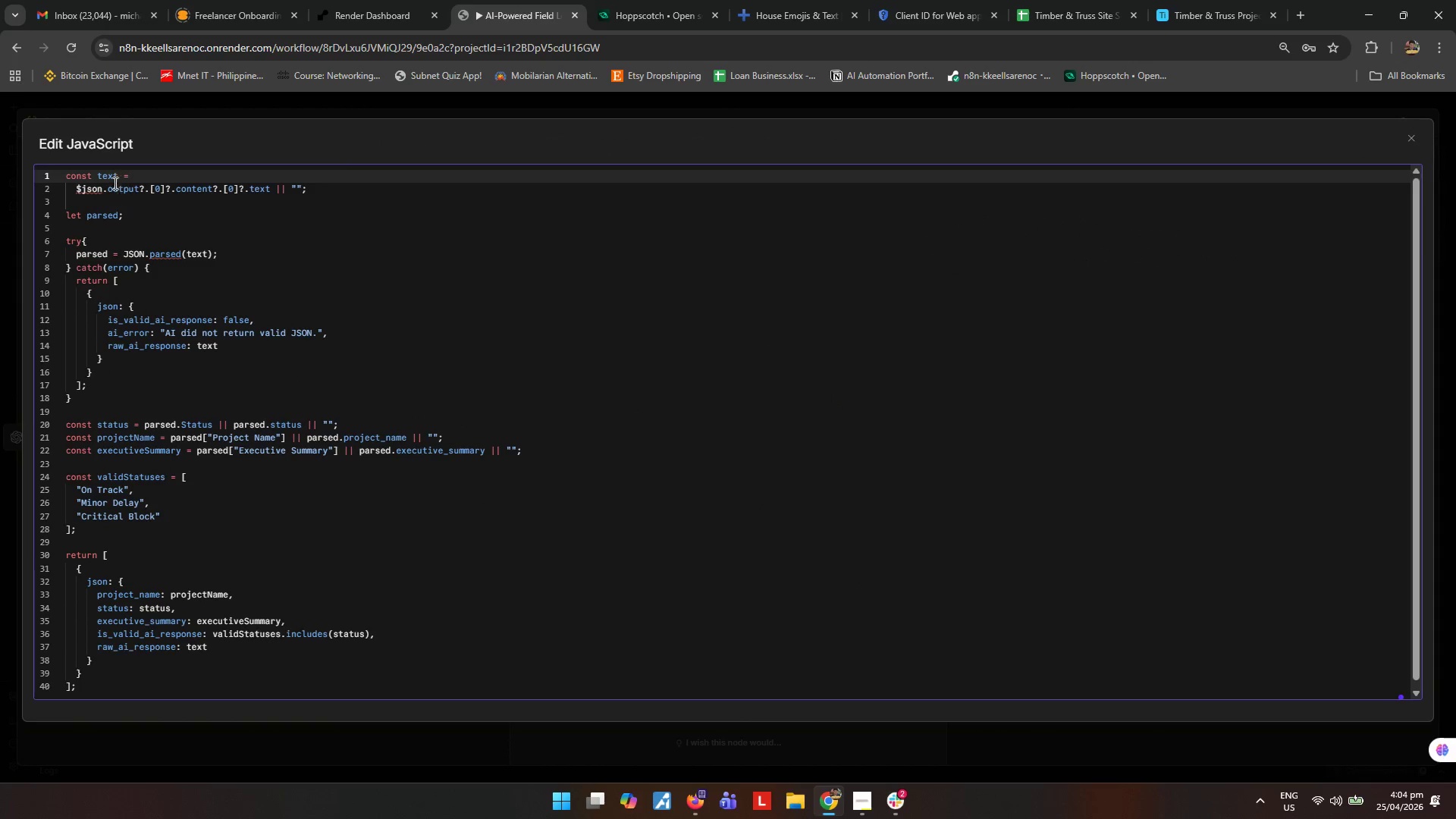 
left_click([101, 173])
 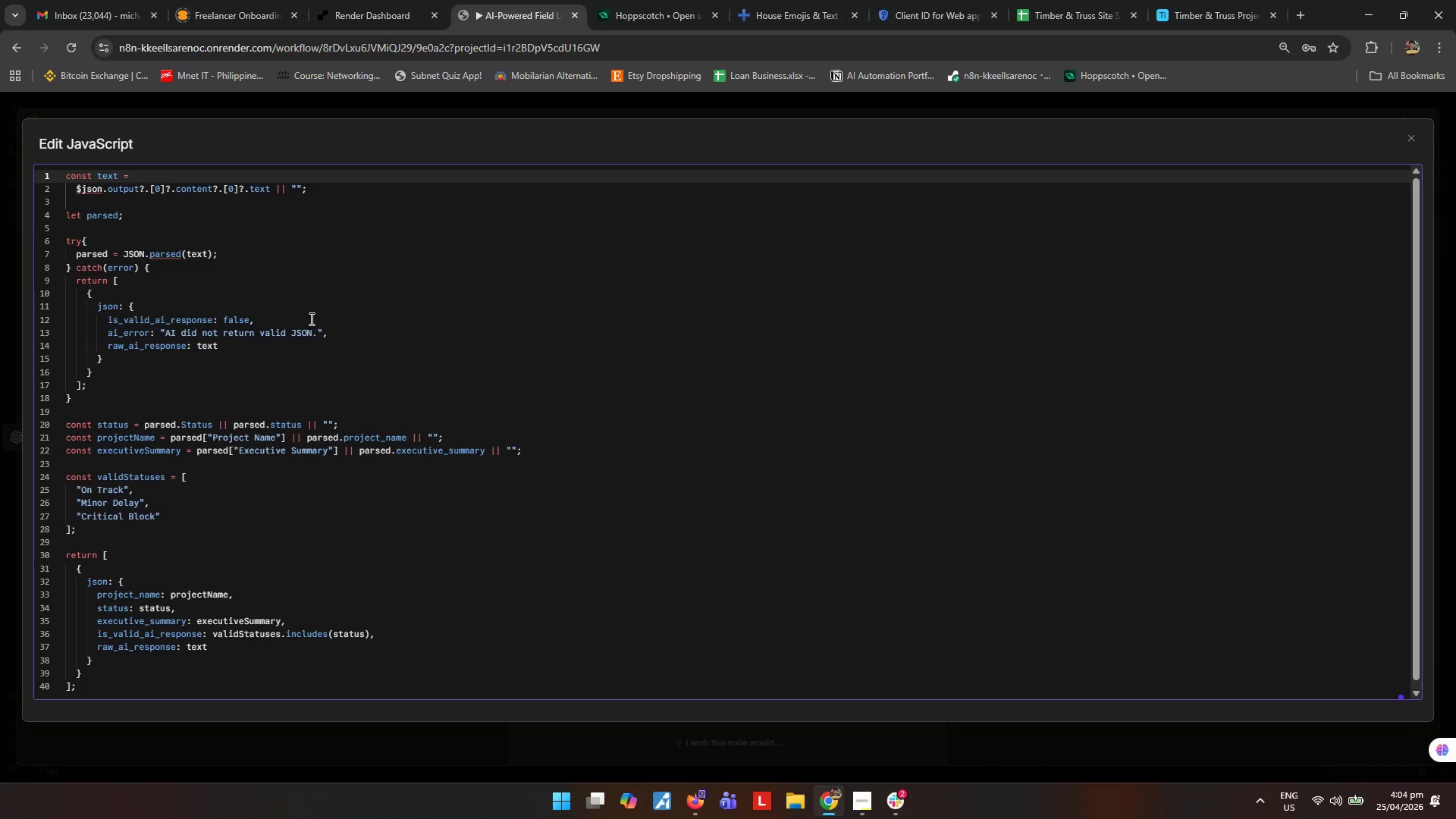 
wait(5.61)
 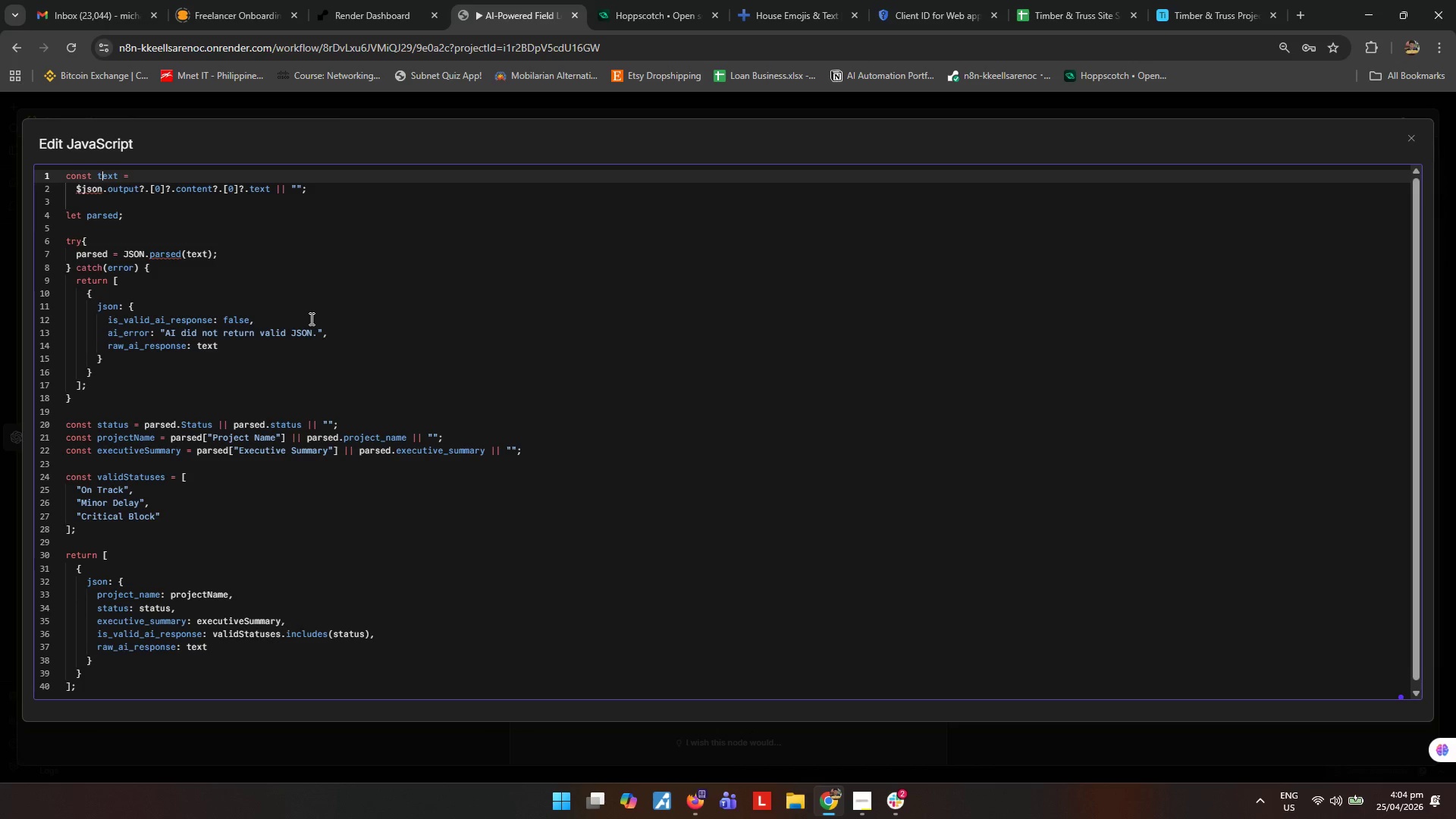 
key(Control+ControlRight)
 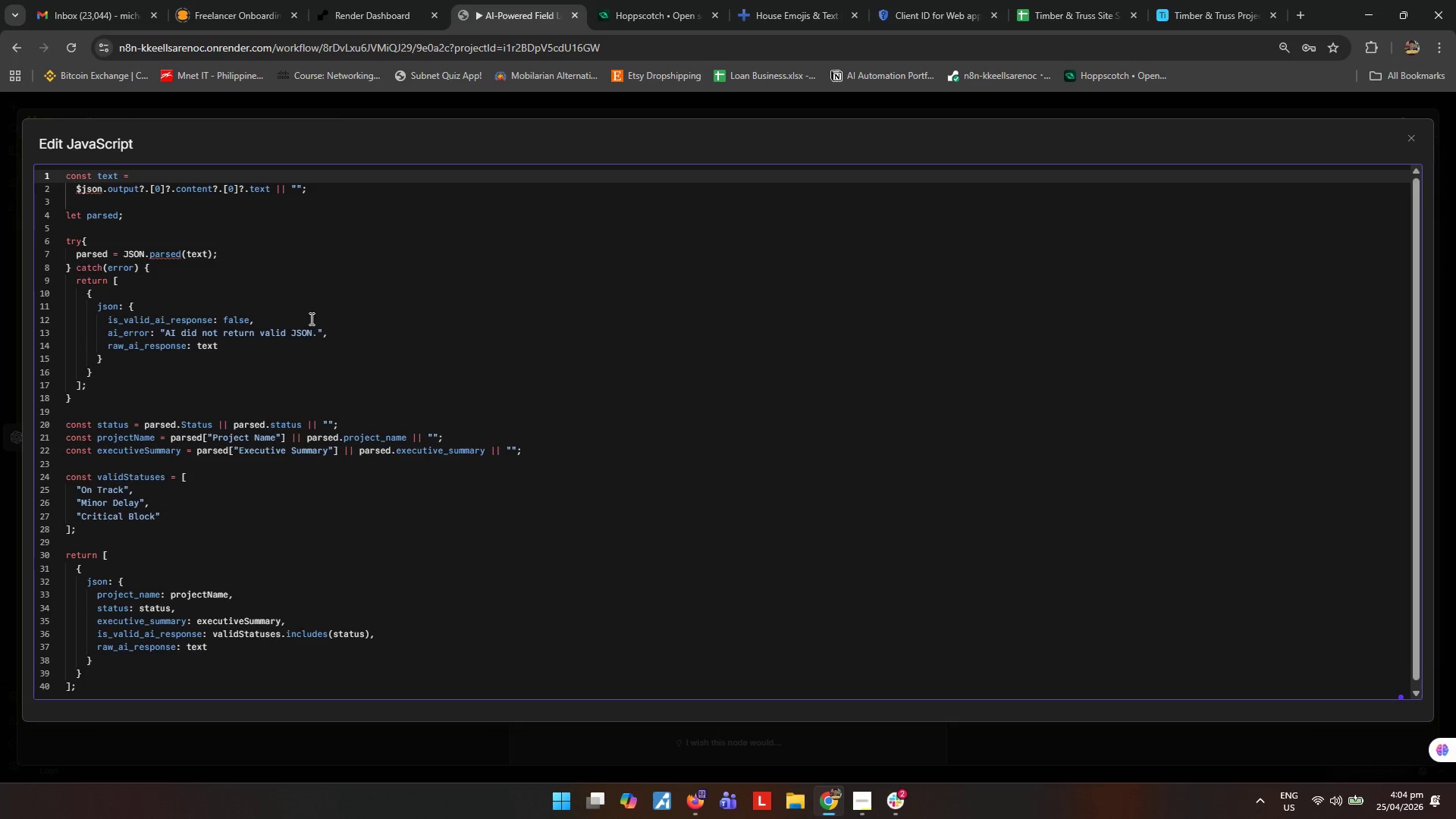 
key(ArrowLeft)
 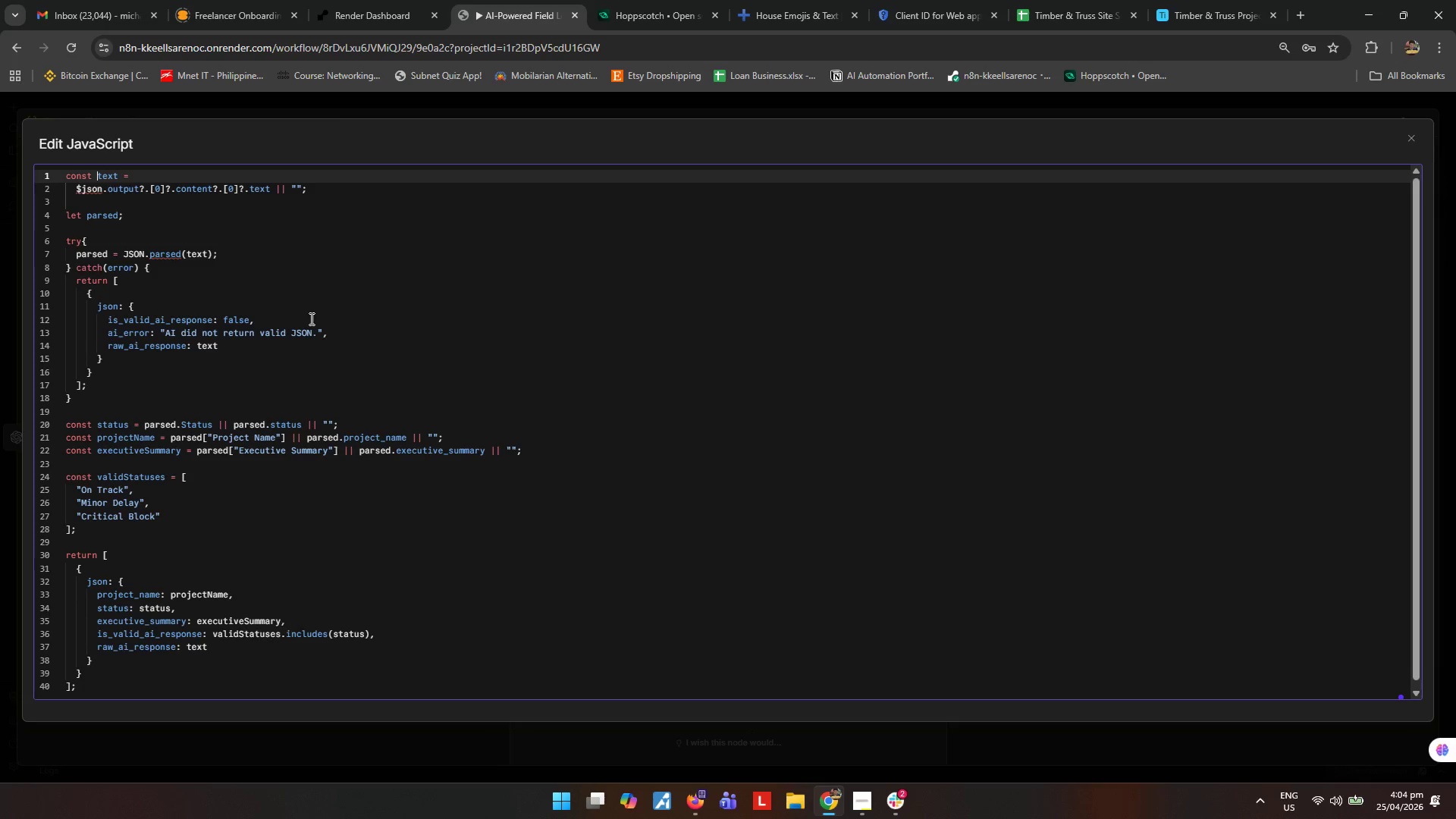 
type(raw)
 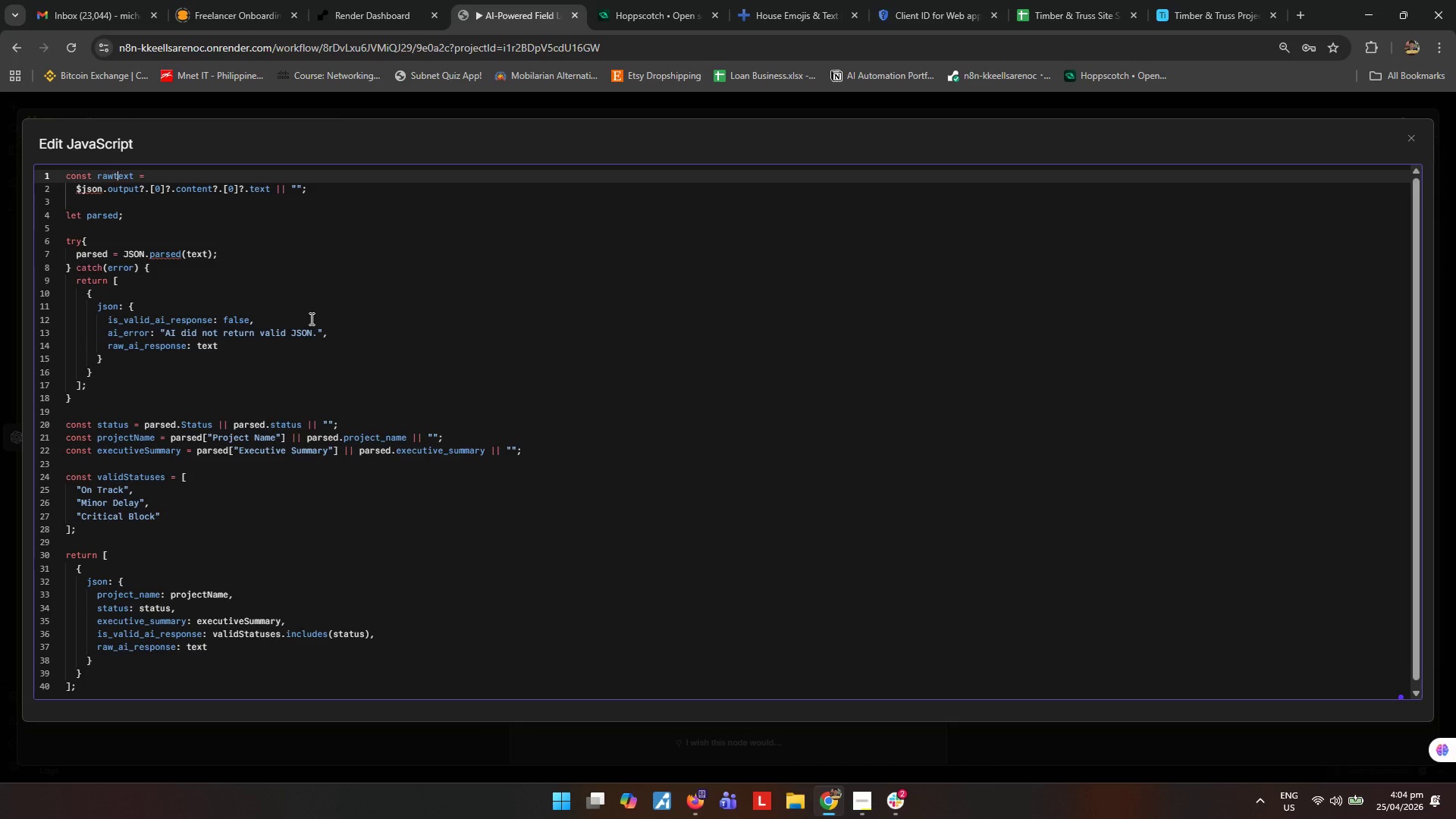 
key(ArrowRight)
 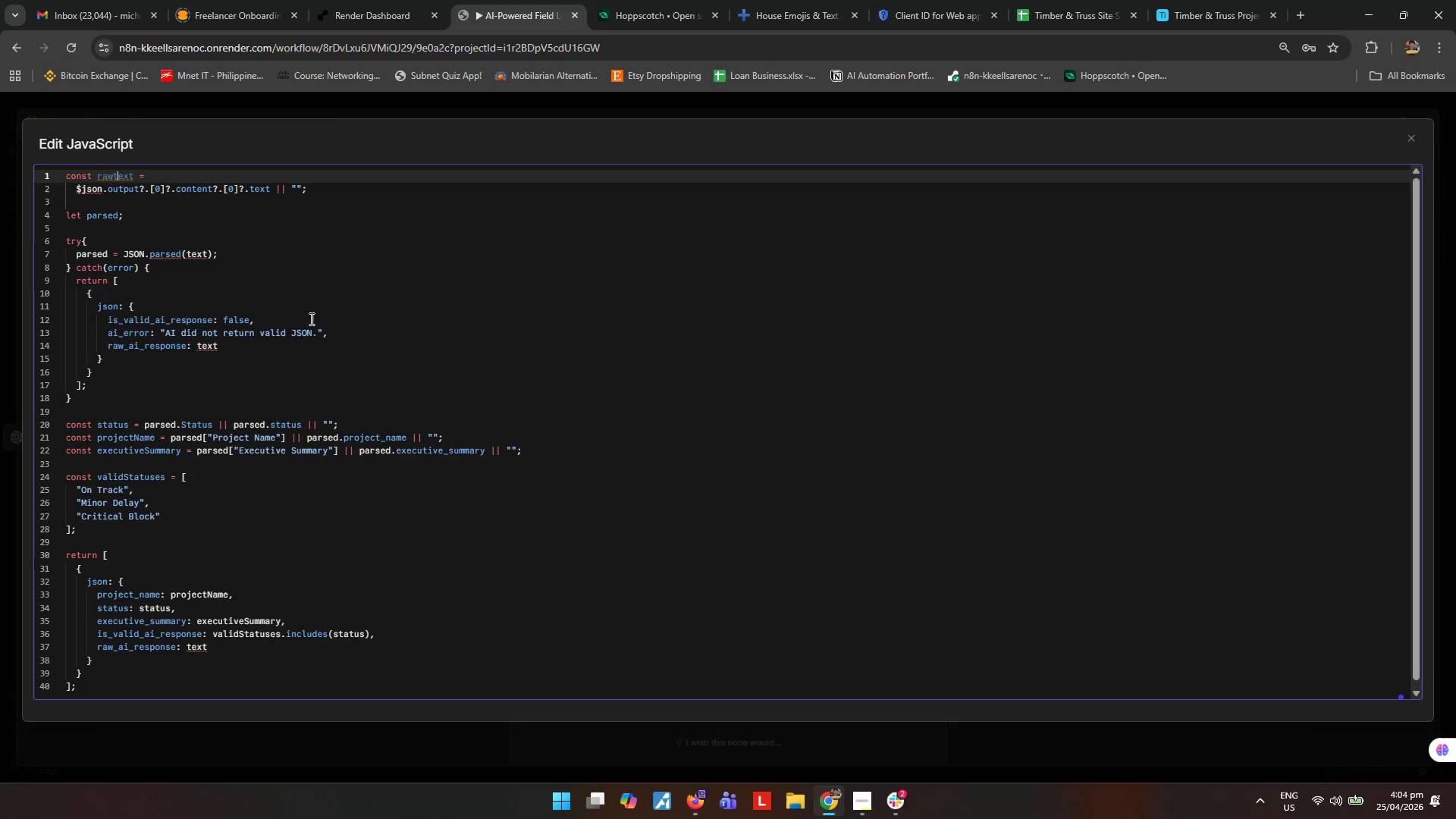 
key(Backspace)
 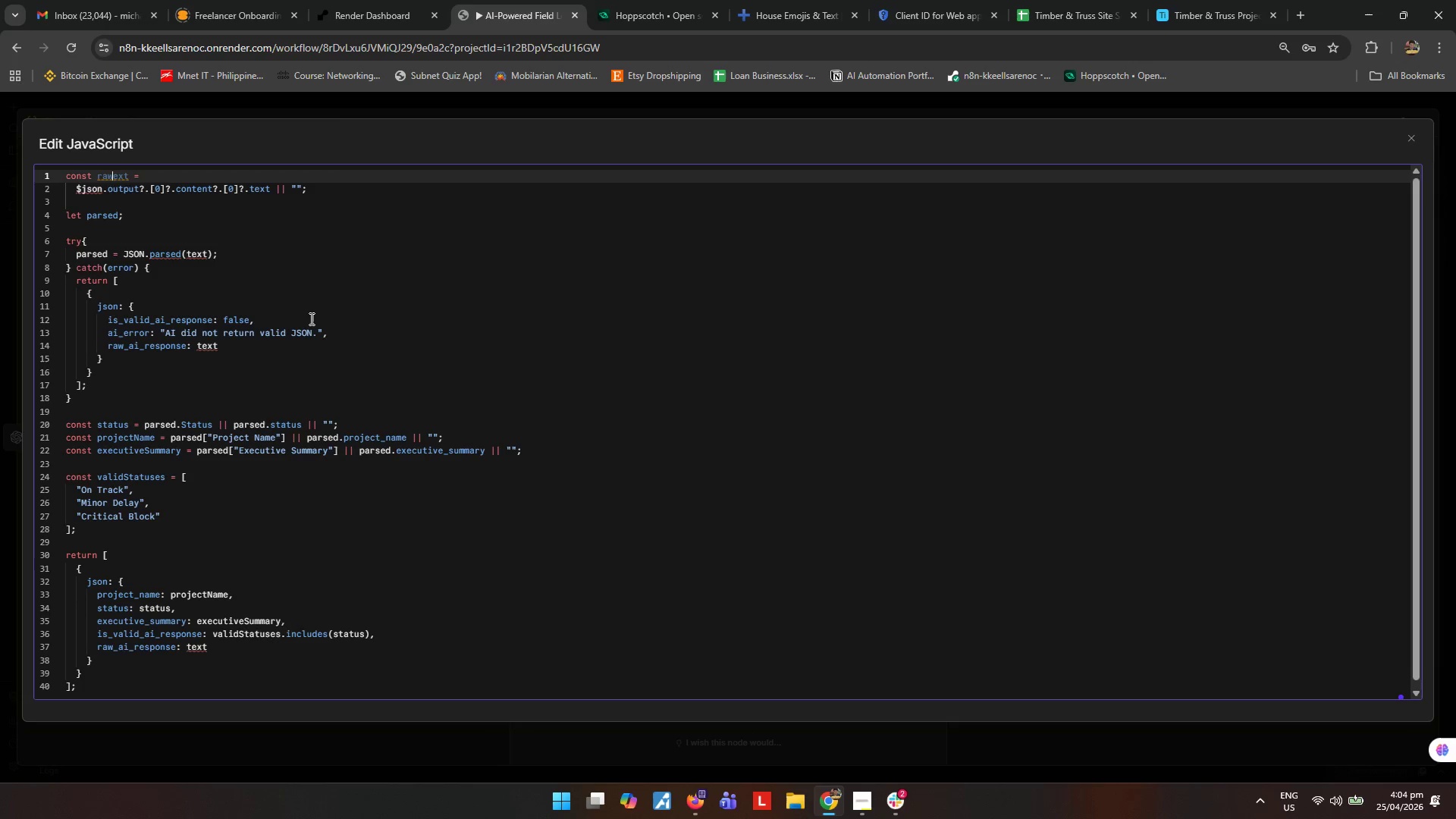 
key(Shift+ShiftLeft)
 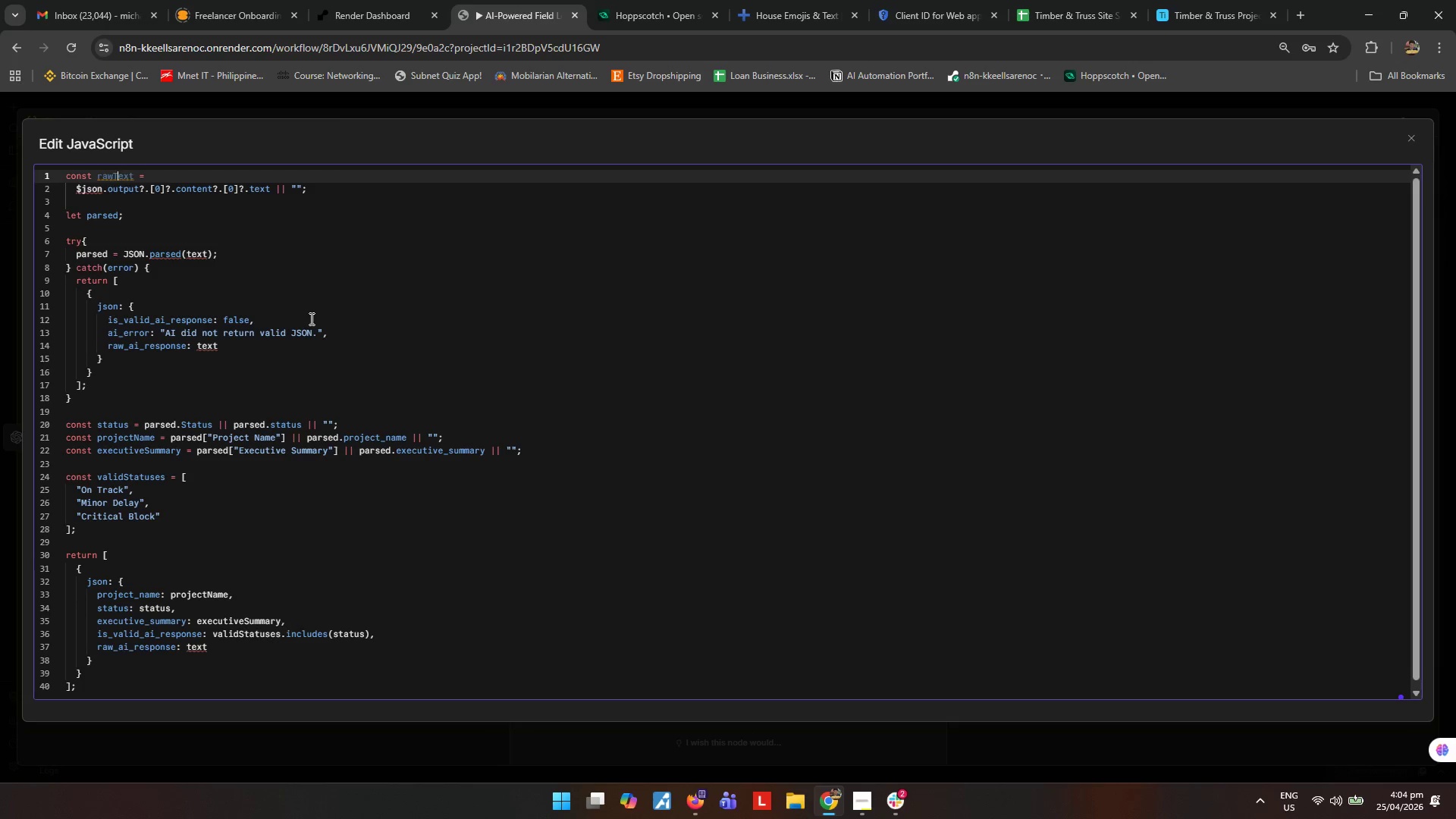 
key(Shift+T)
 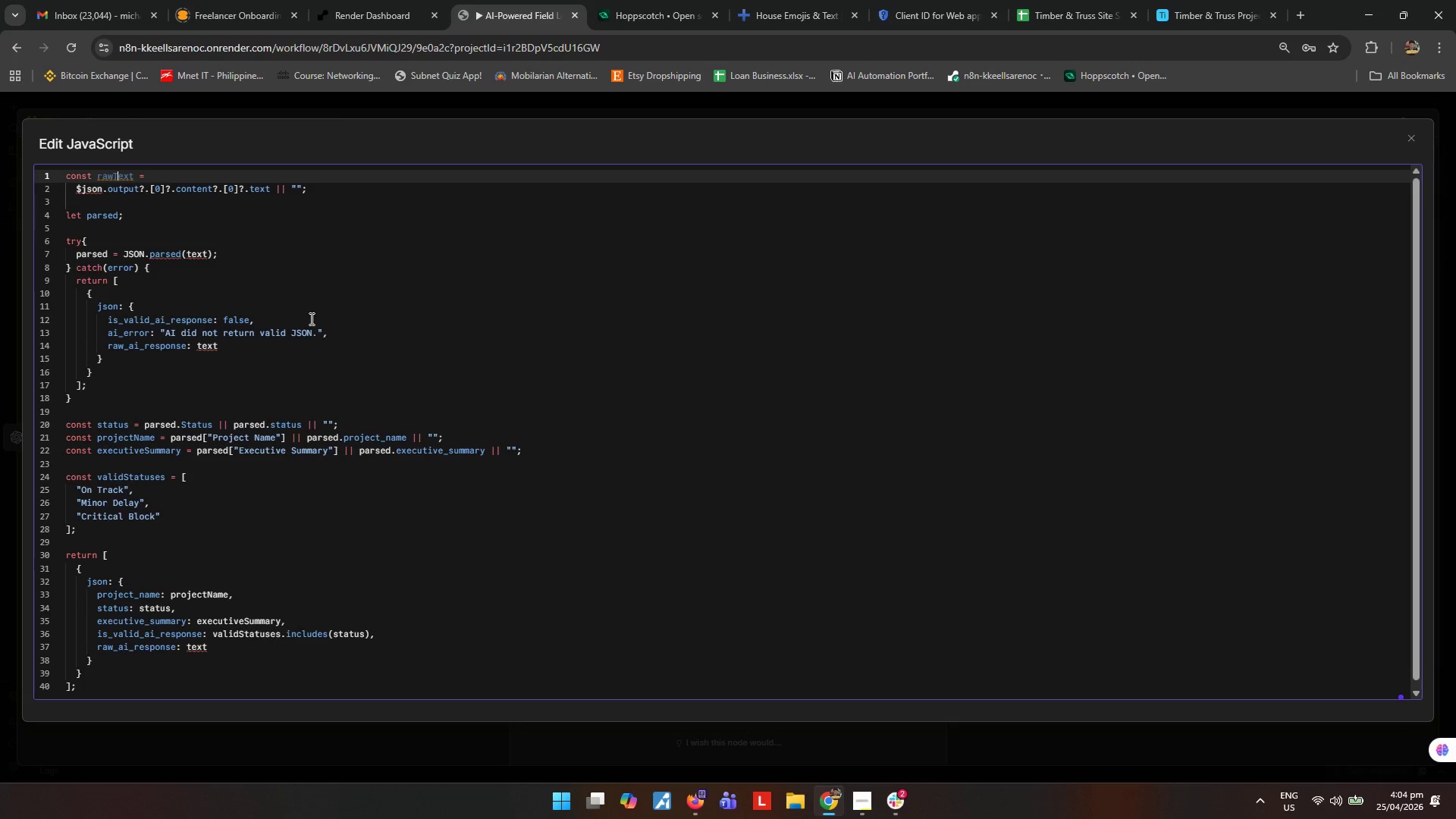 
key(ArrowDown)
 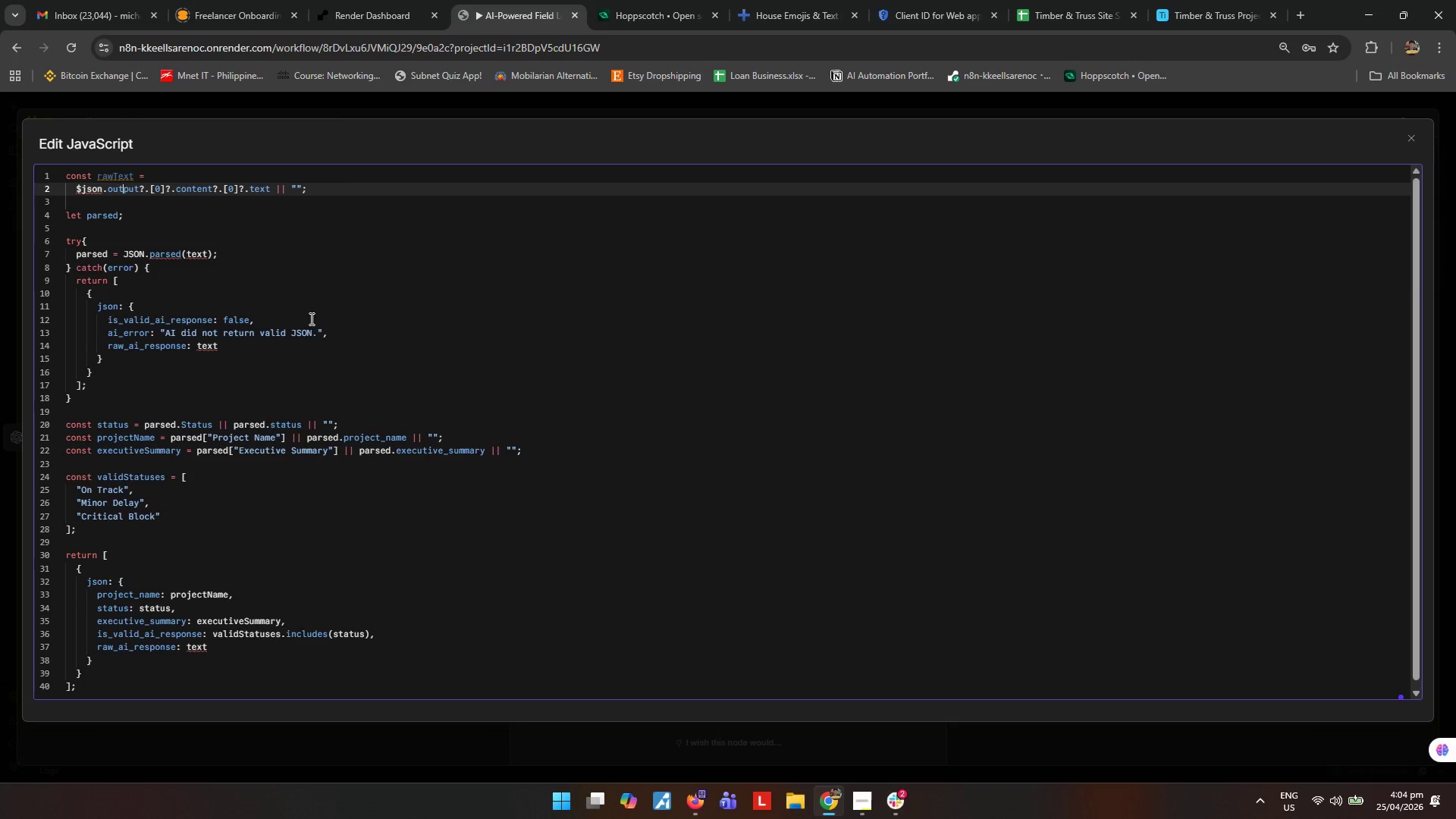 
key(ArrowRight)
 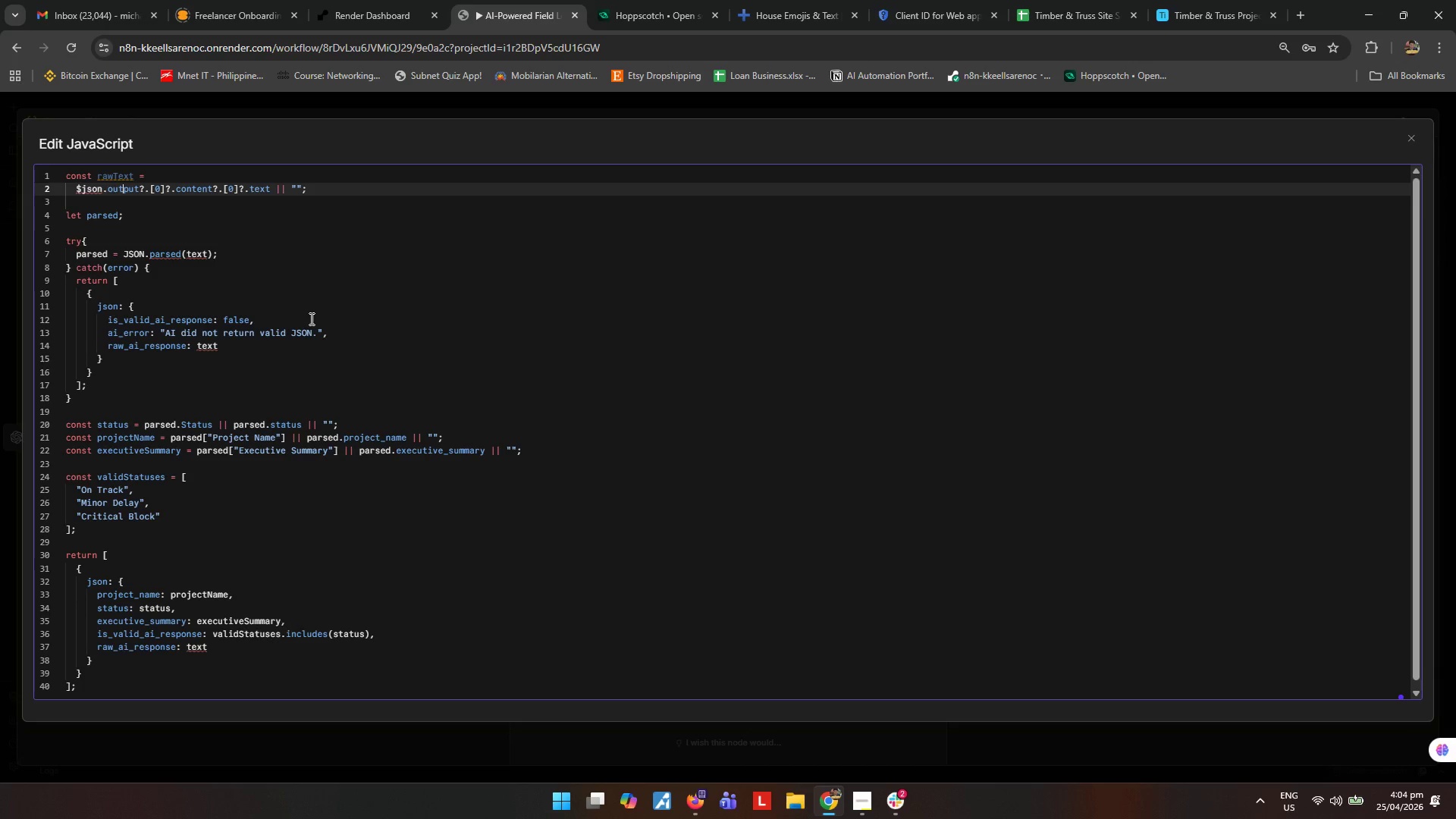 
key(ArrowDown)
 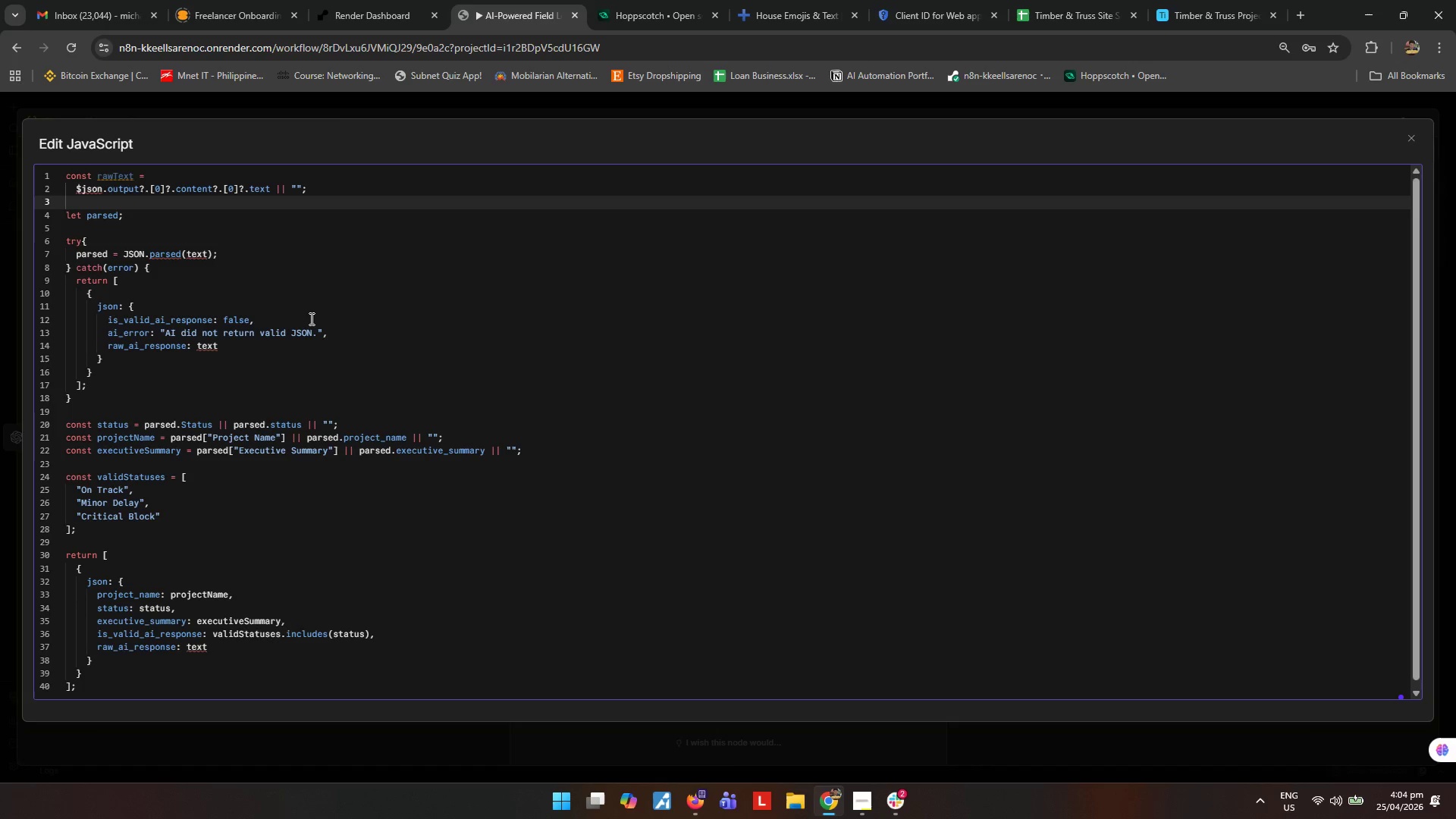 
key(Enter)
 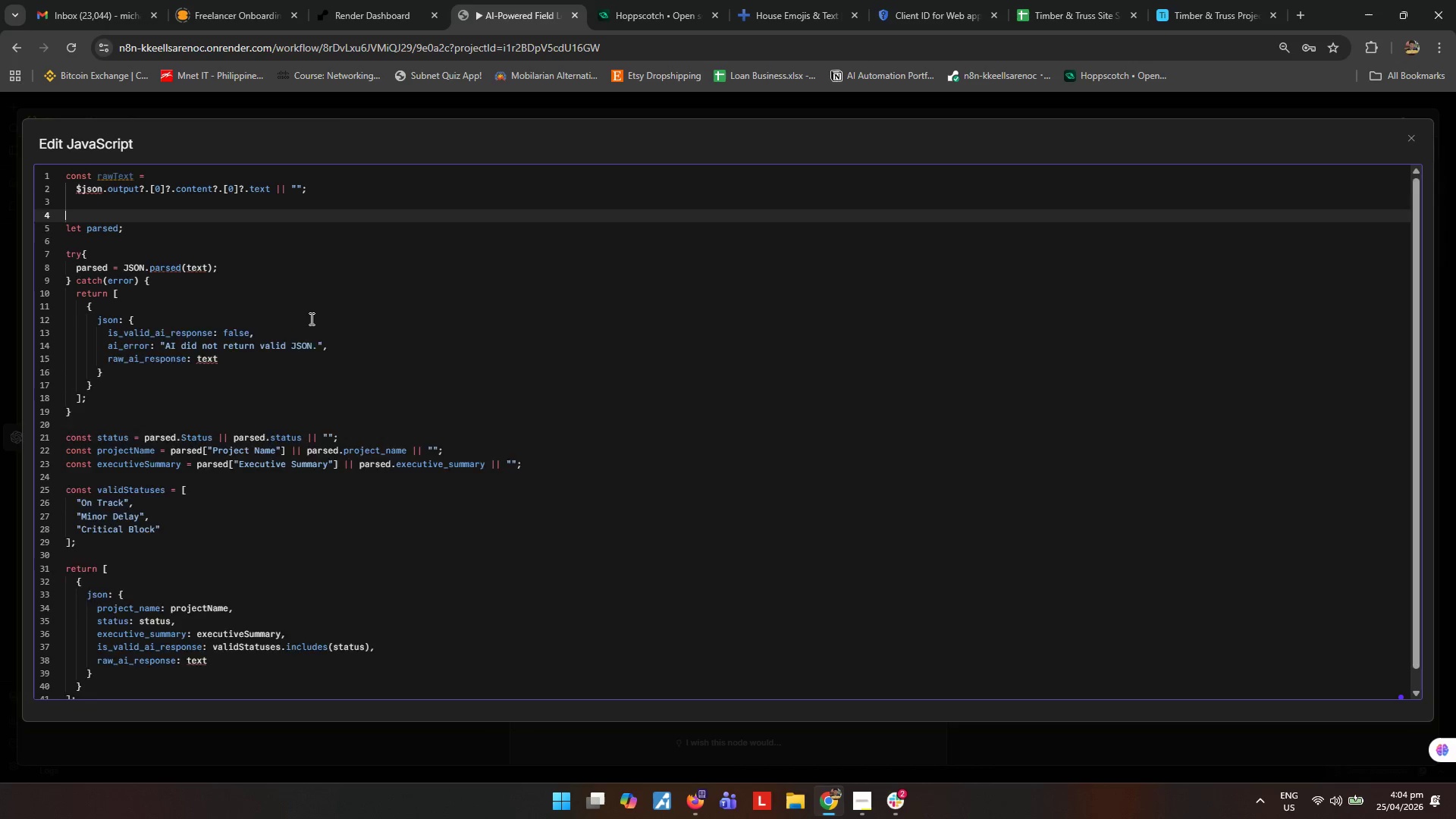 
key(Enter)
 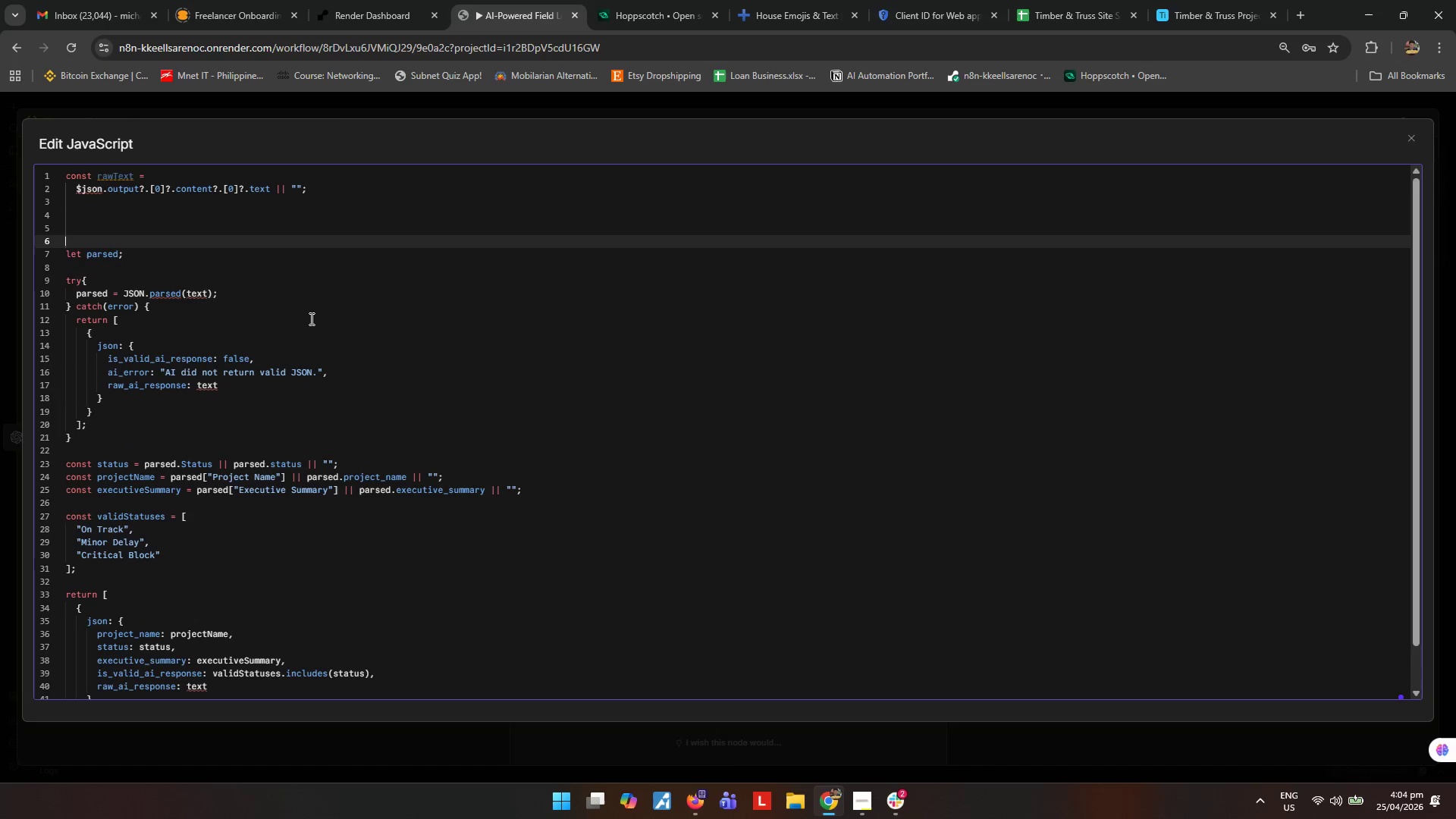 
key(Enter)
 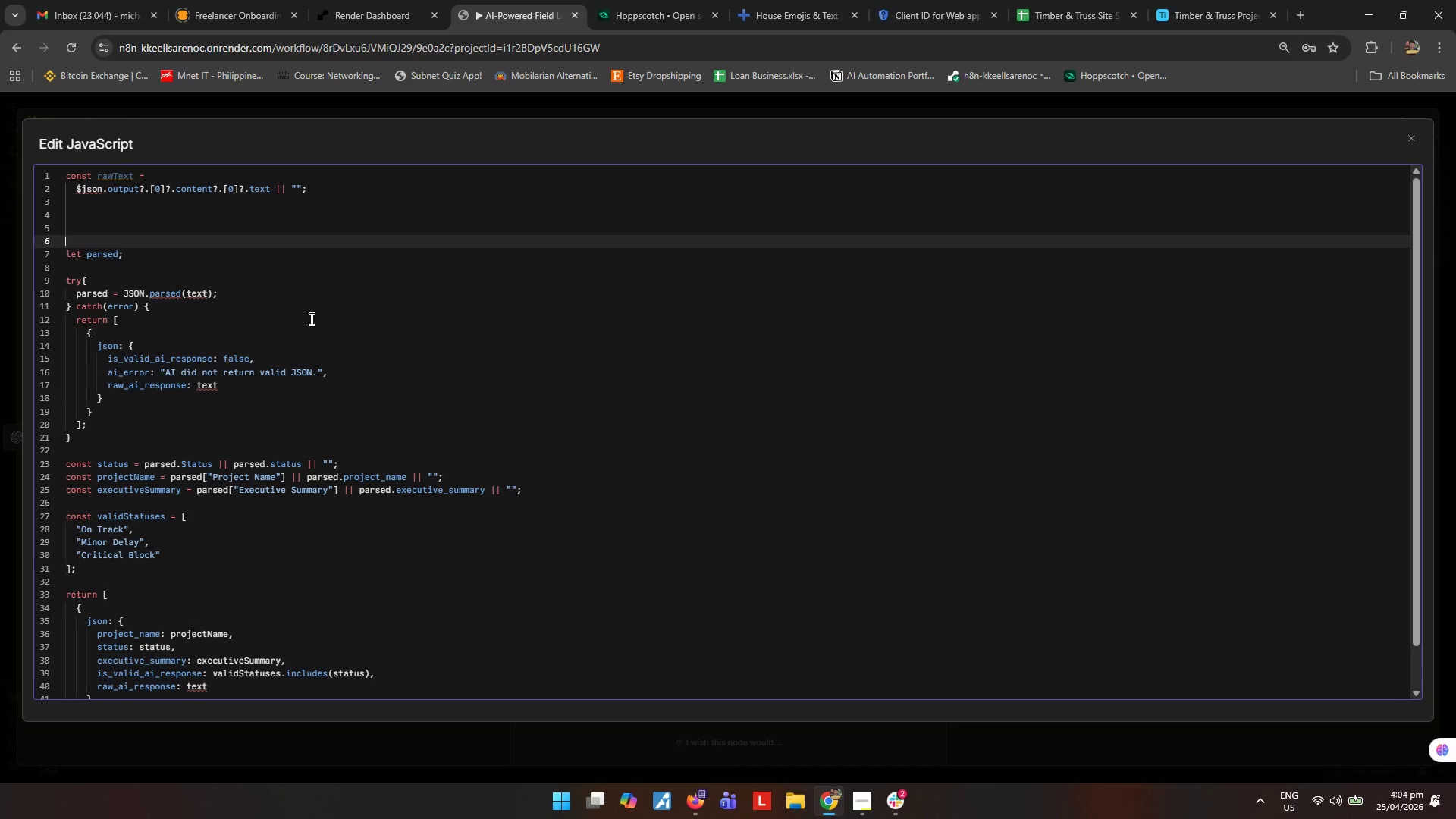 
key(ArrowUp)
 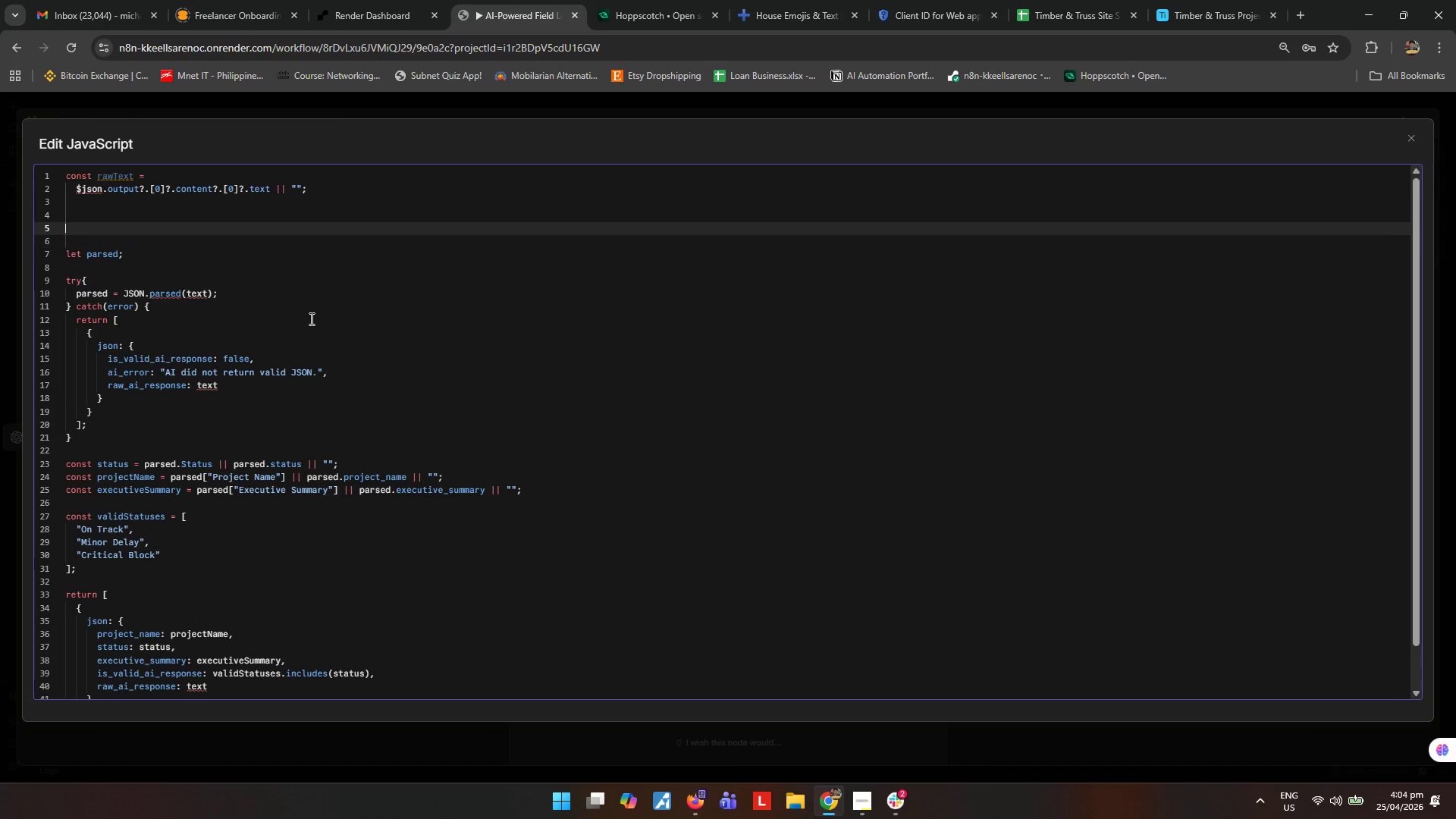 
key(ArrowUp)
 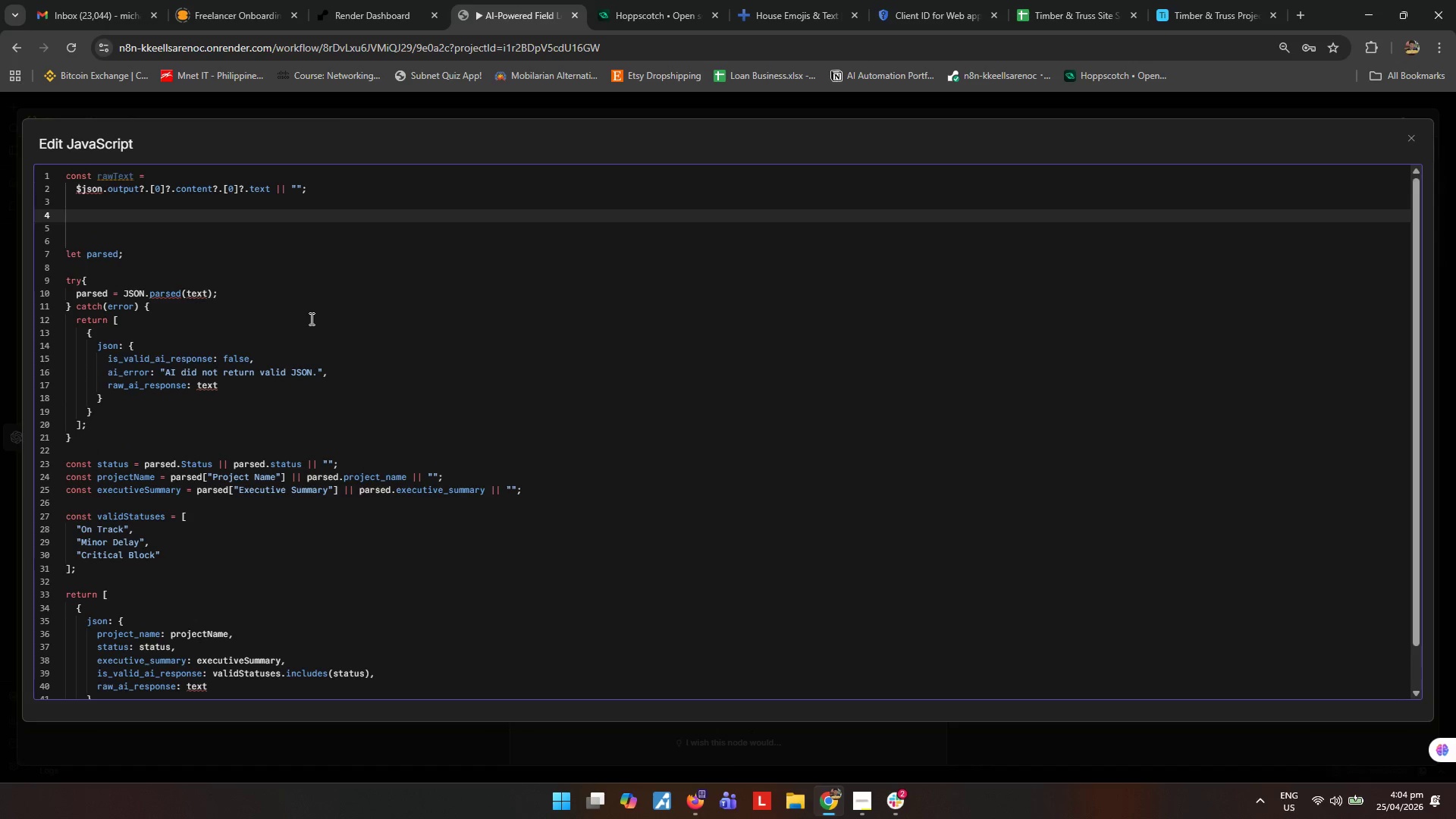 
type(let cleanedText = rat)
key(Backspace)
type(wt)
key(Backspace)
type(Text.trim()
 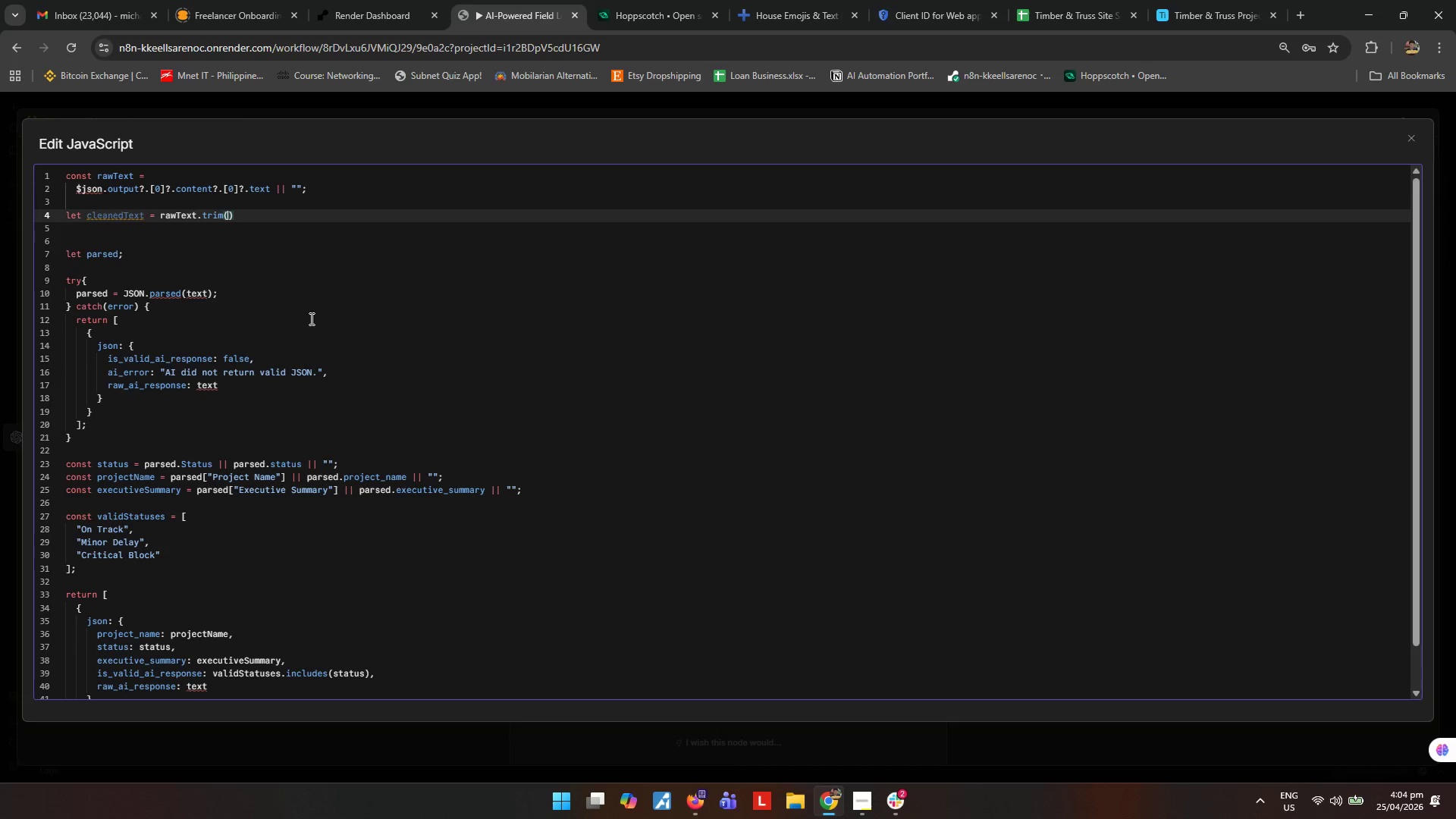 
key(ArrowRight)
 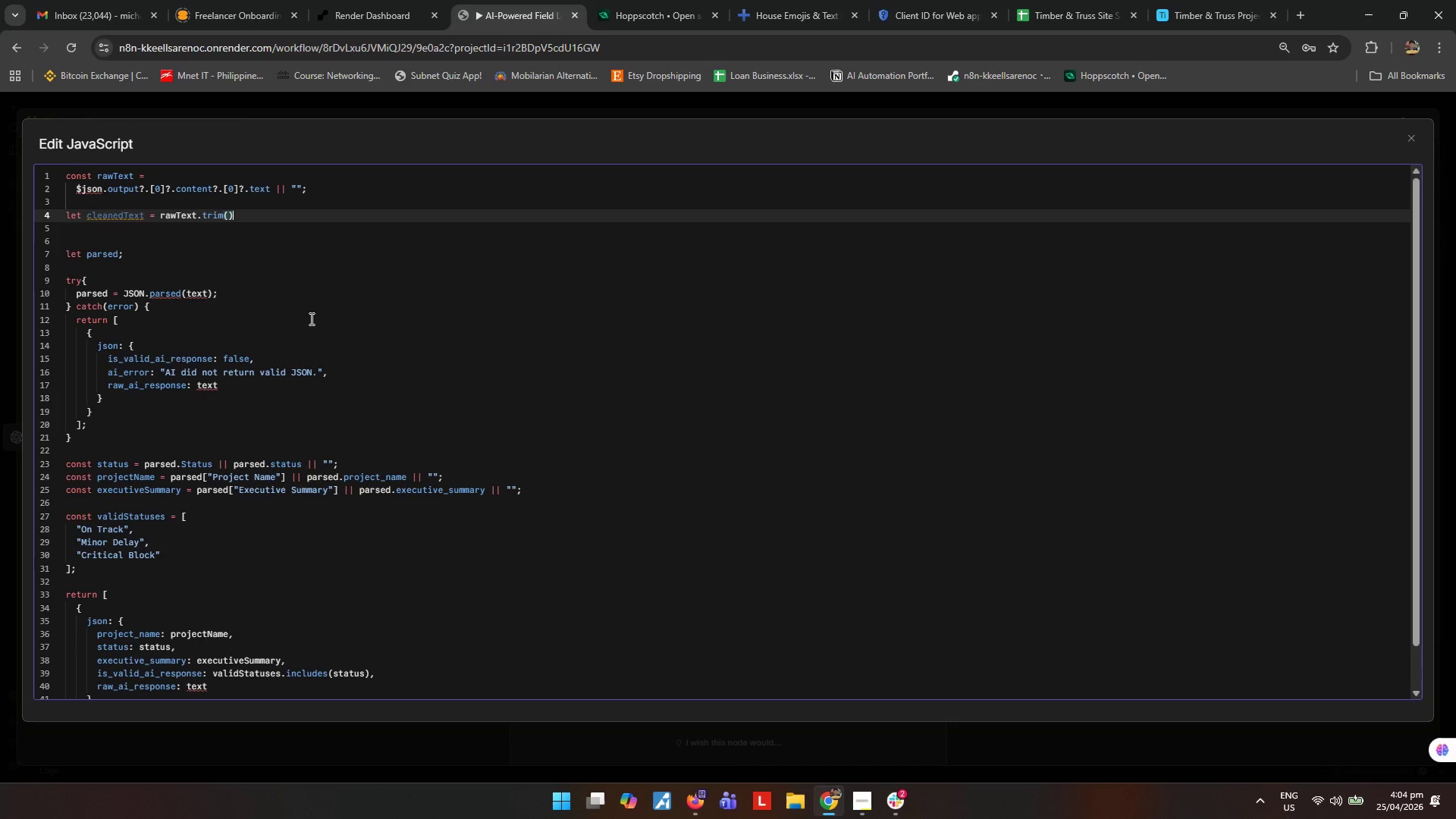 
key(Semicolon)
 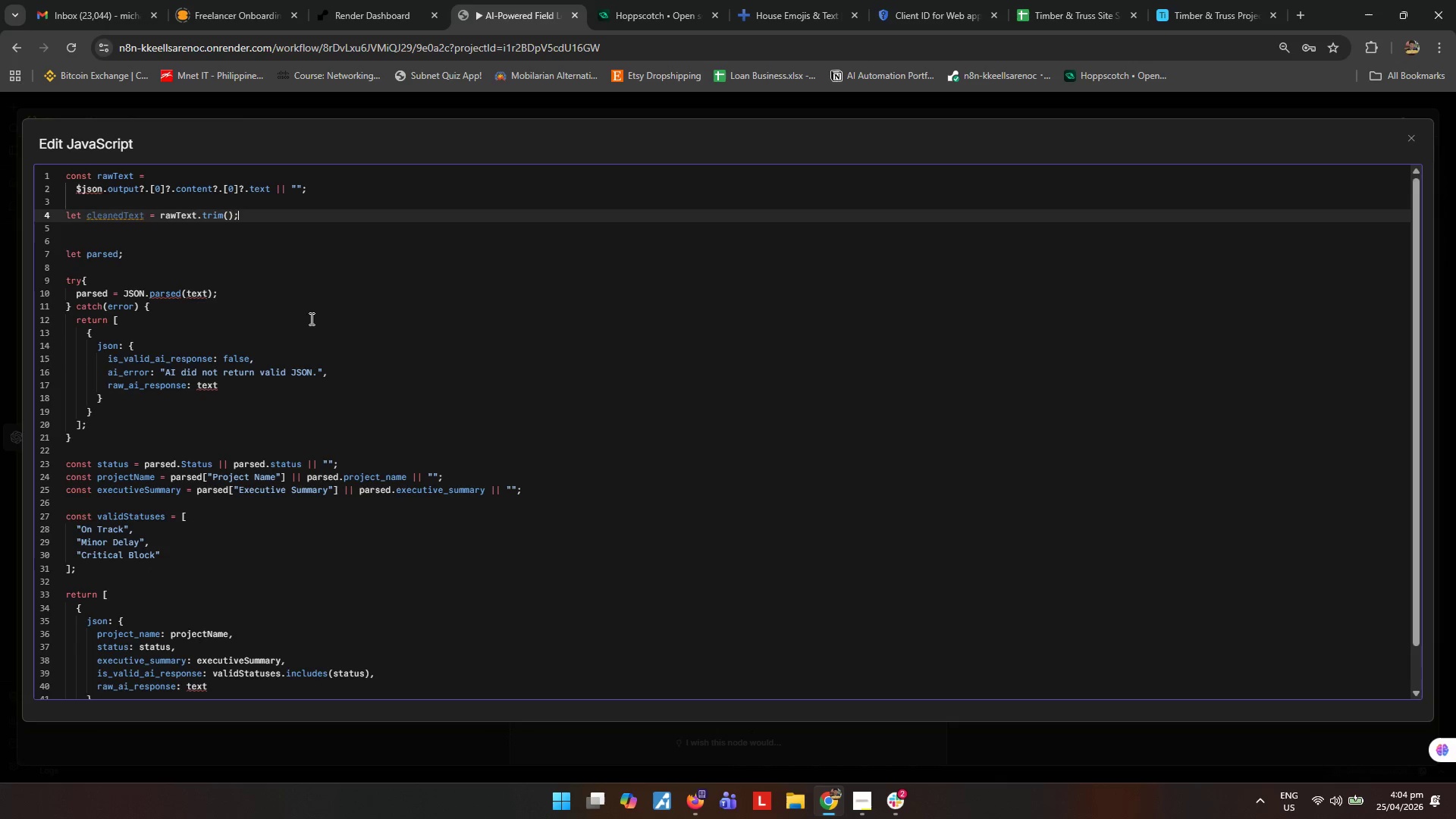 
key(Enter)
 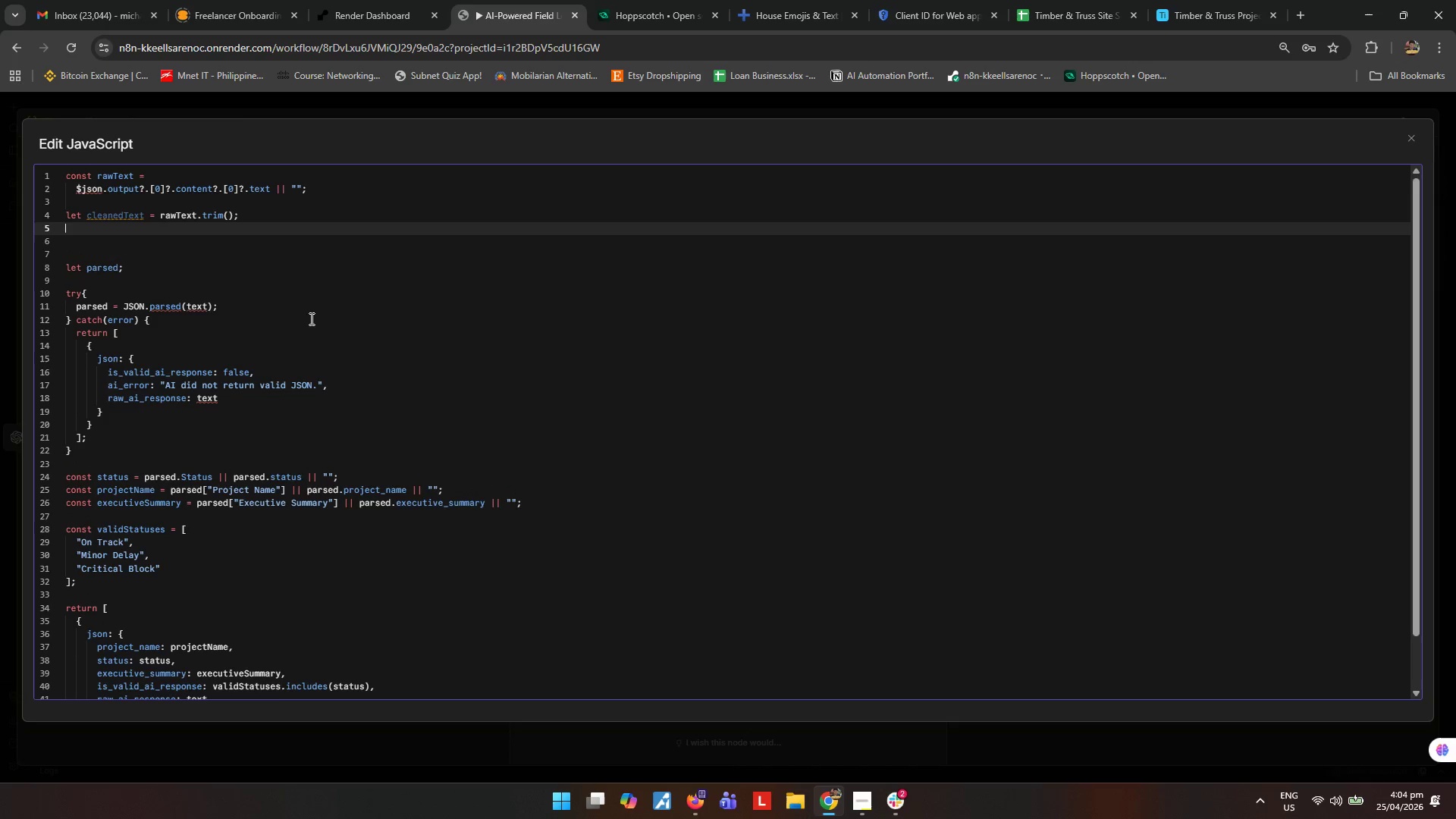 
key(Enter)
 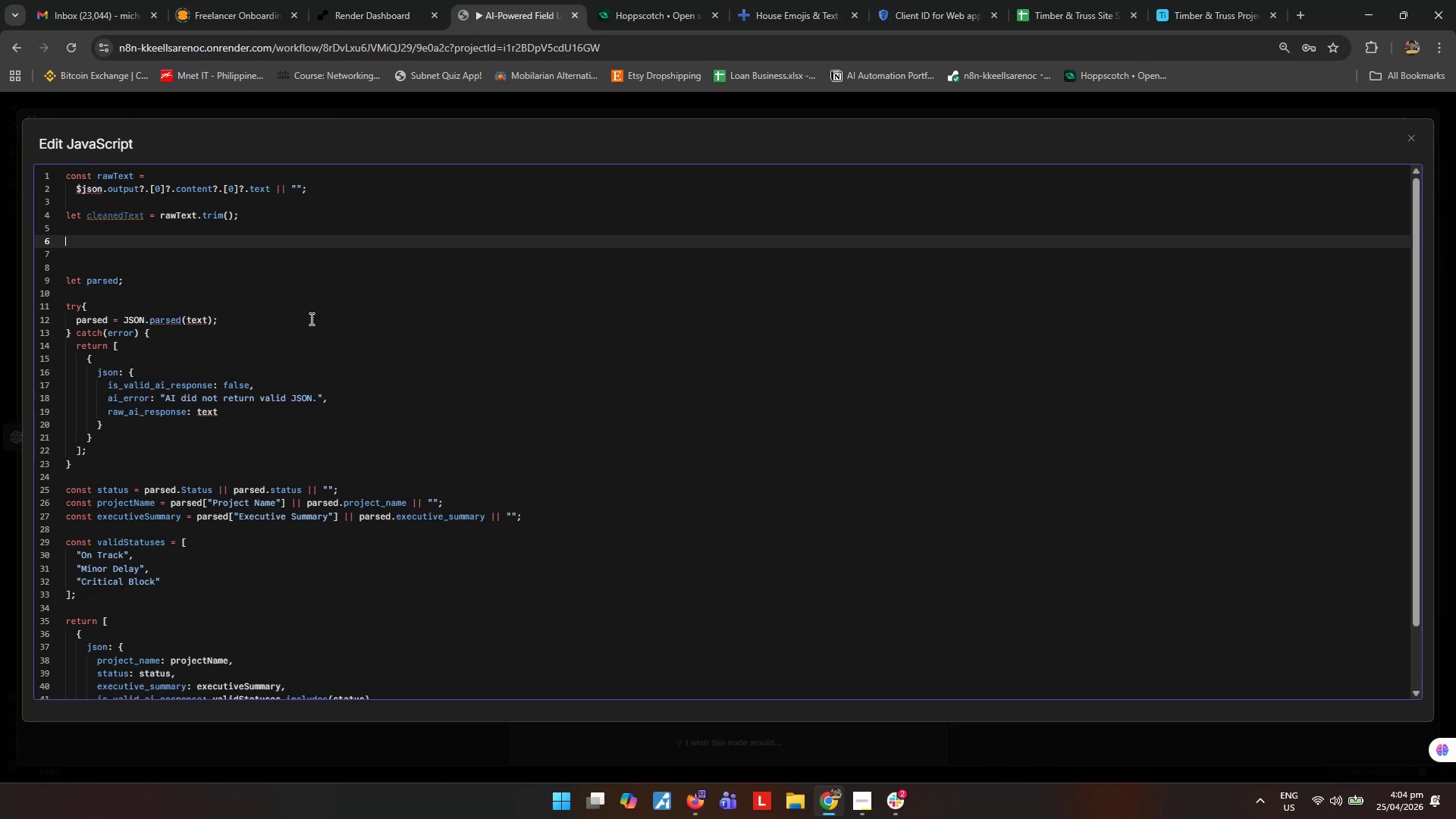 
type(cleanedTet)
key(Backspace)
type(xt = cleanedText)
 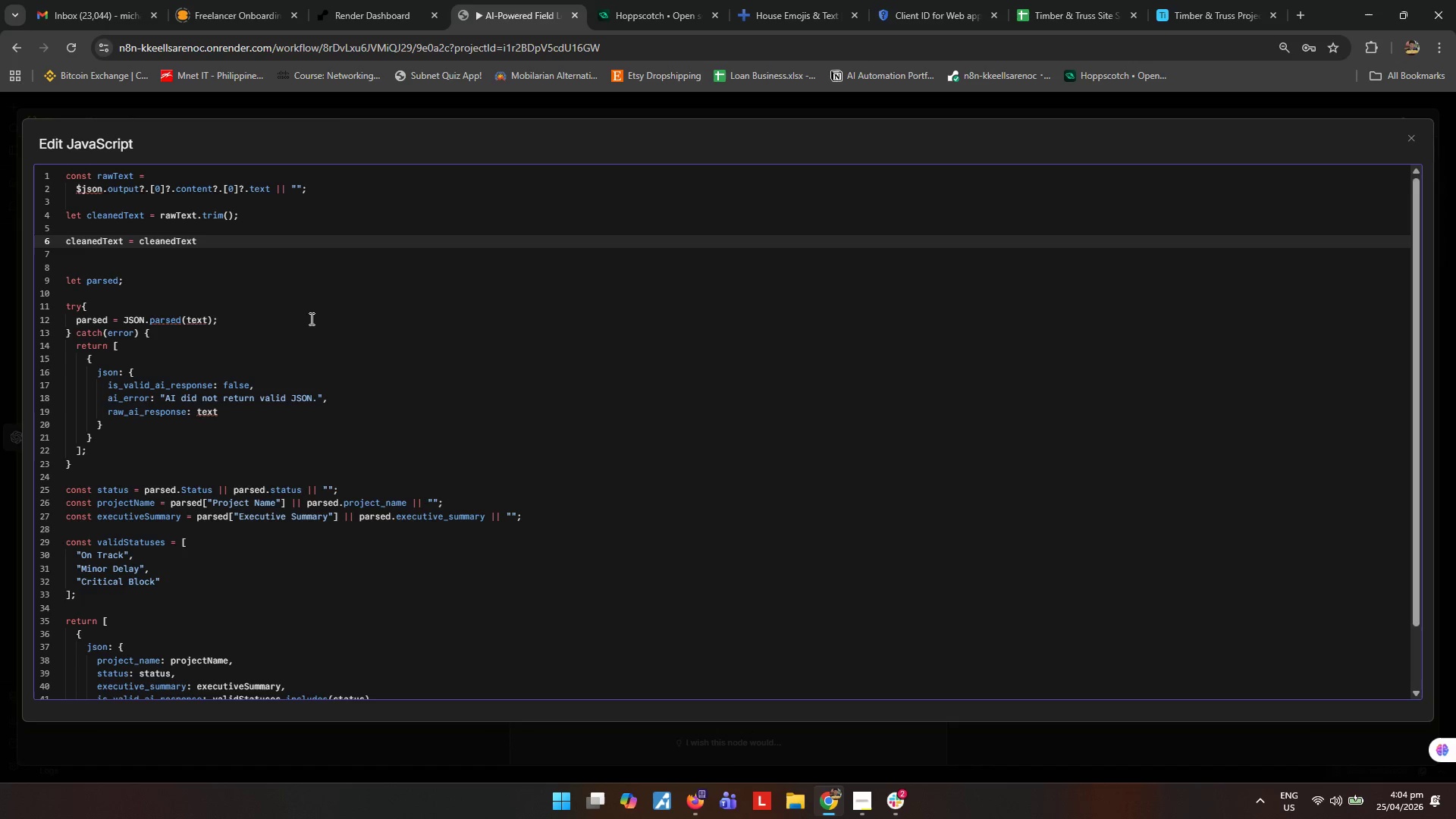 
key(Enter)
 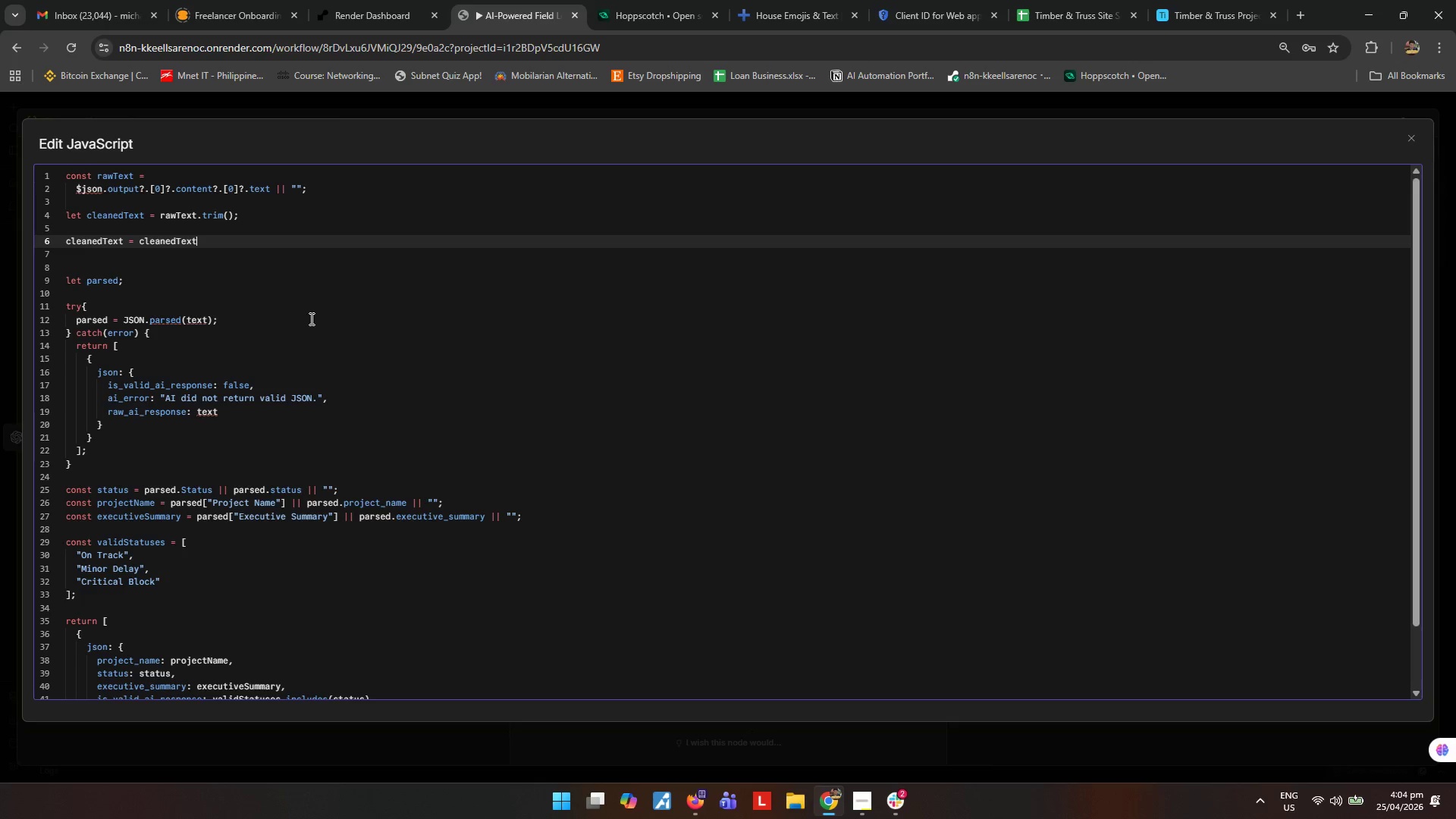 
key(Period)
 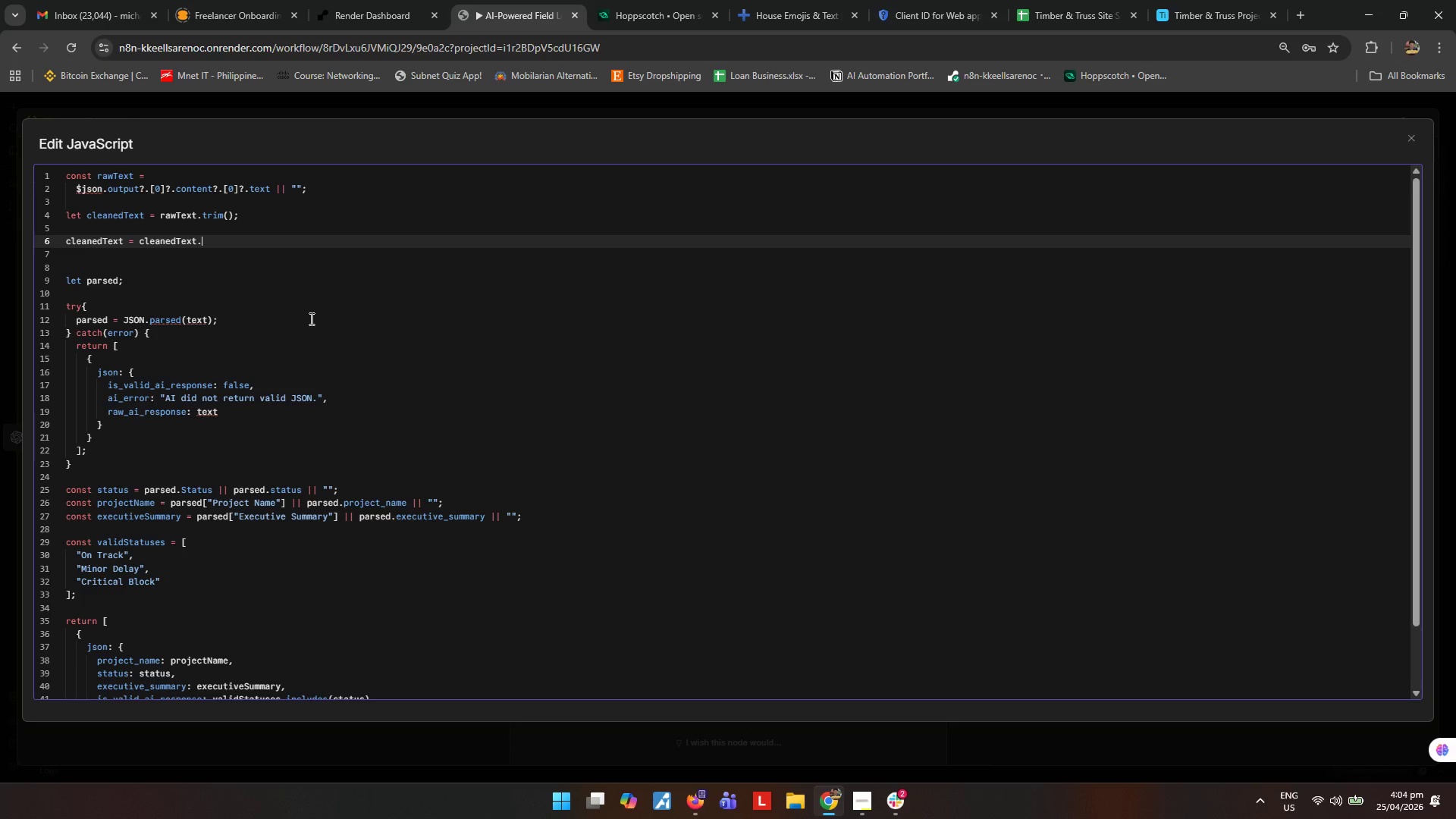 
key(Backspace)
 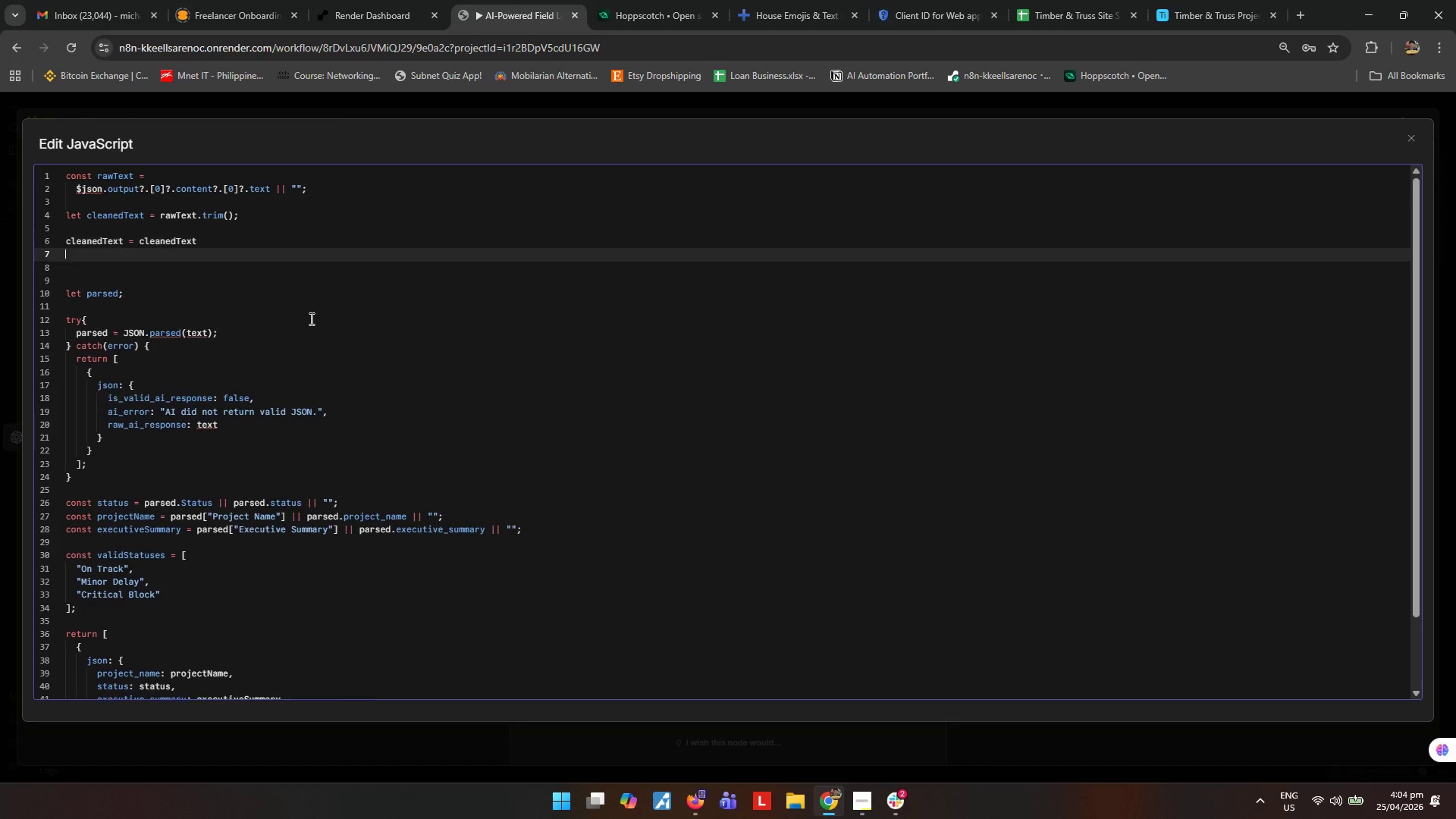 
key(Enter)
 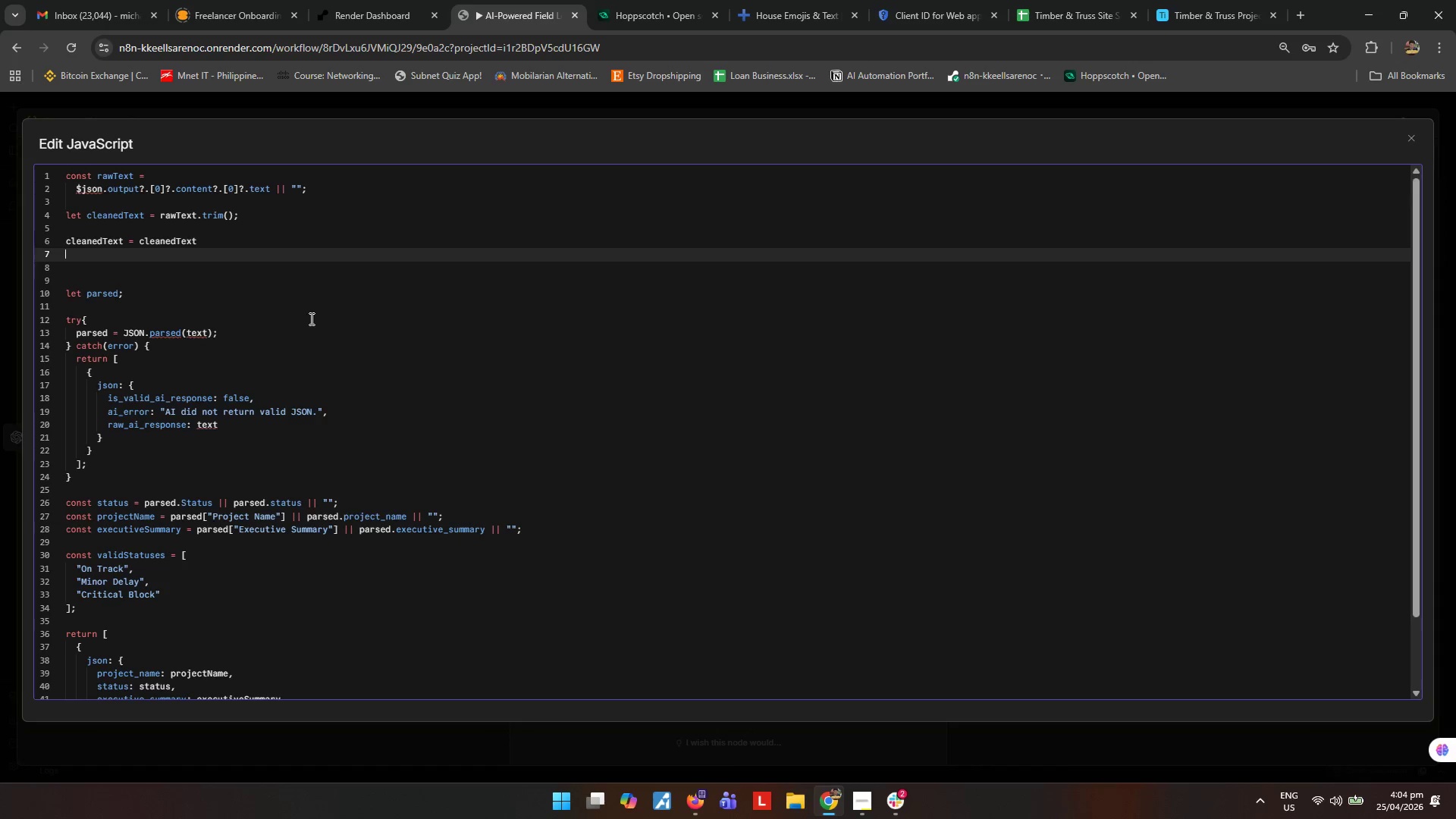 
type(.)
key(Backspace)
key(Tab)
type(.)
key(Backspace)
key(Backspace)
type(.replace(/^```json)
 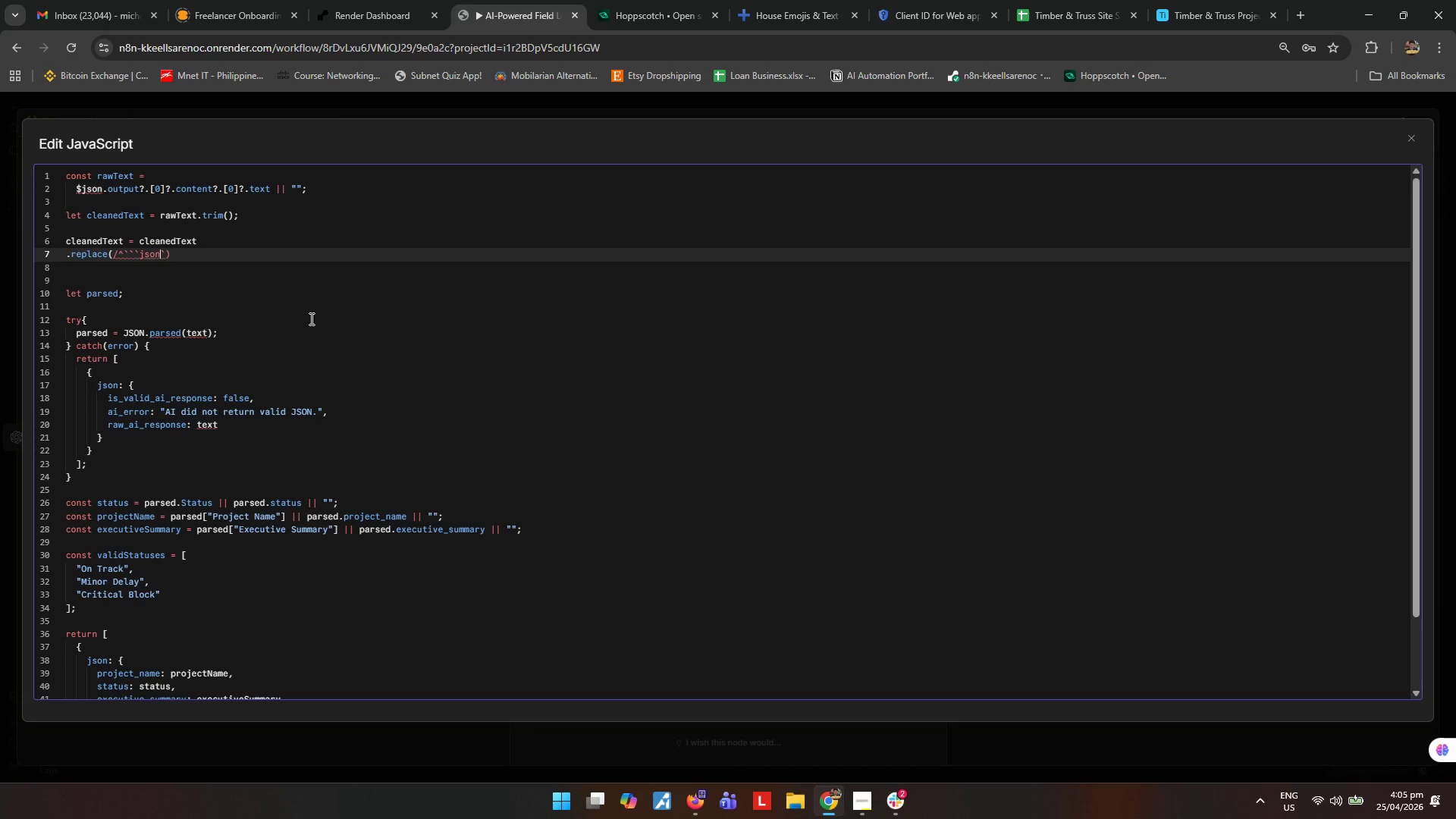 
key(Slash)
 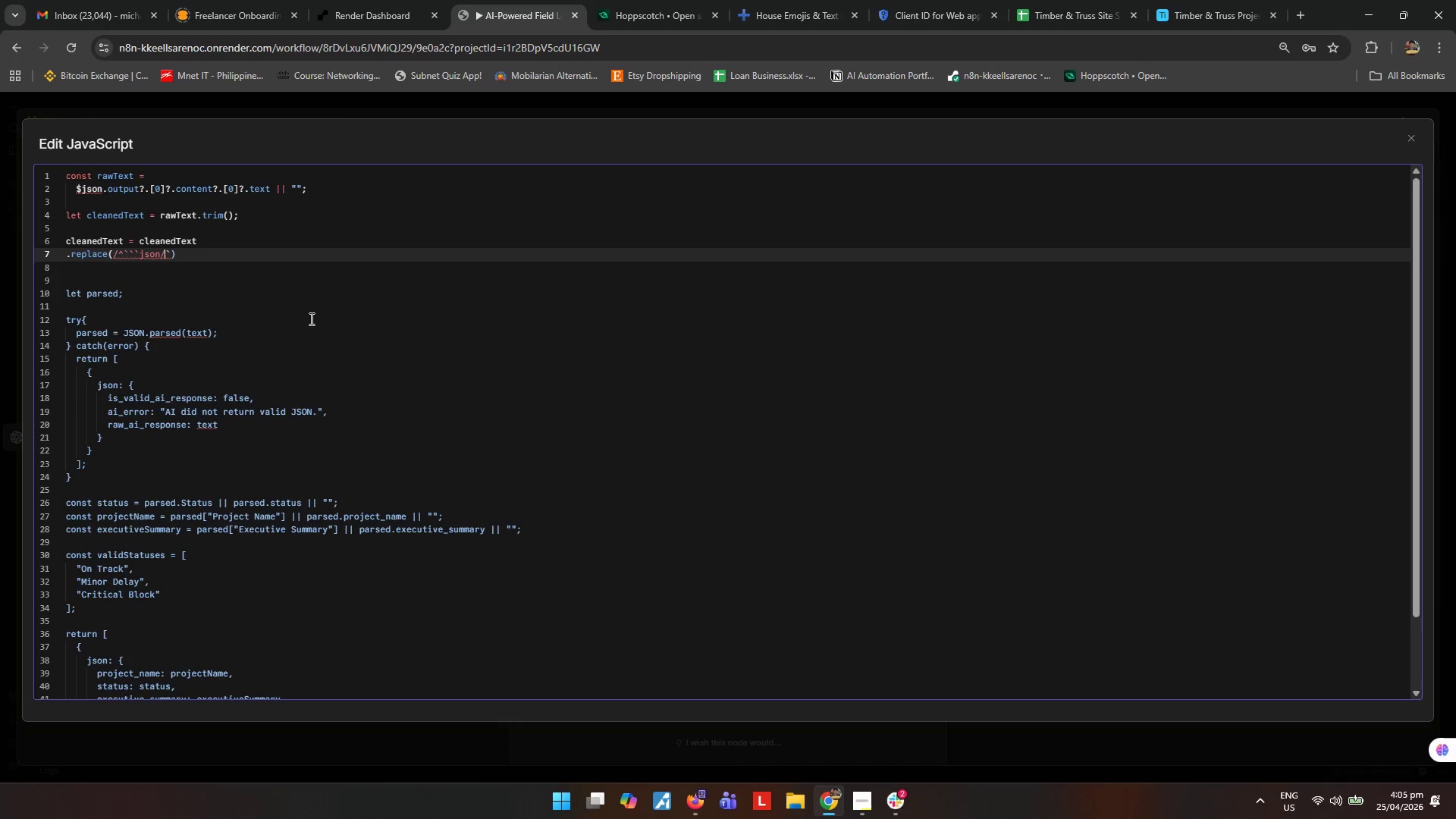 
key(I)
 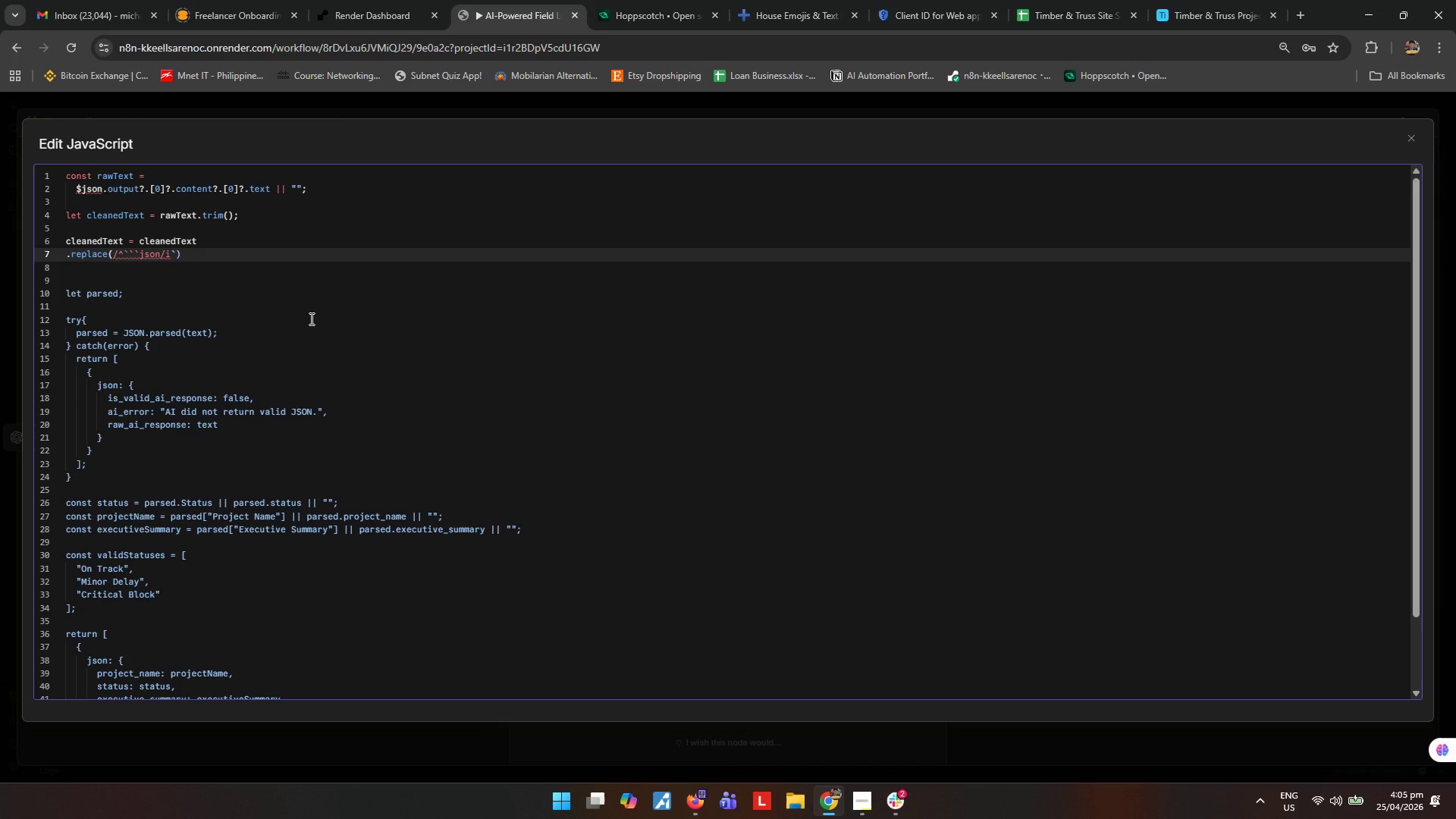 
key(Comma)
 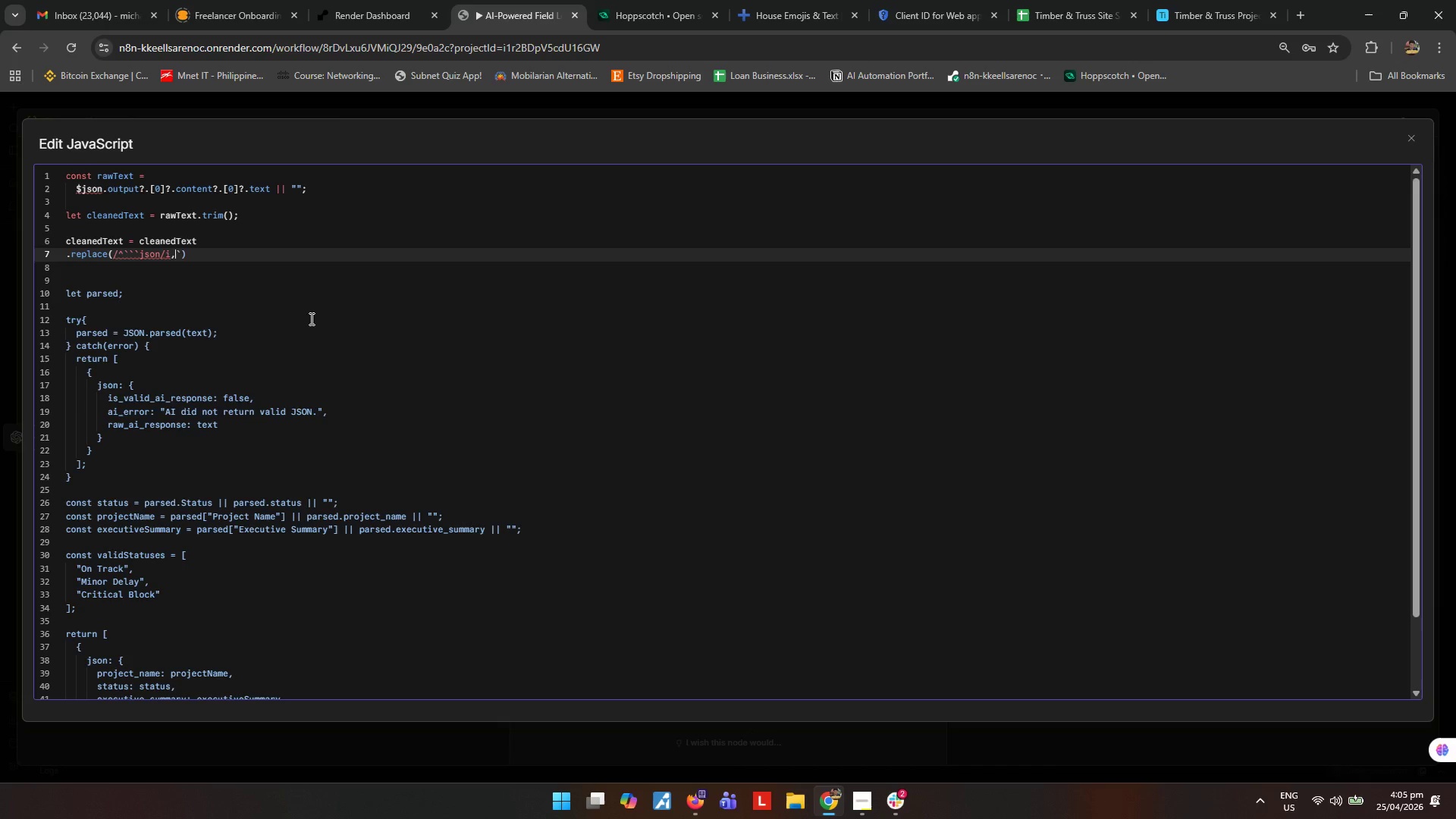 
key(Space)
 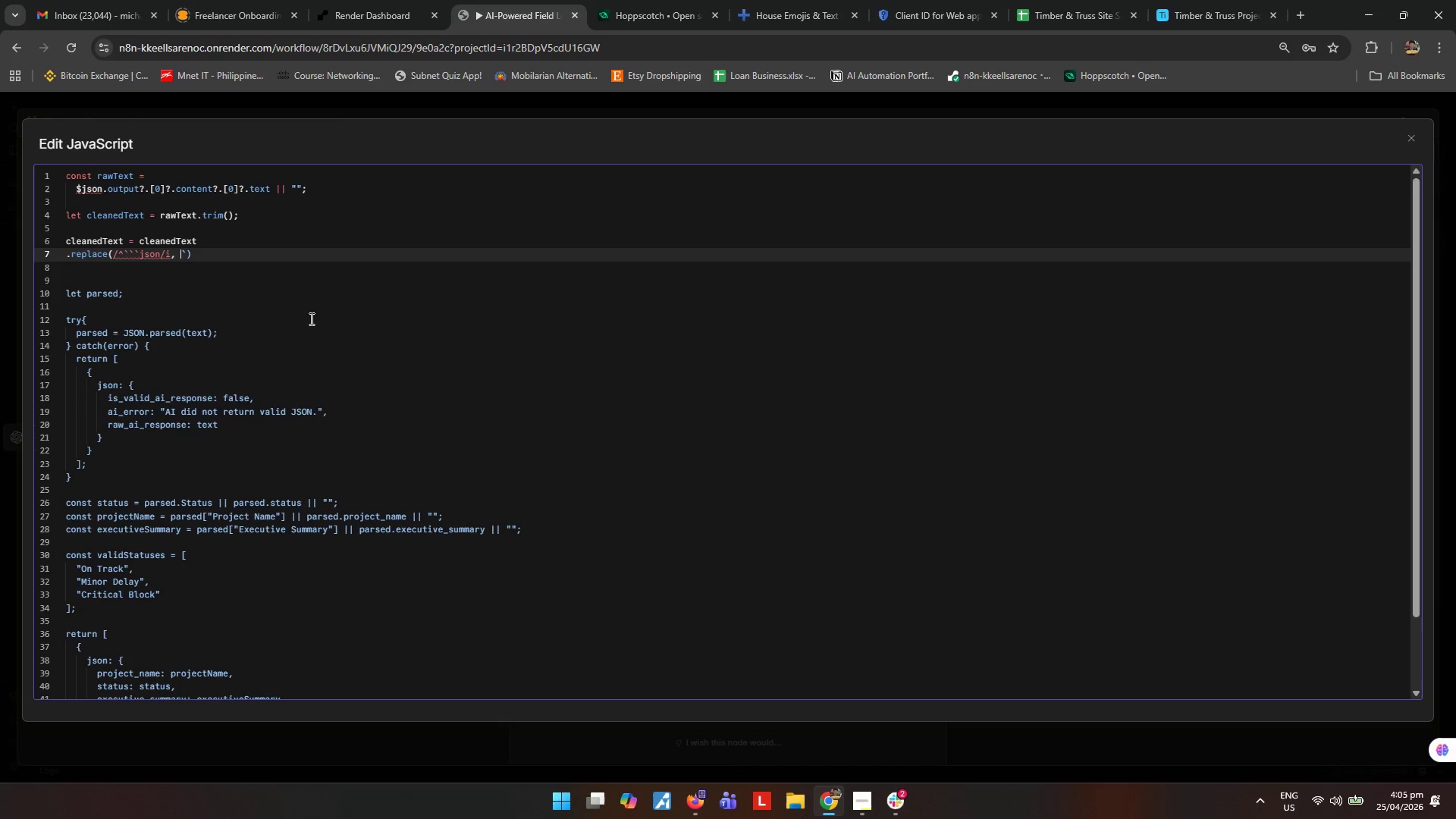 
key(Shift+ShiftRight)
 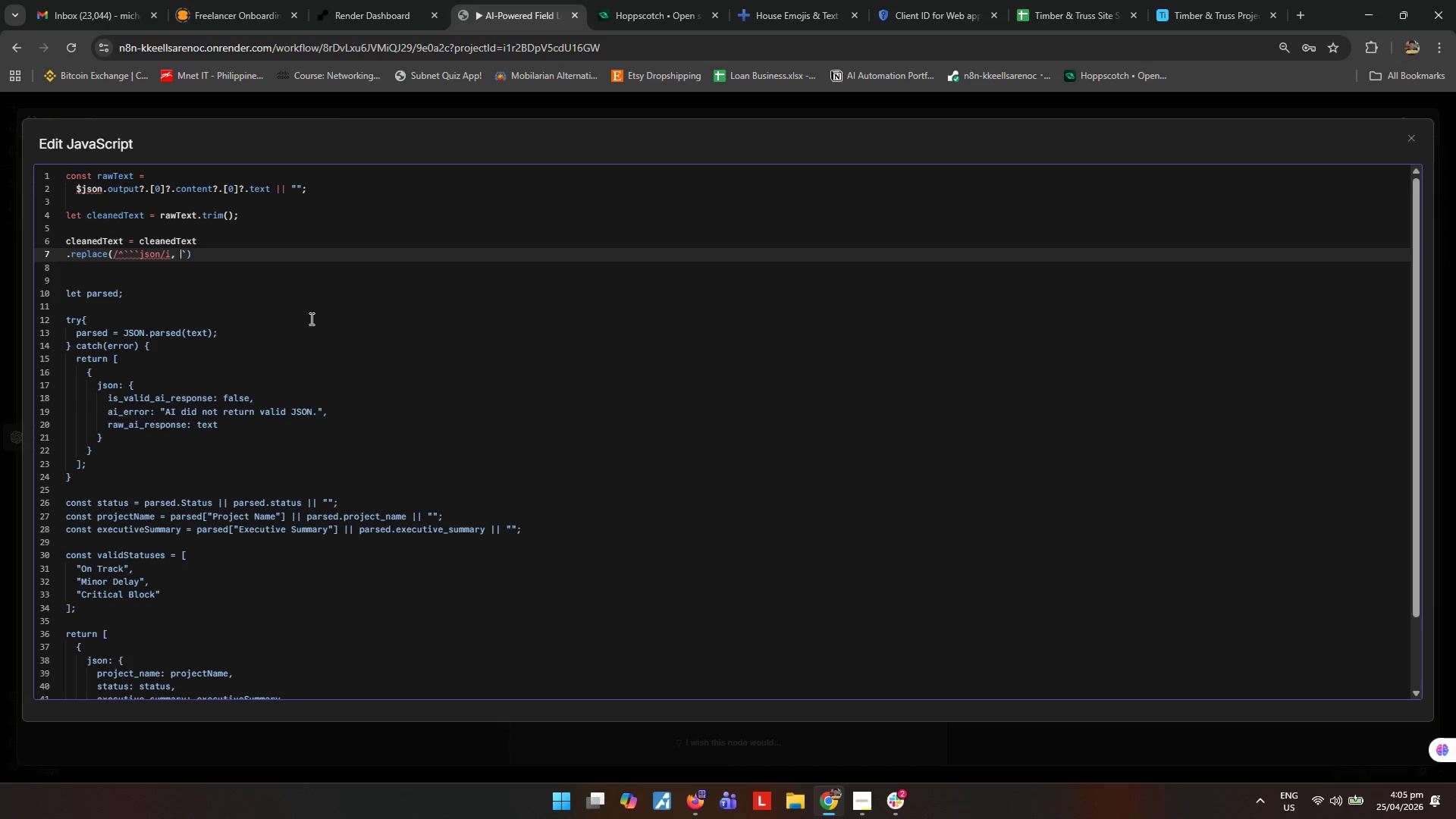 
key(Shift+Quote)
 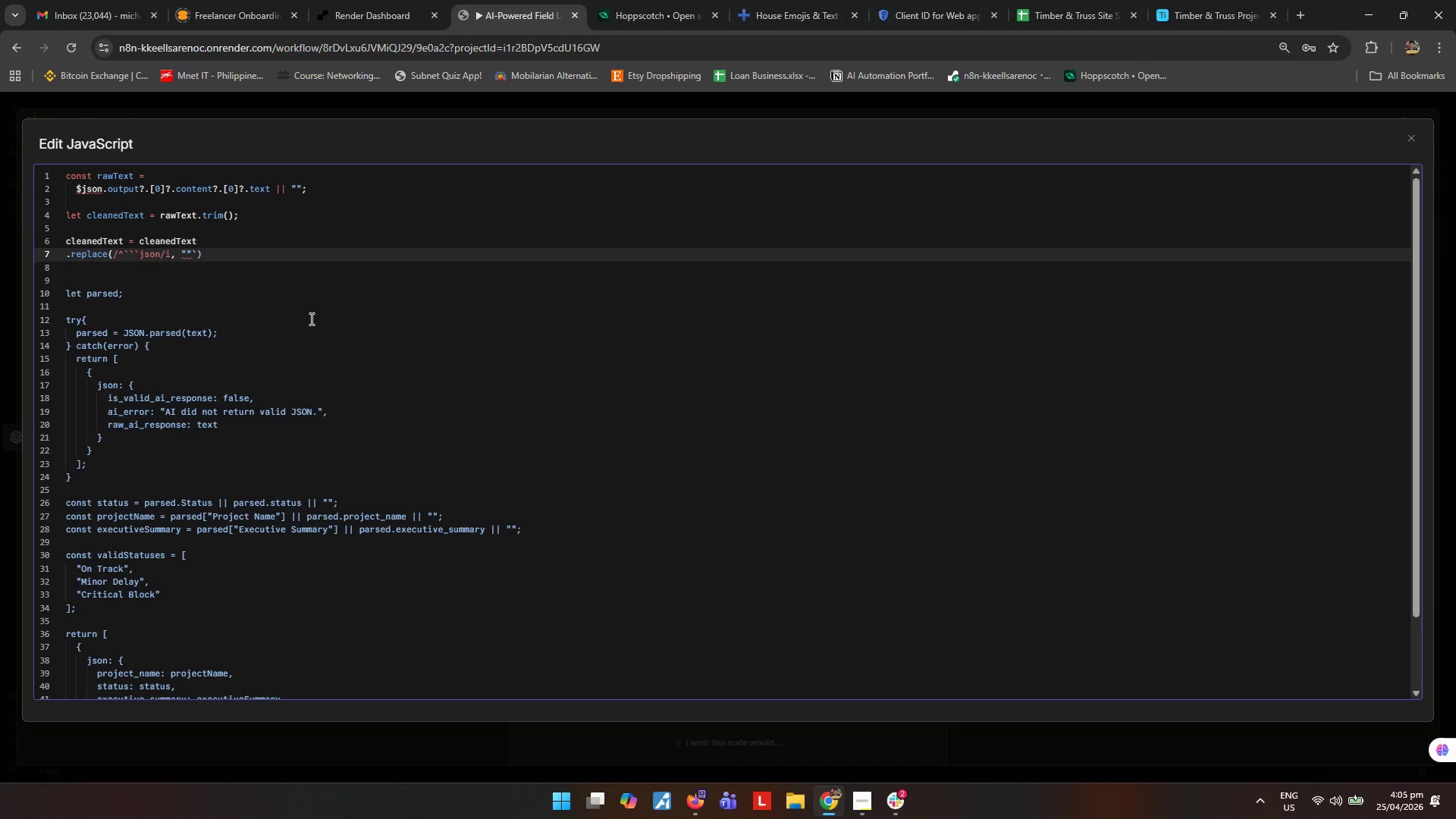 
key(ArrowRight)
 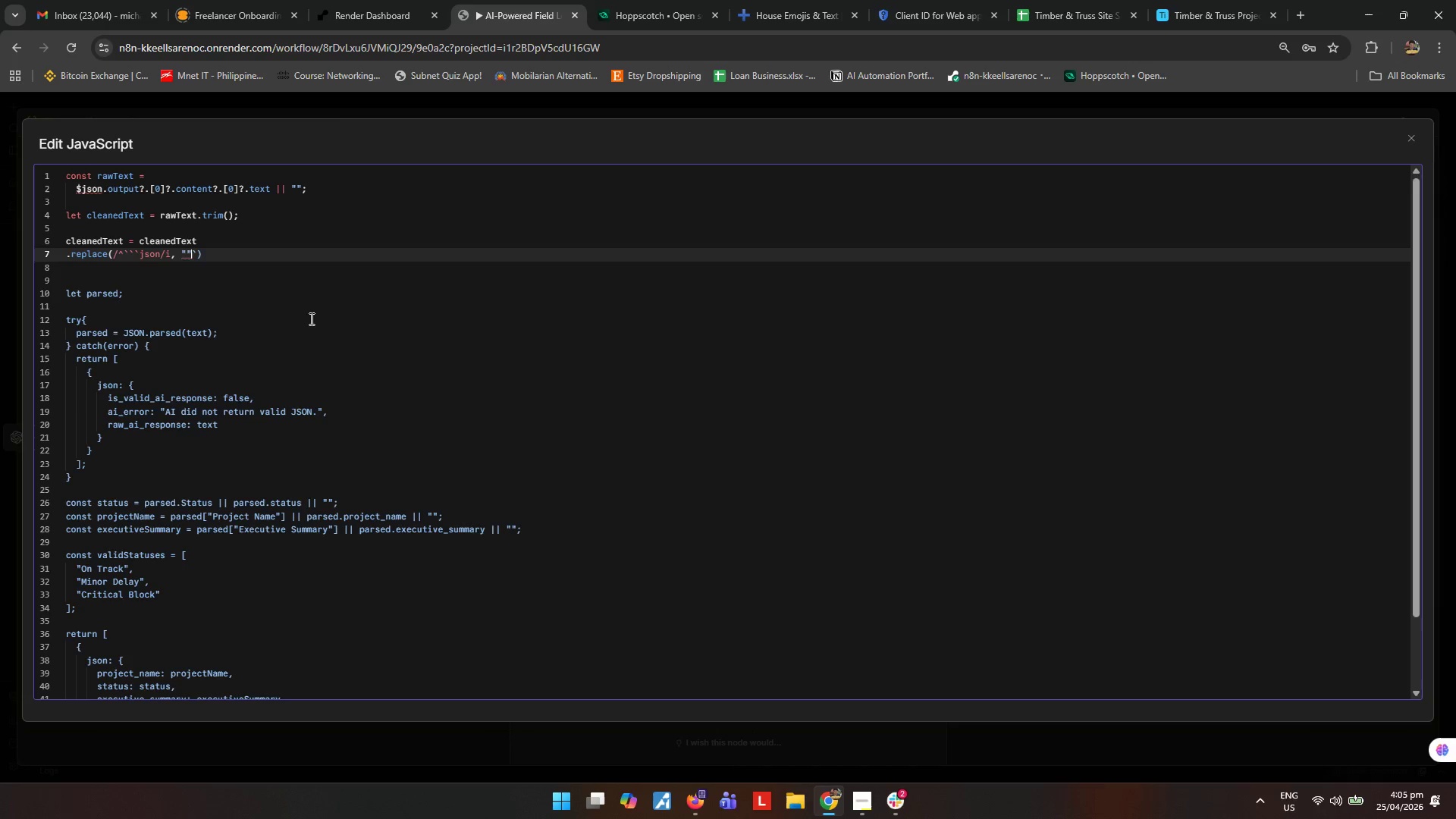 
key(ArrowRight)
 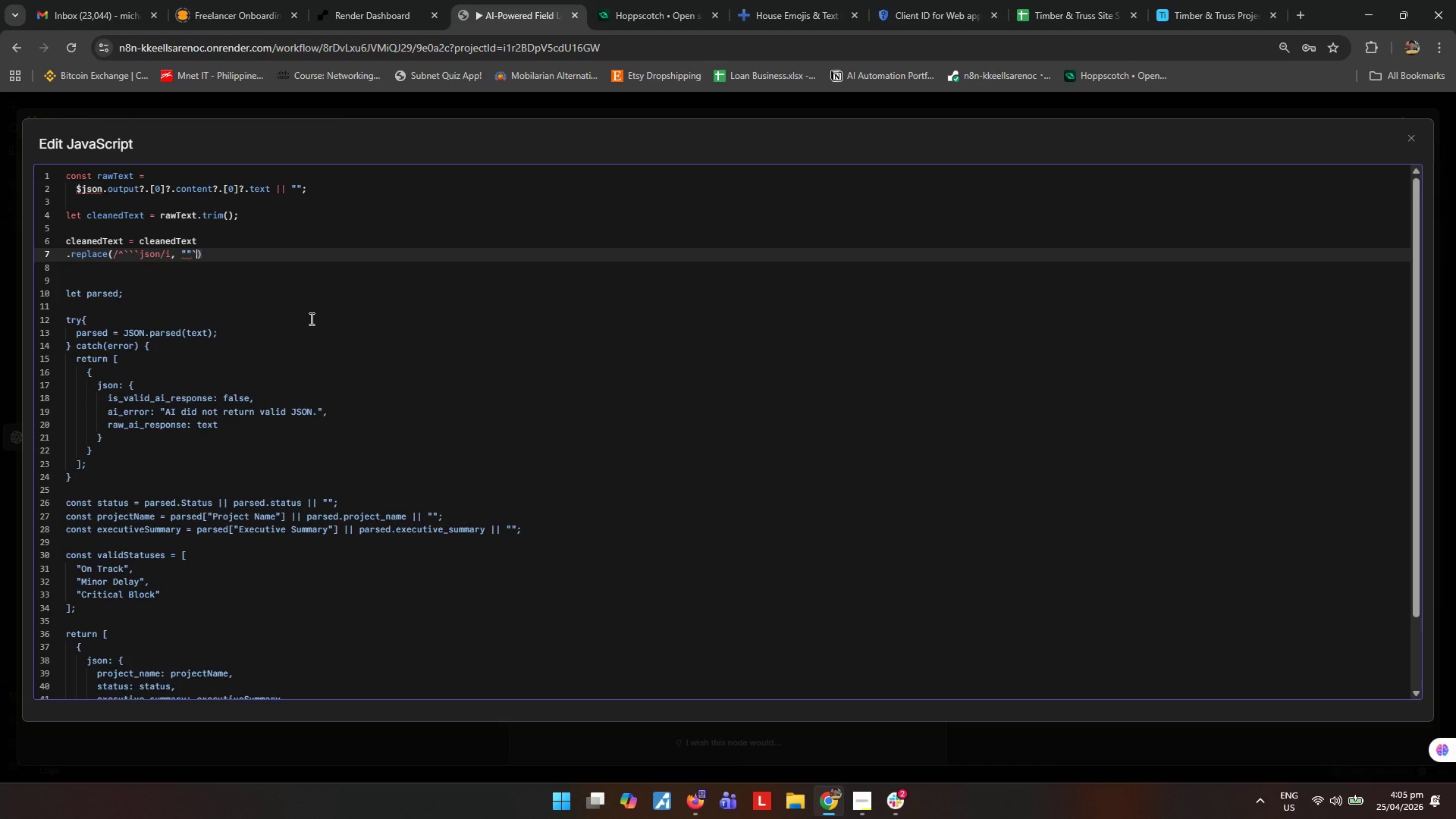 
key(Backspace)
 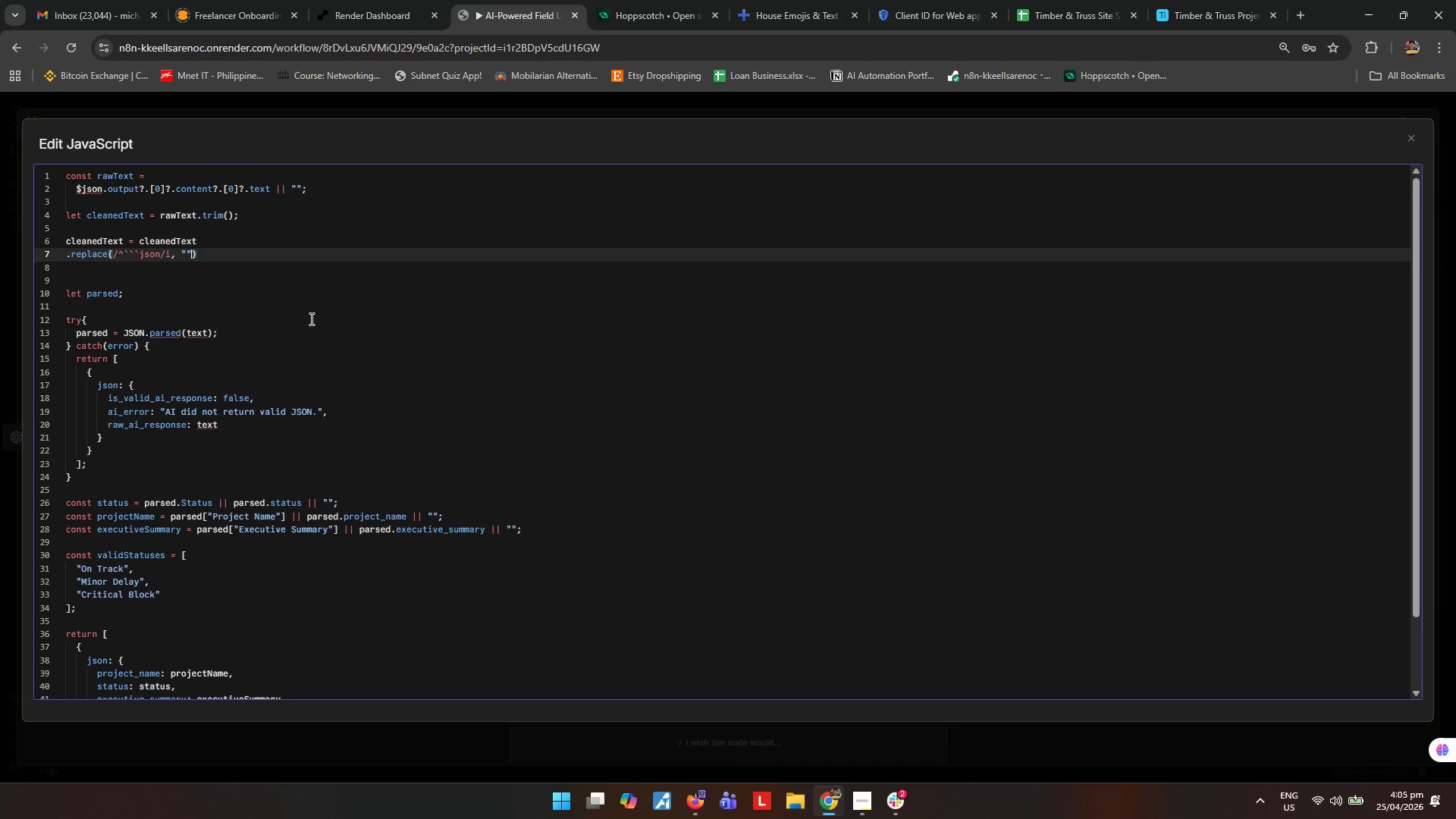 
key(ArrowRight)
 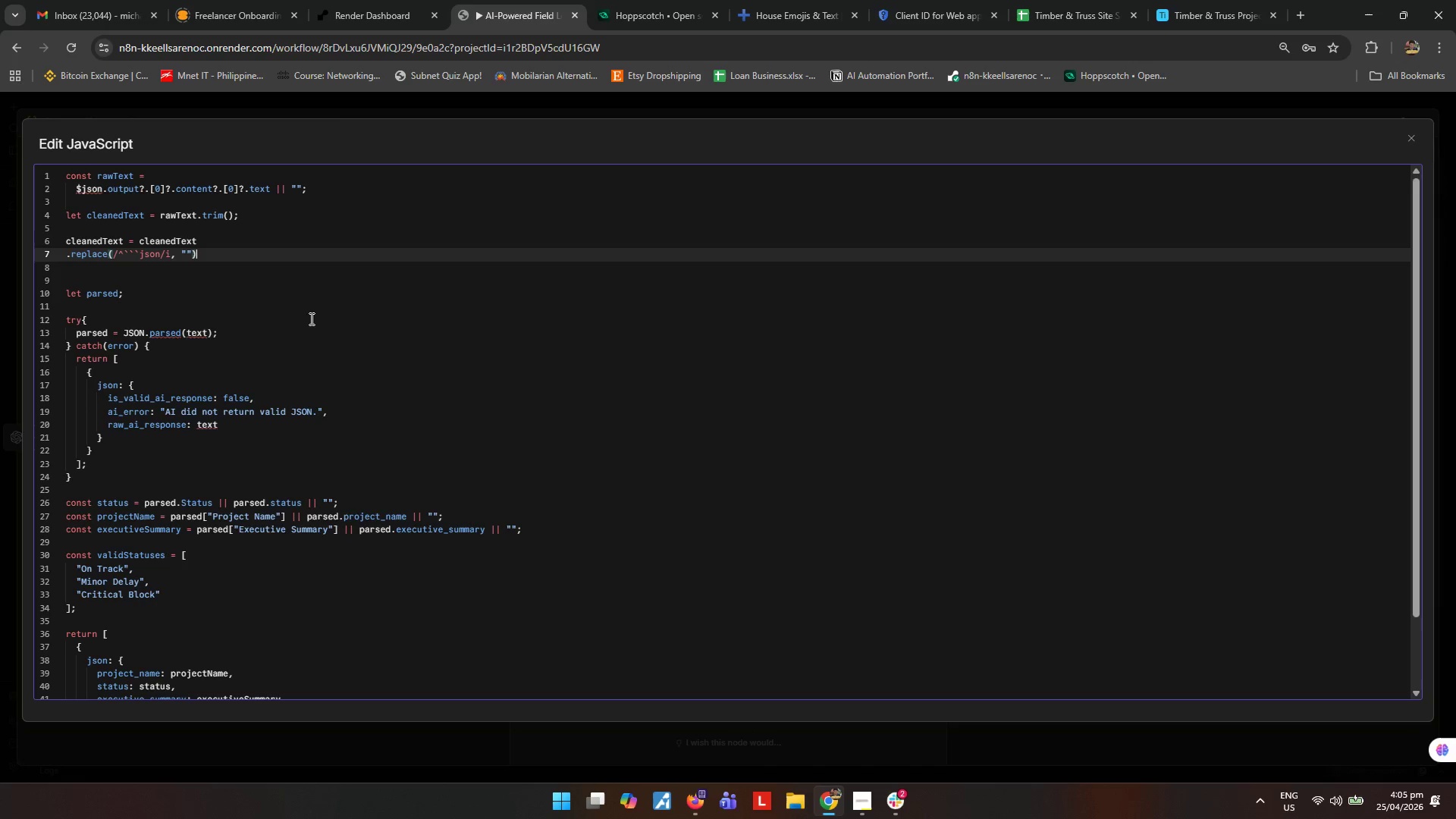 
key(Enter)
 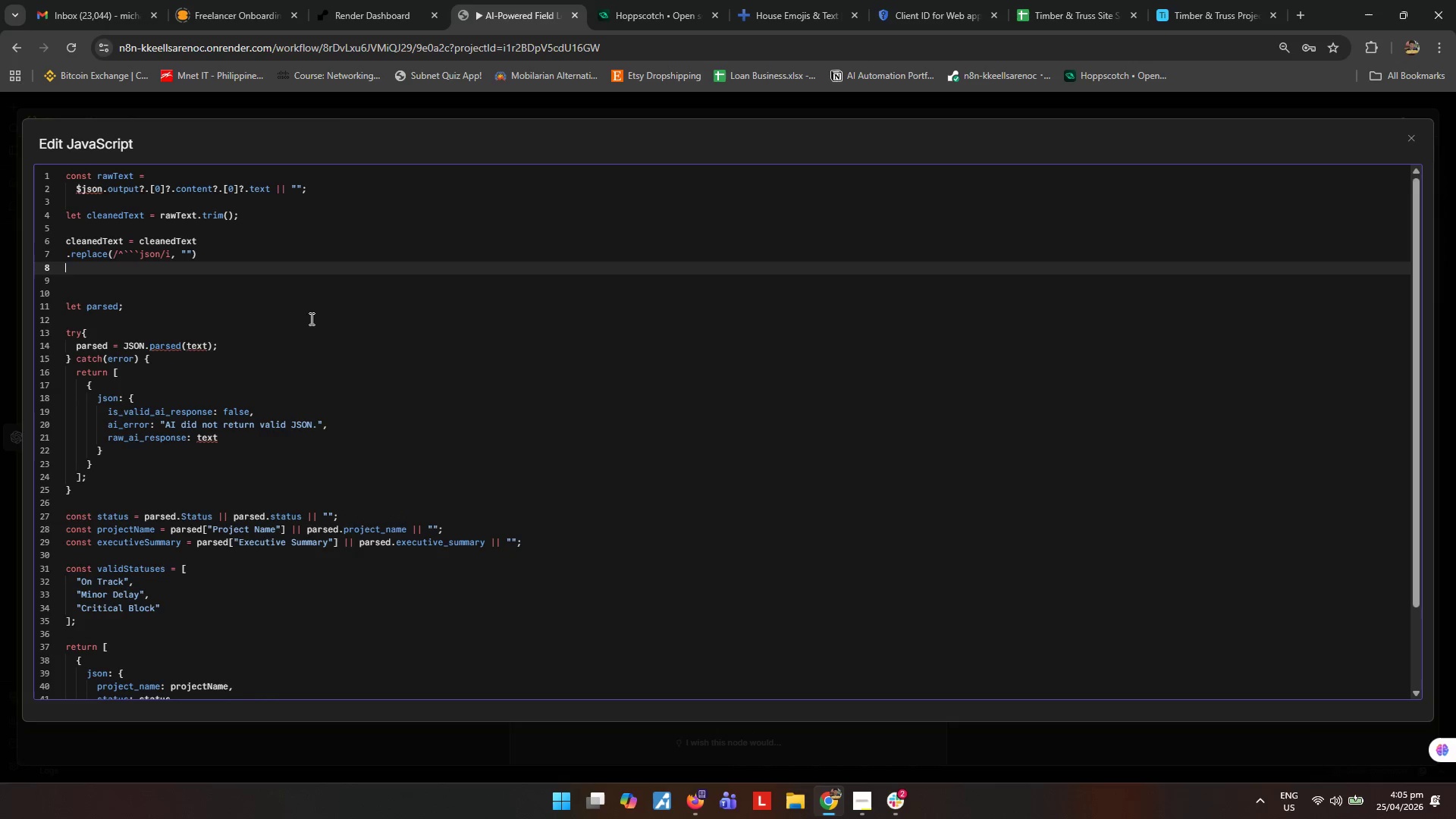 
type(.replace(/^```/i)
 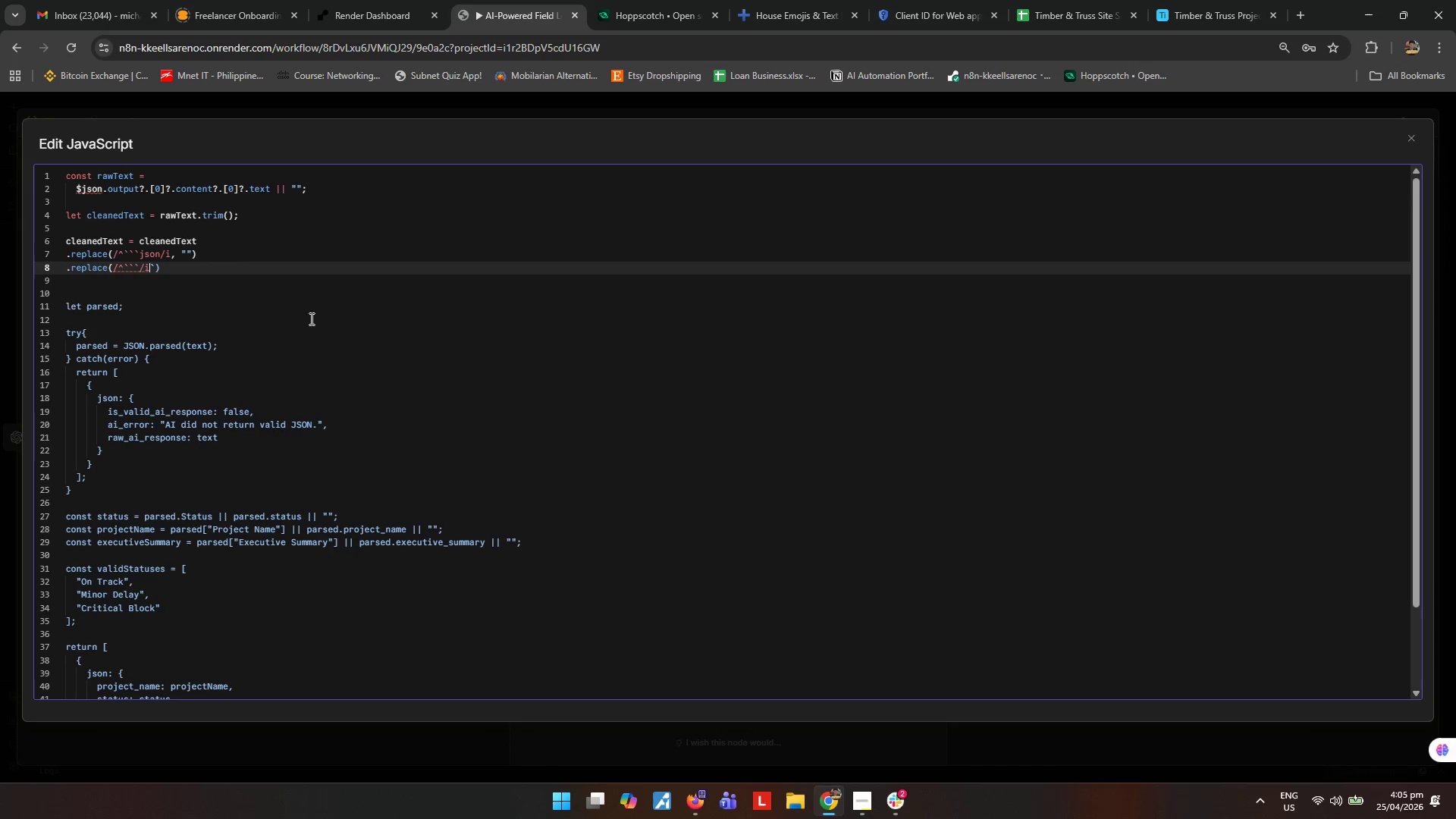 
key(ArrowRight)
 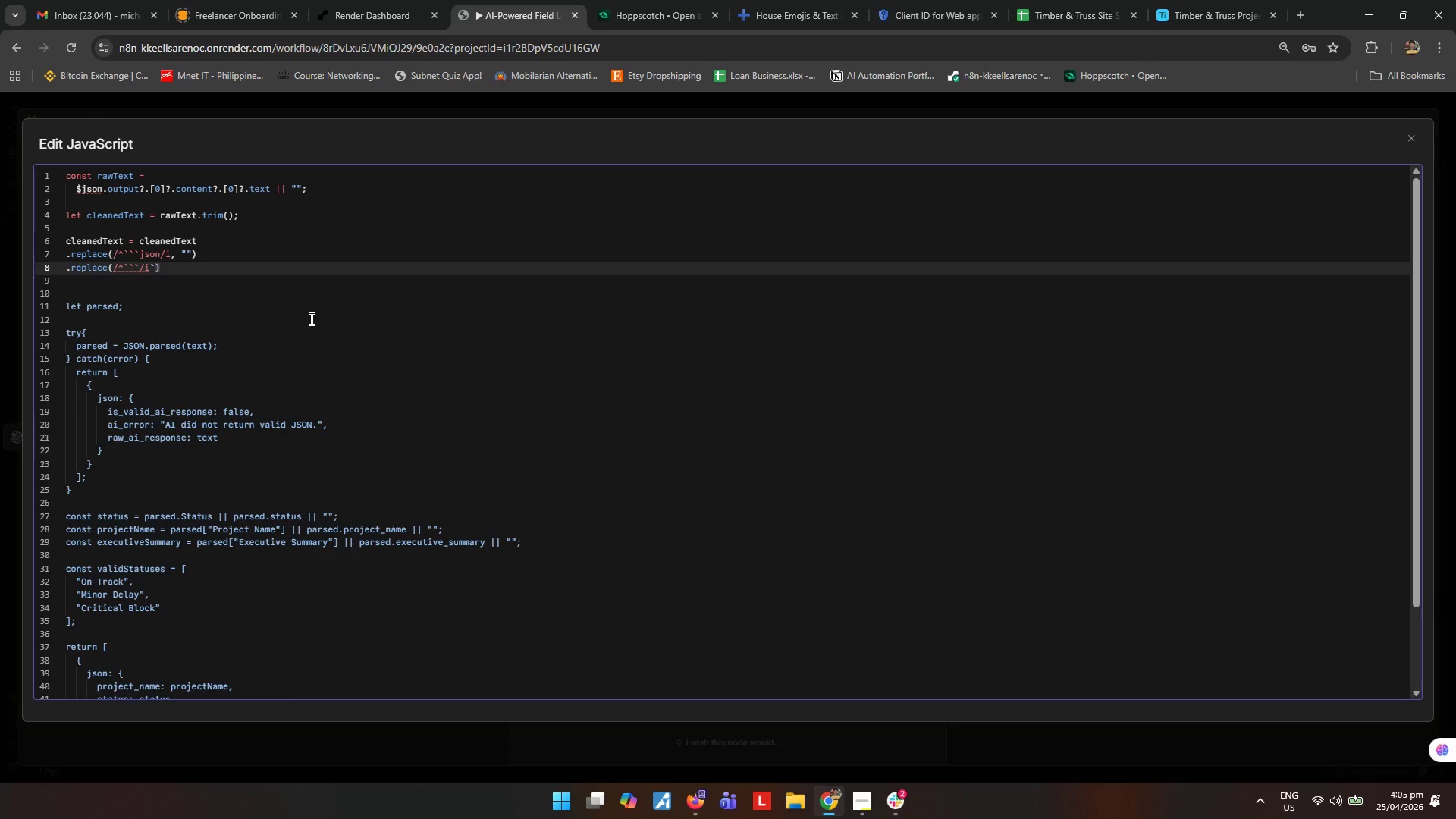 
key(Backspace)
 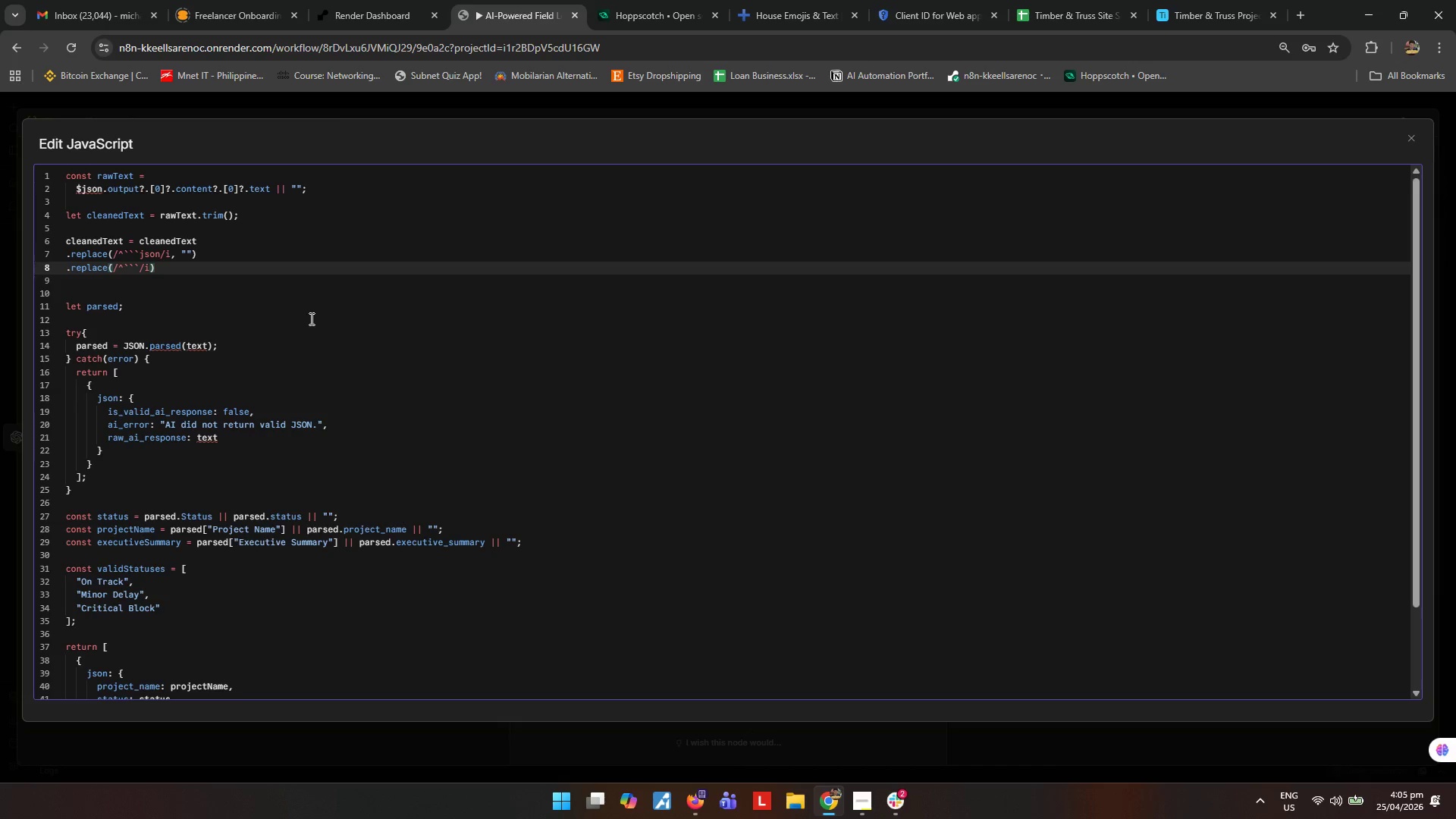 
key(Comma)
 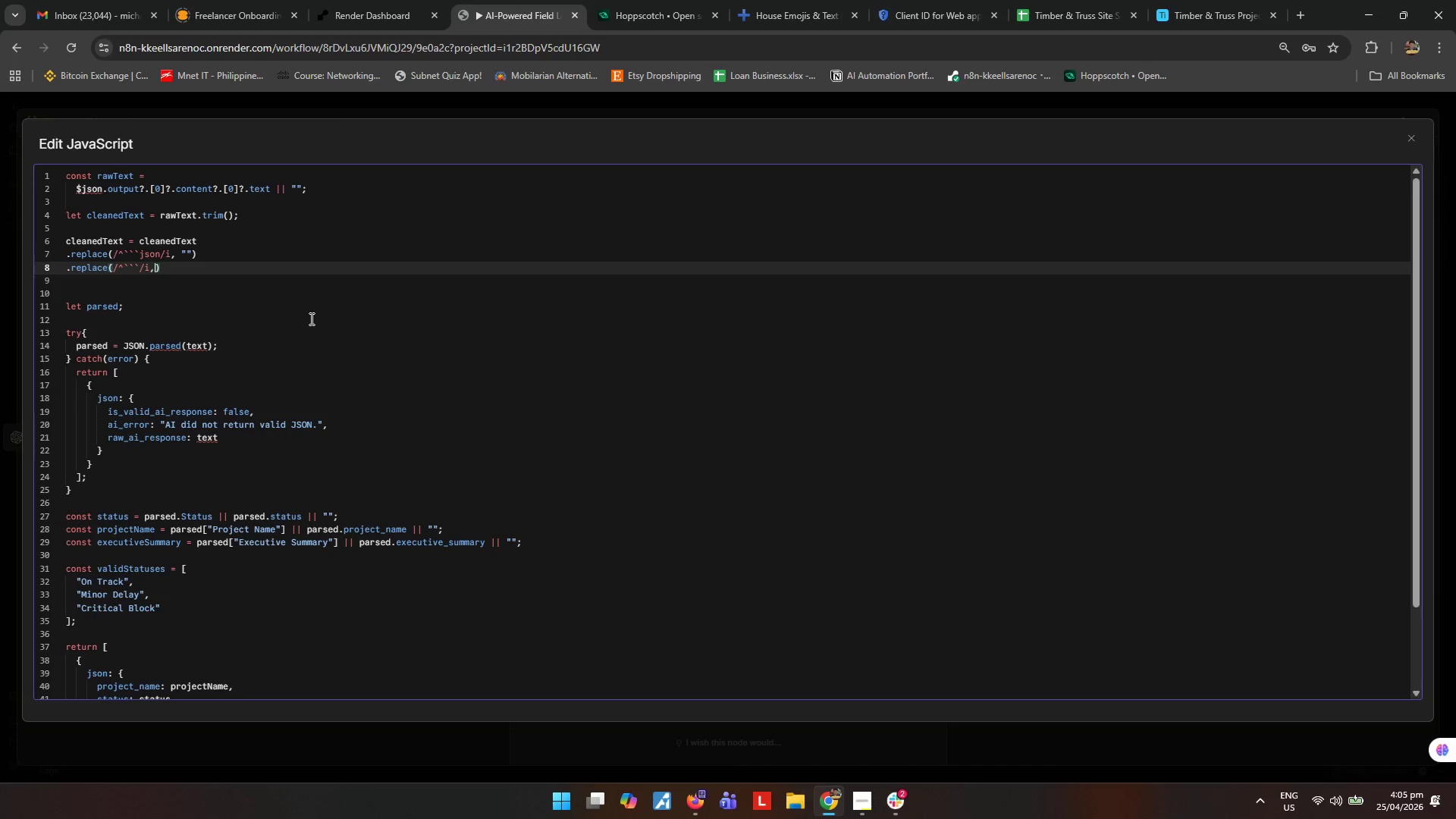 
key(Space)
 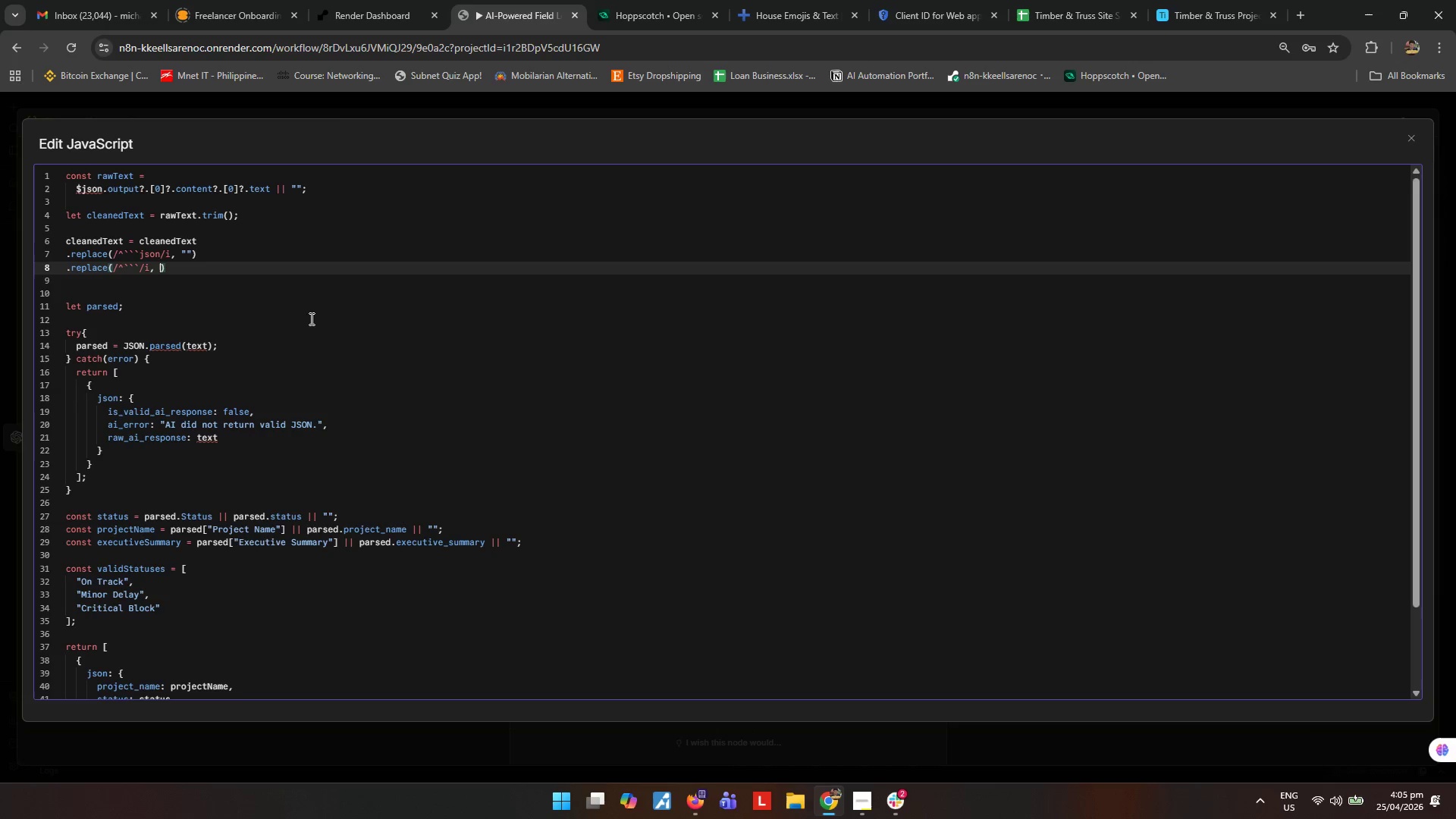 
key(Shift+ShiftRight)
 